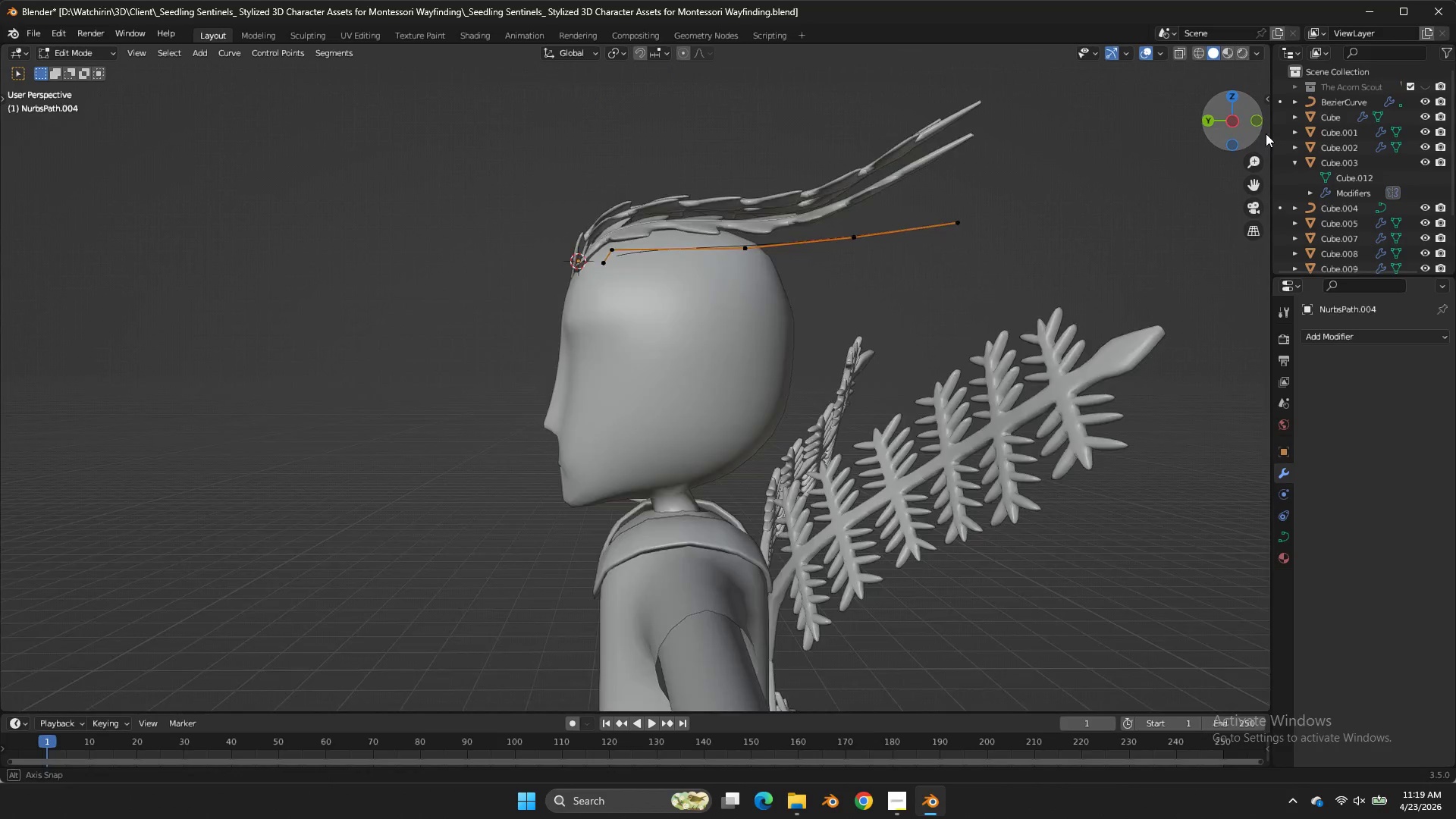 
left_click_drag(start_coordinate=[1260, 121], to_coordinate=[57, 168])
 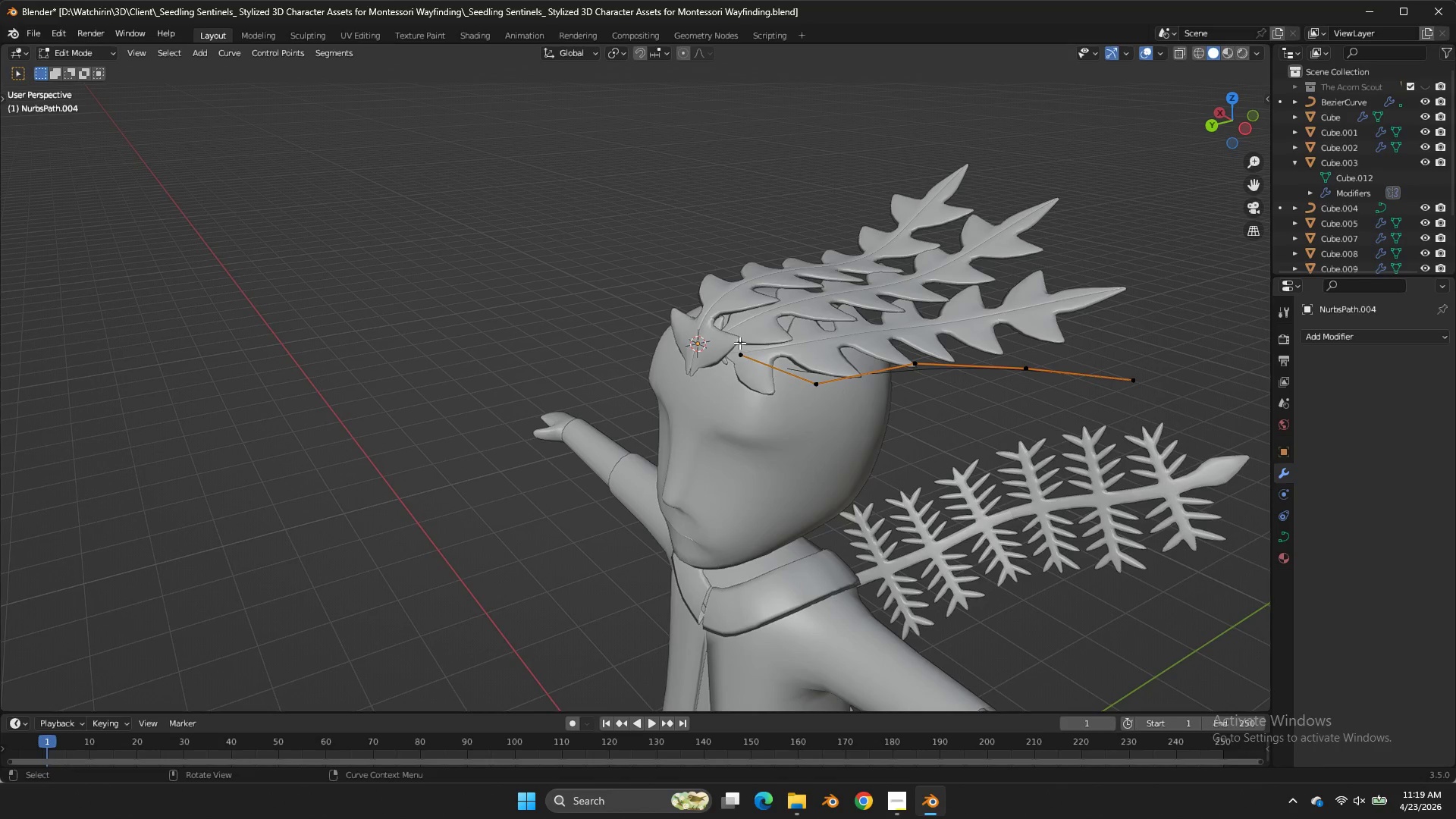 
left_click([747, 354])
 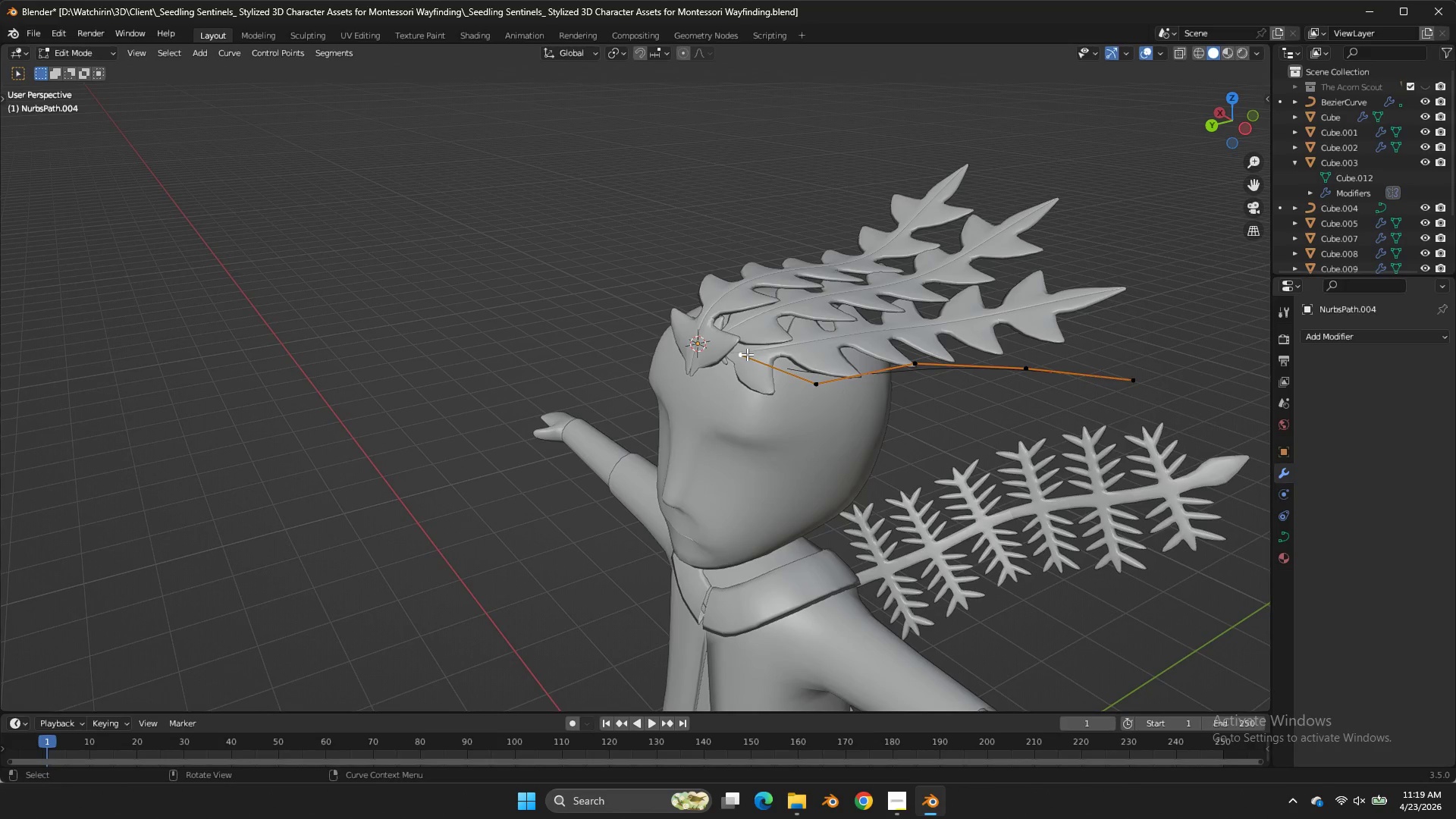 
type(gz)
 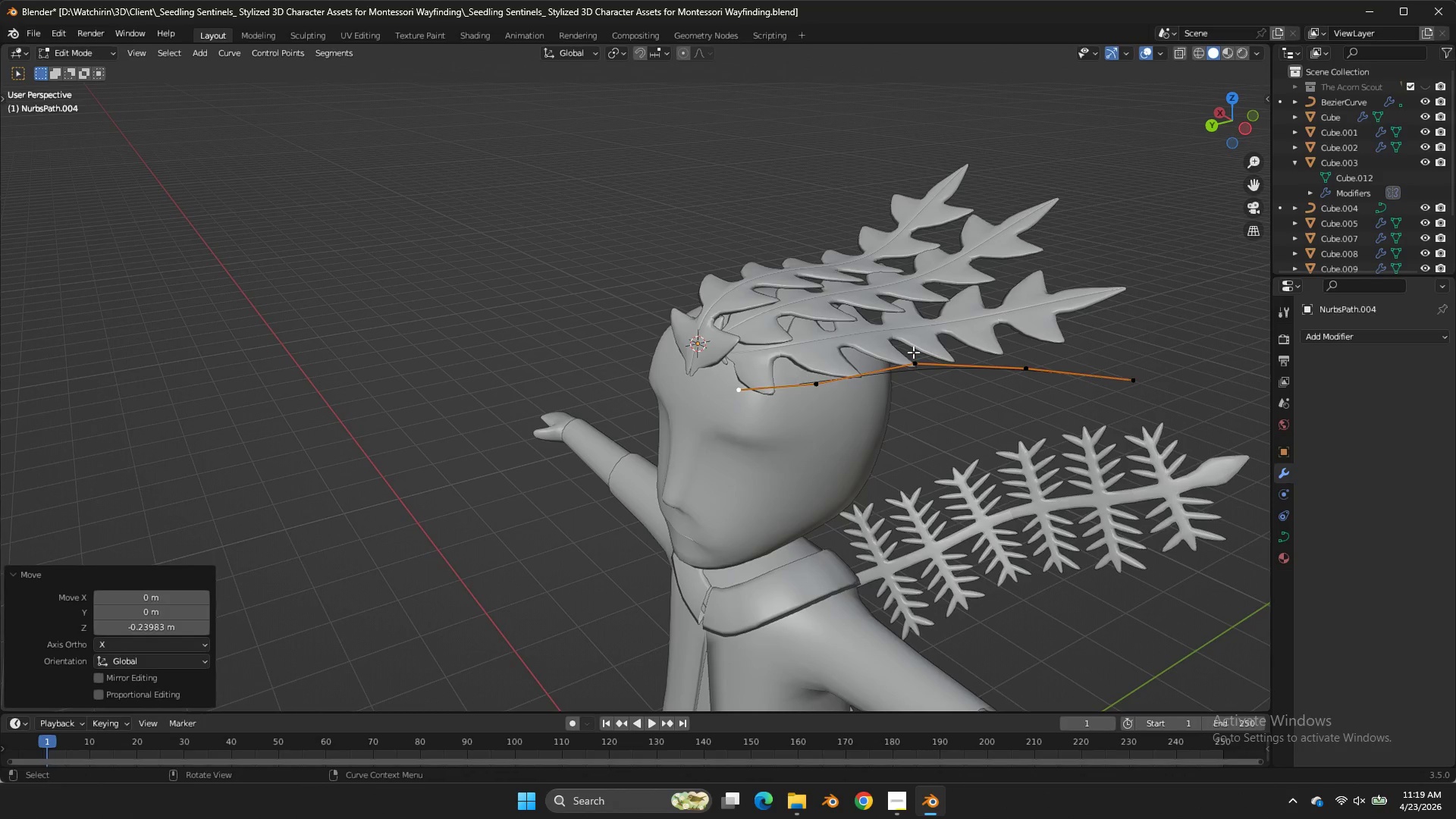 
double_click([920, 349])
 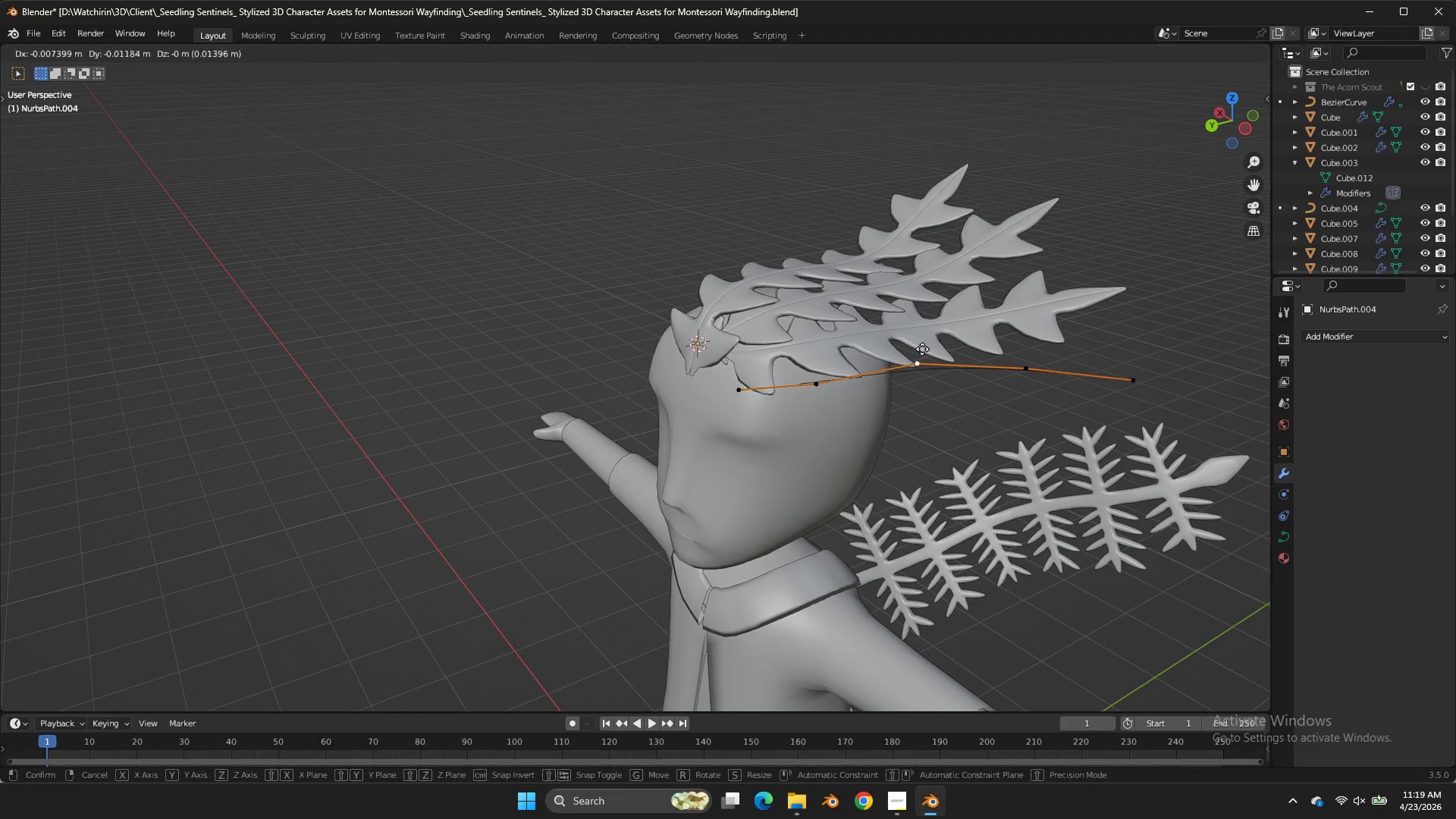 
type(gz)
 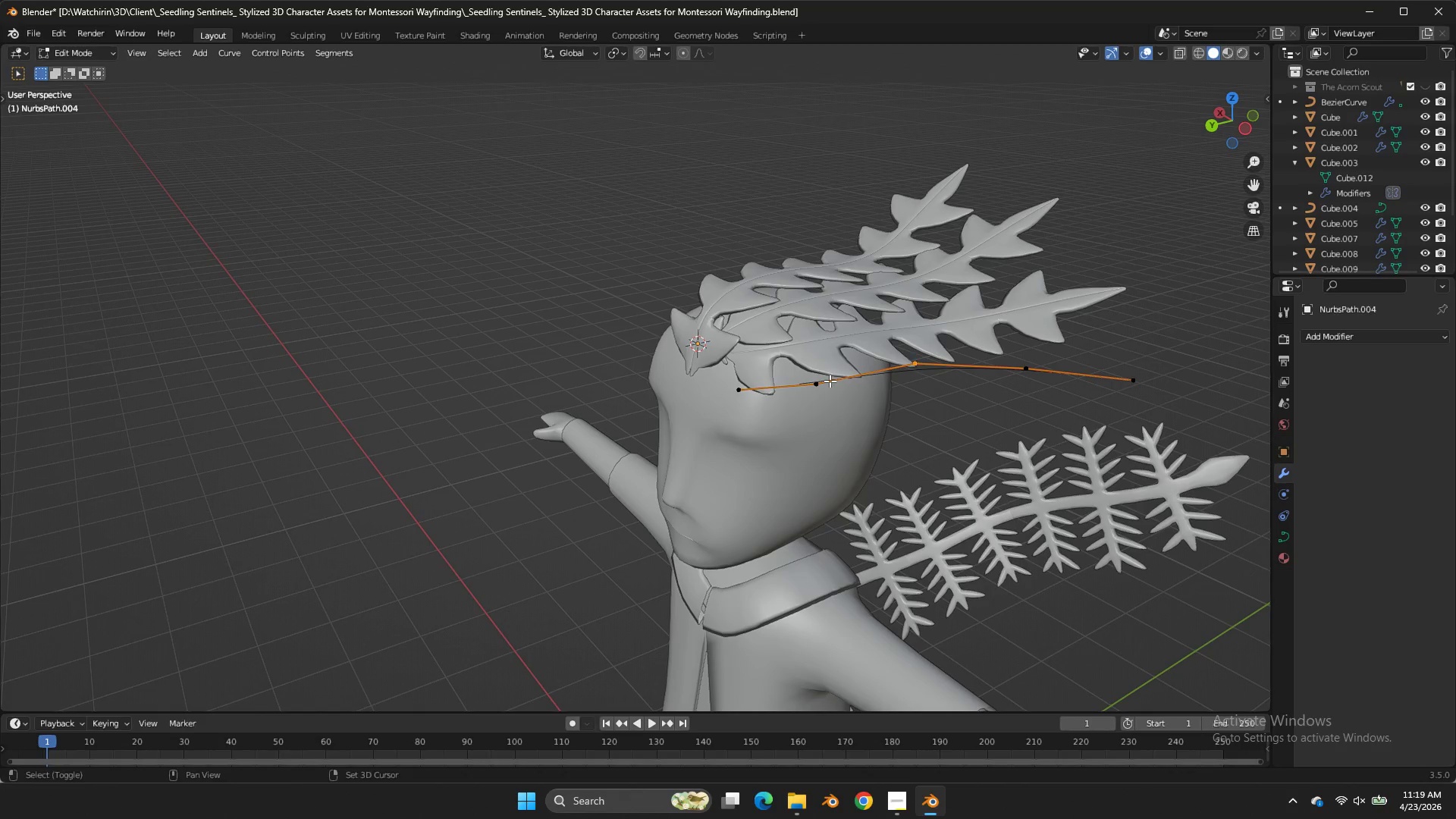 
double_click([830, 381])
 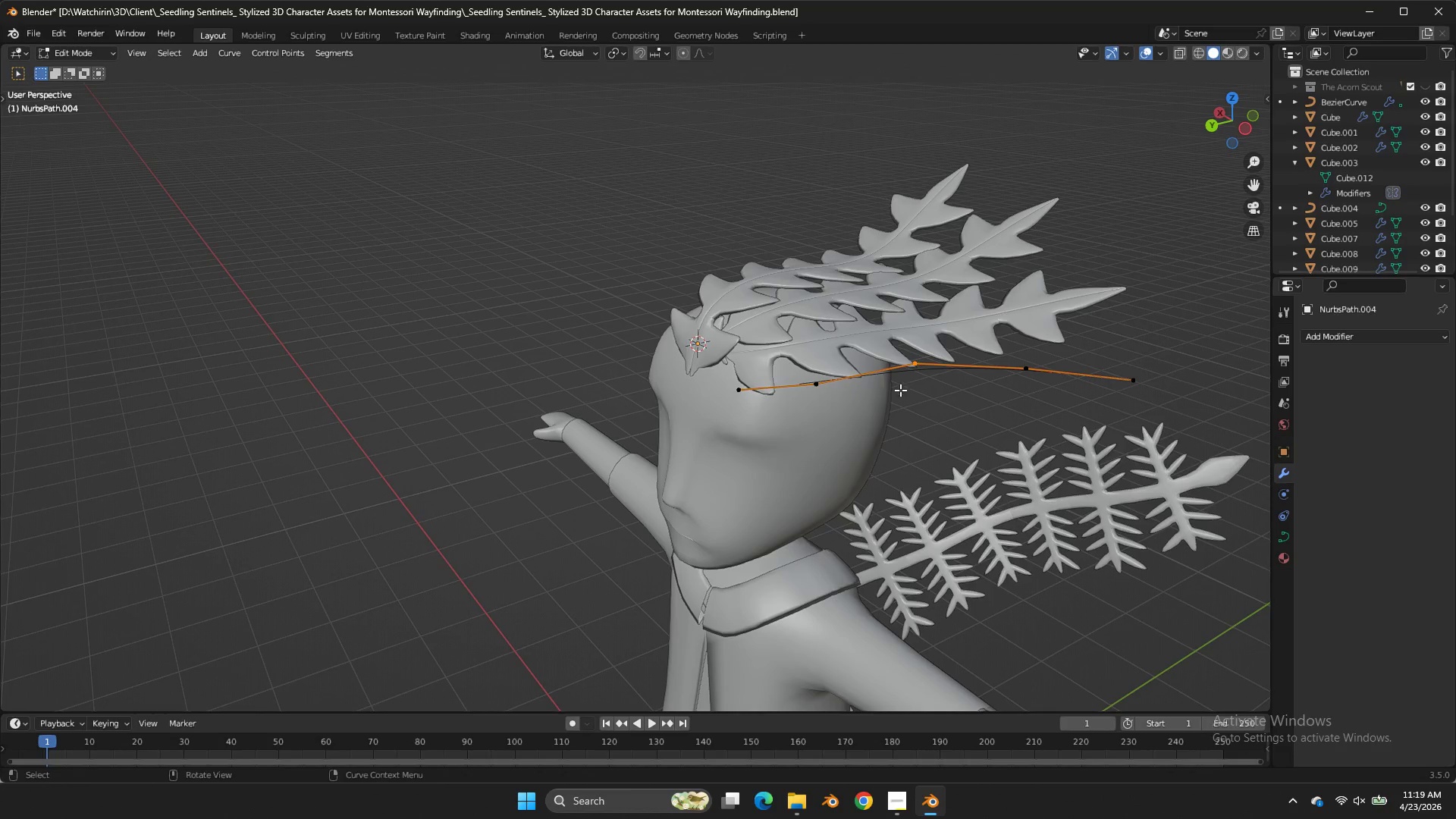 
key(Control+ControlLeft)
 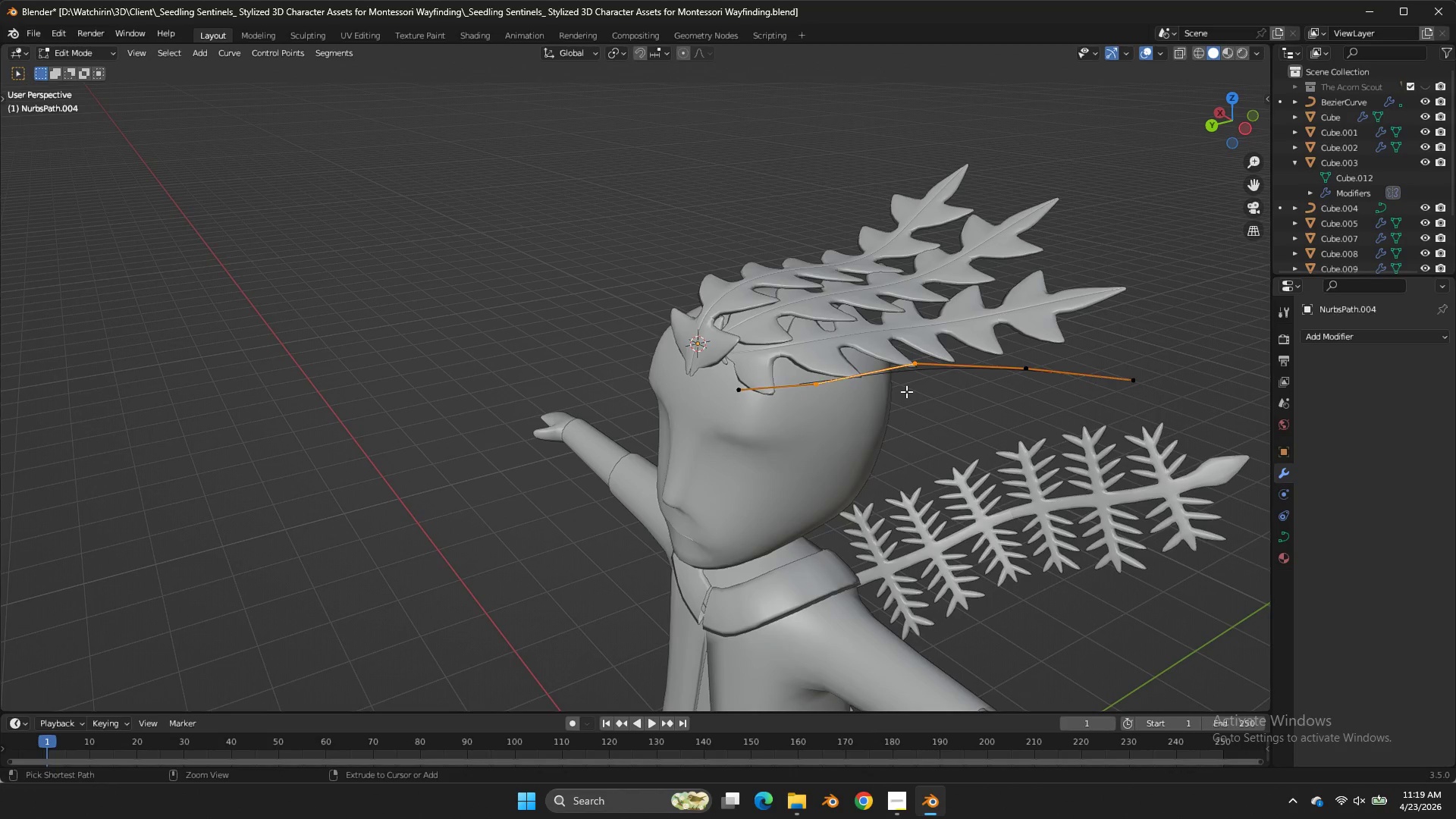 
key(Control+Z)
 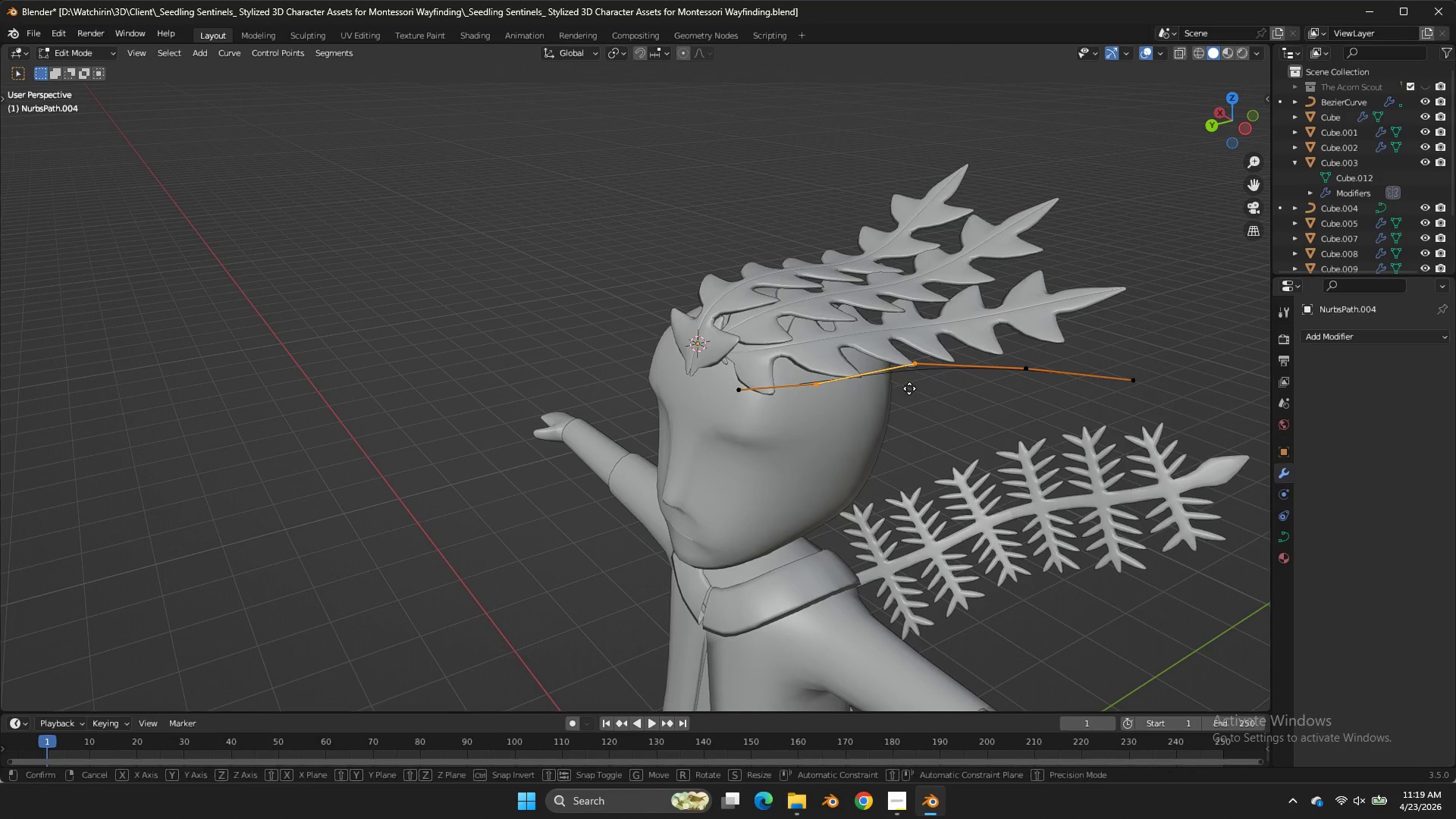 
type(gz)
 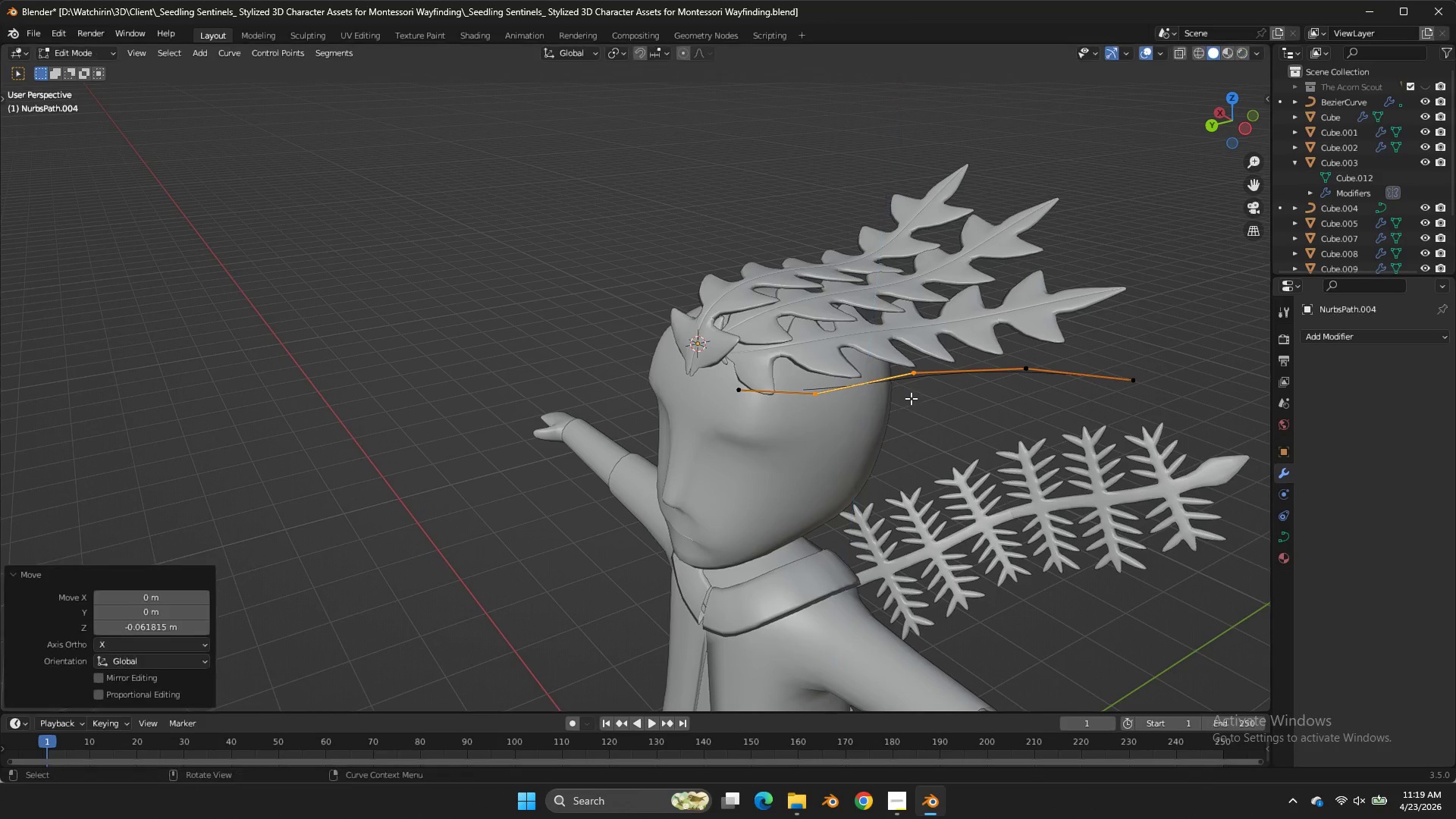 
double_click([911, 398])
 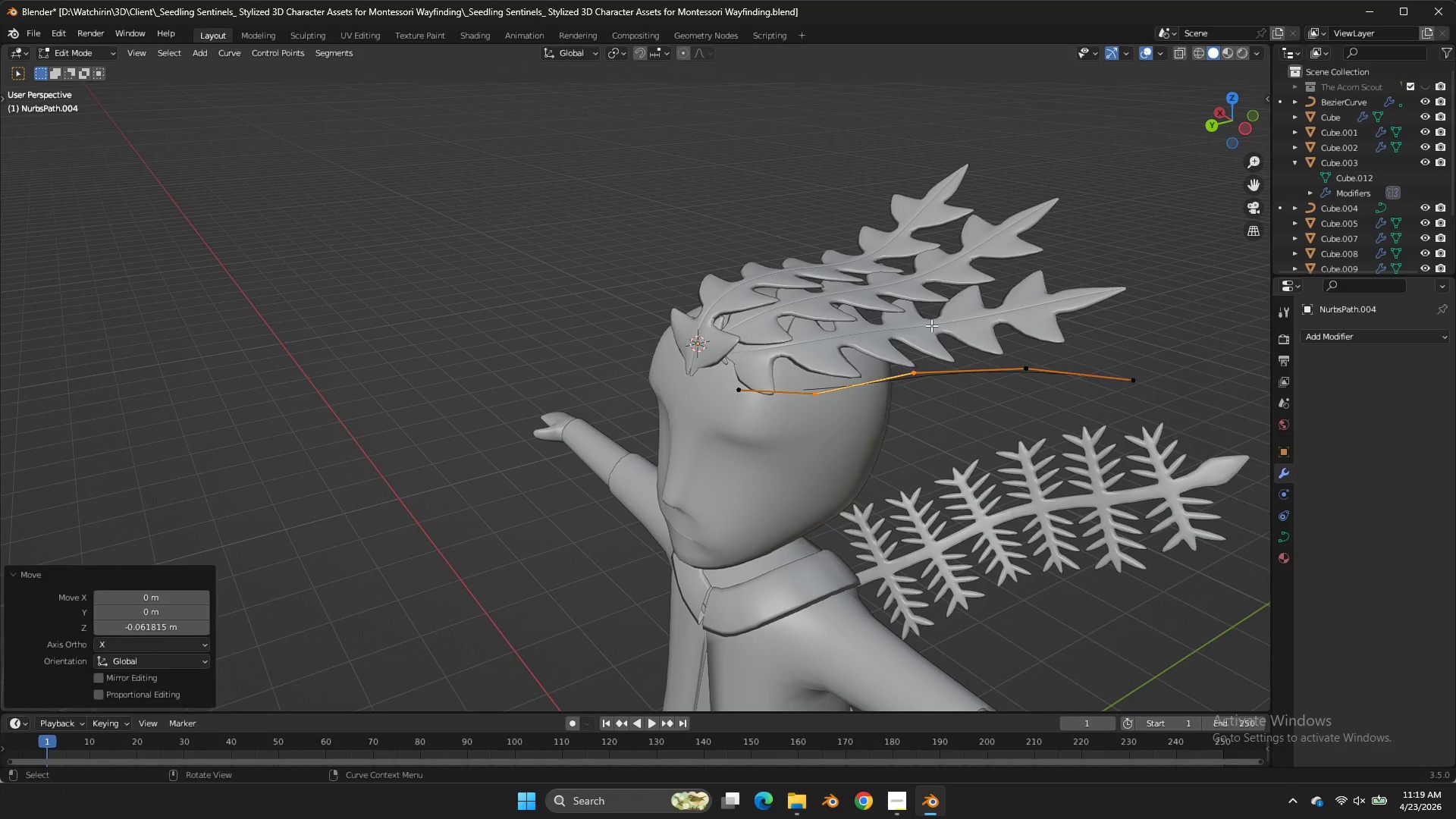 
key(Tab)
 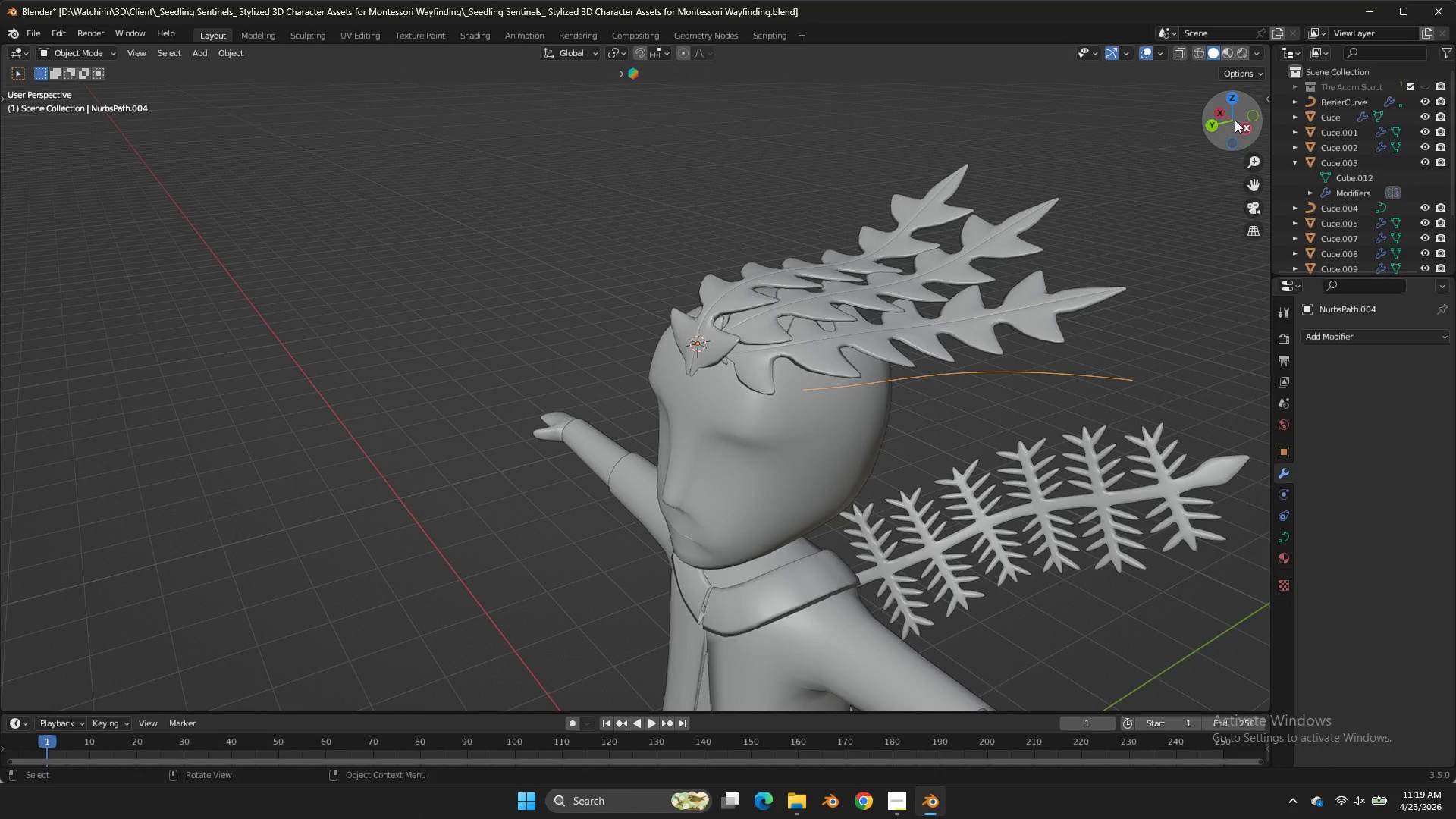 
left_click_drag(start_coordinate=[1235, 120], to_coordinate=[52, 94])
 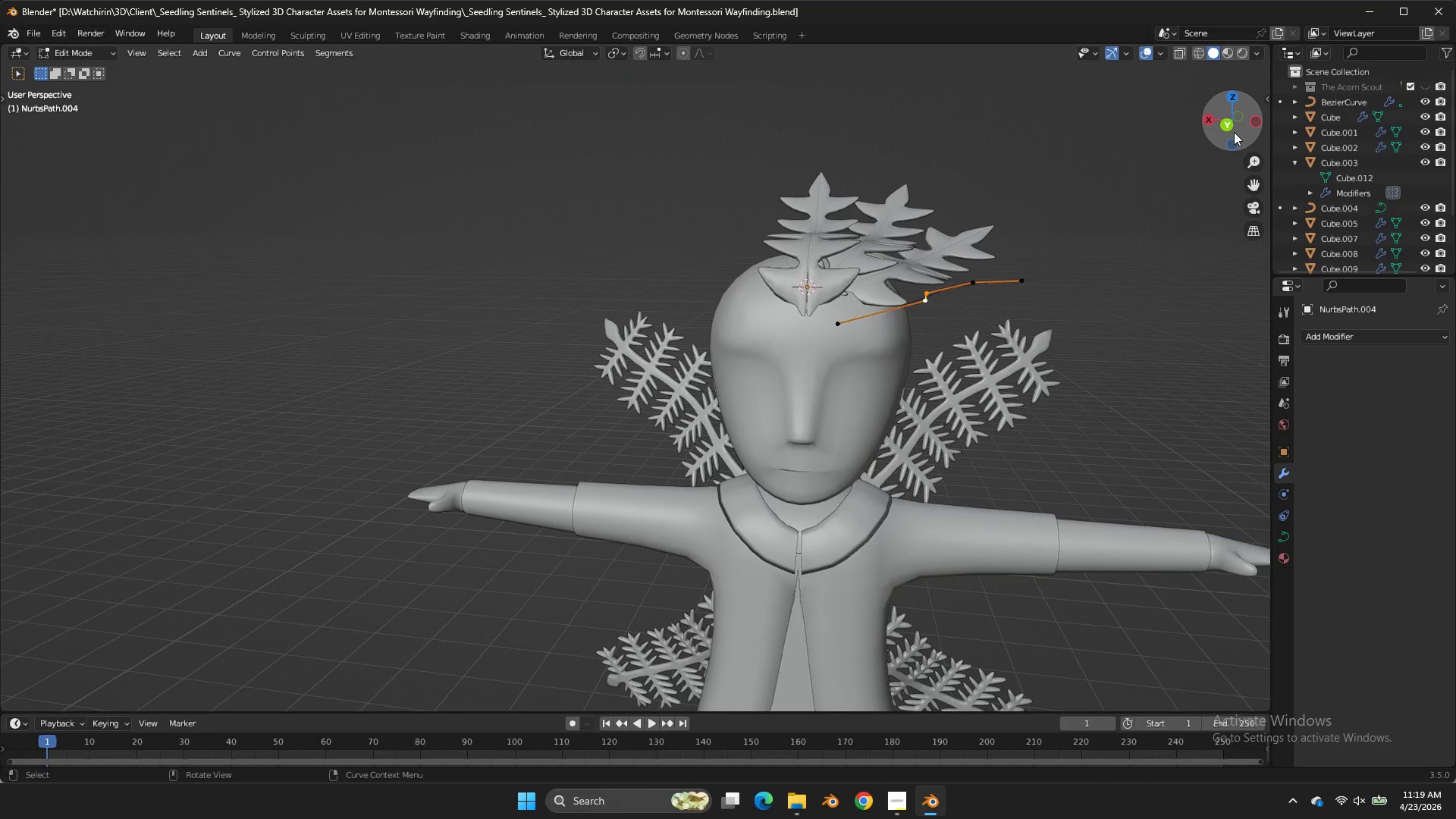 
key(Tab)
 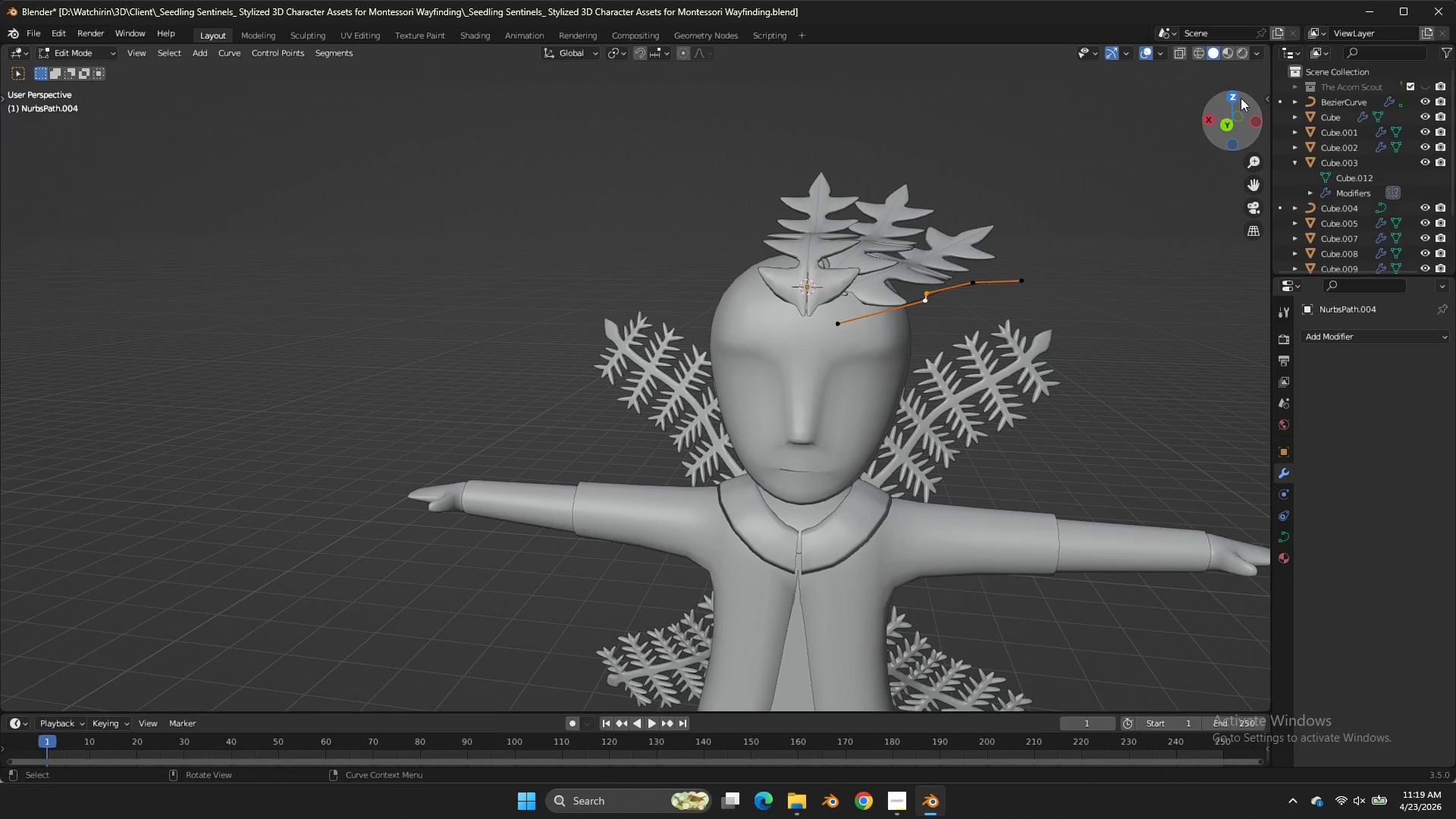 
double_click([1237, 97])
 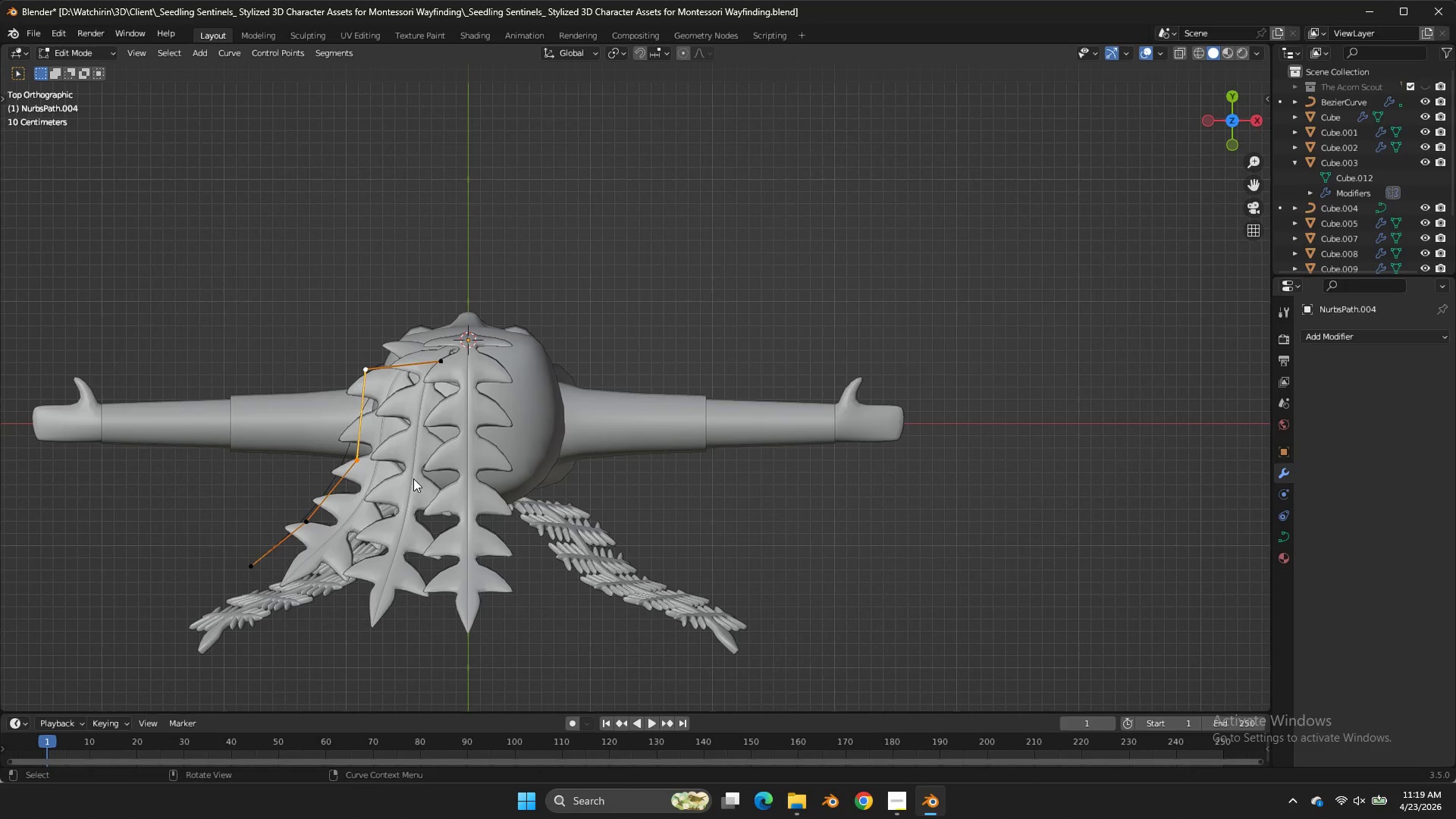 
left_click([1237, 97])
 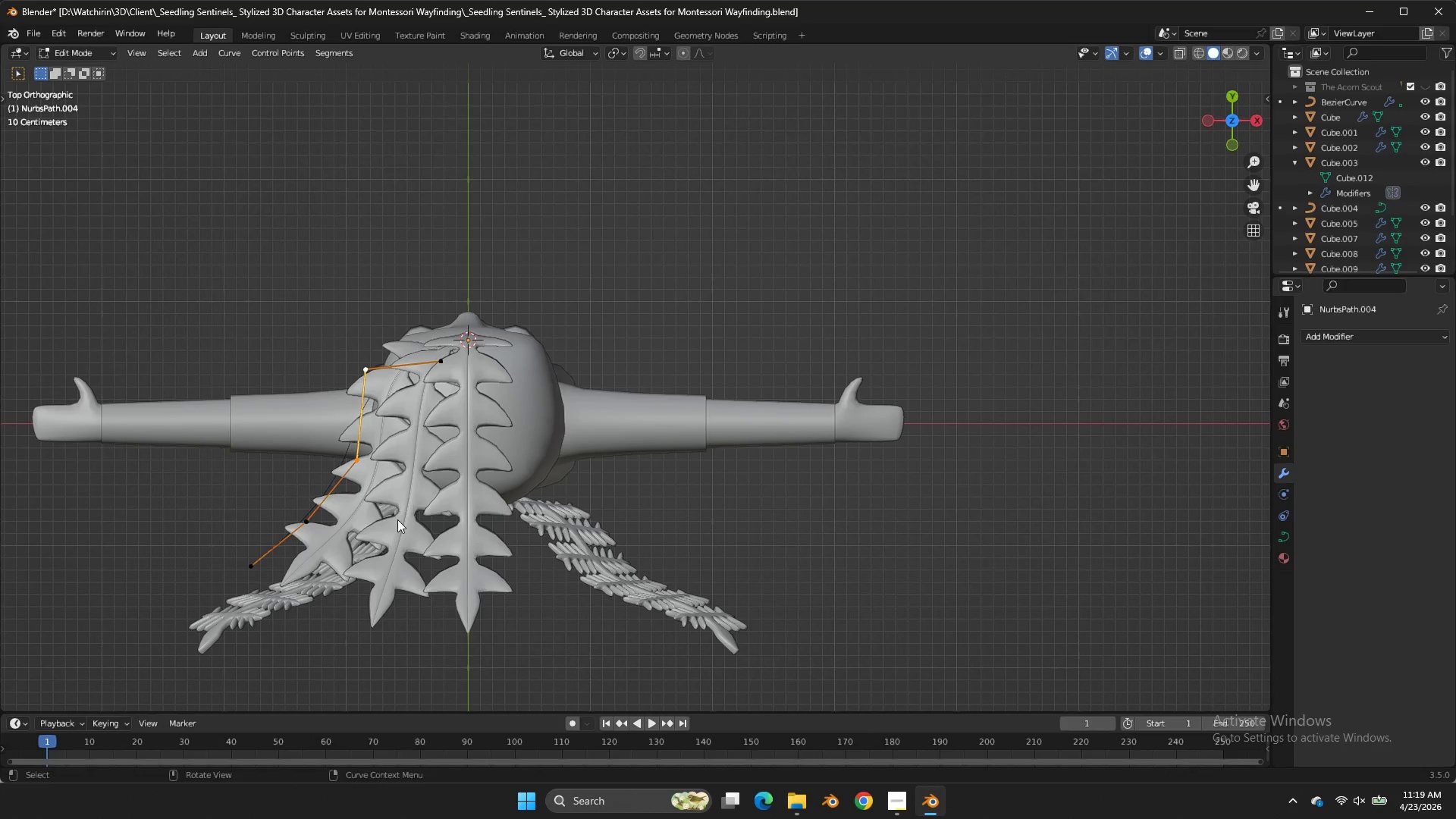 
left_click_drag(start_coordinate=[349, 492], to_coordinate=[248, 577])
 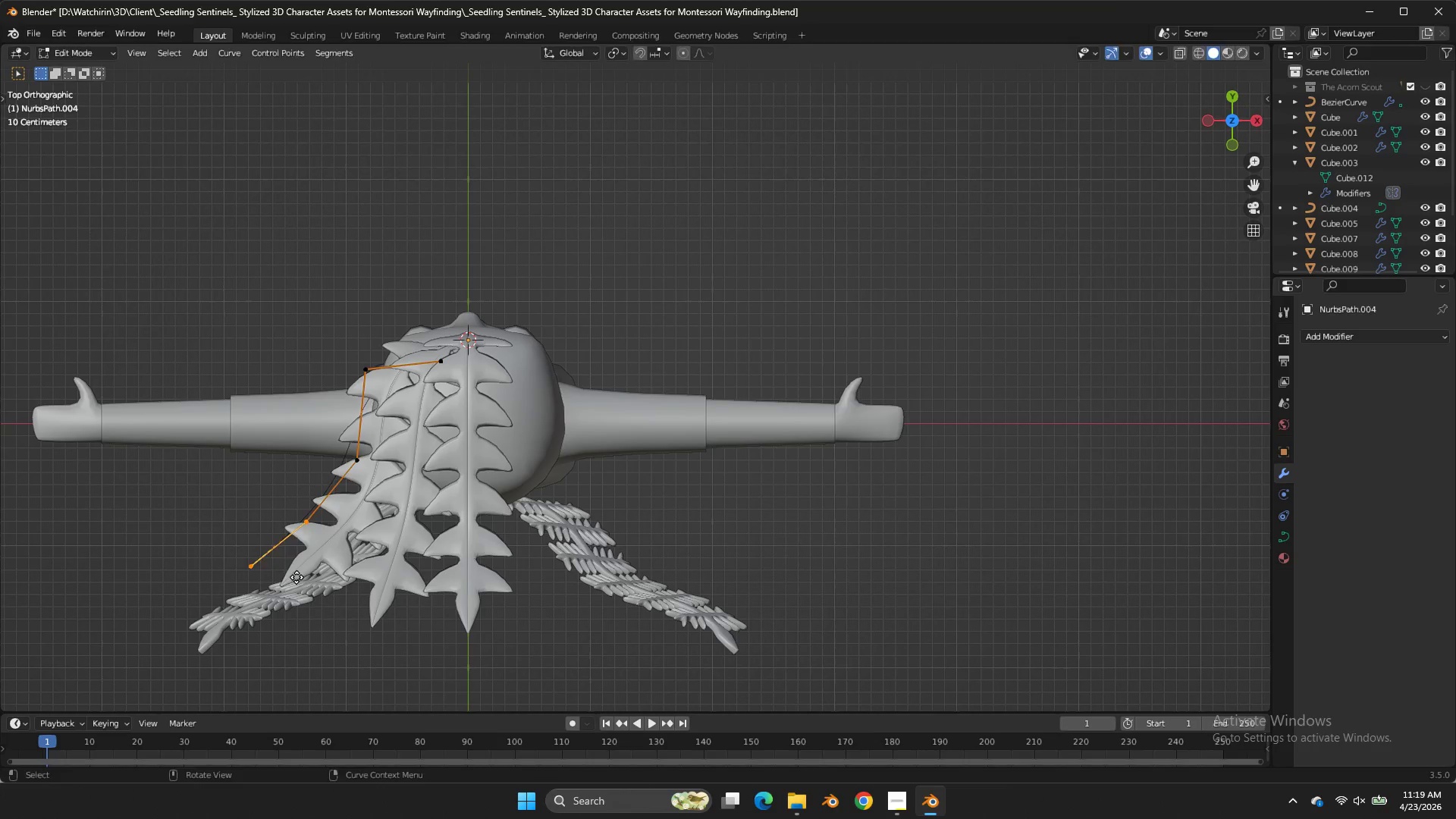 
type(gr)
 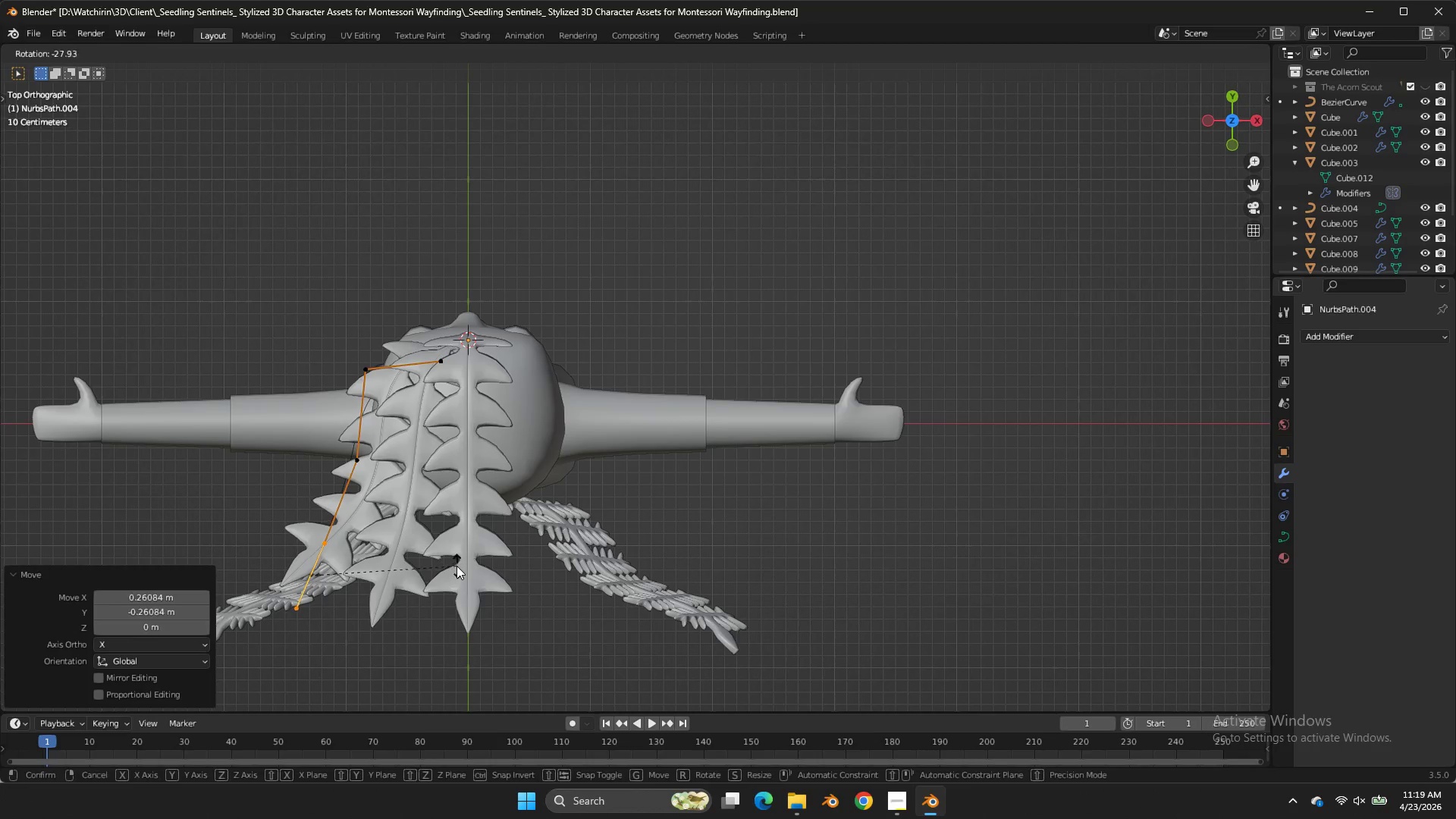 
left_click([457, 566])
 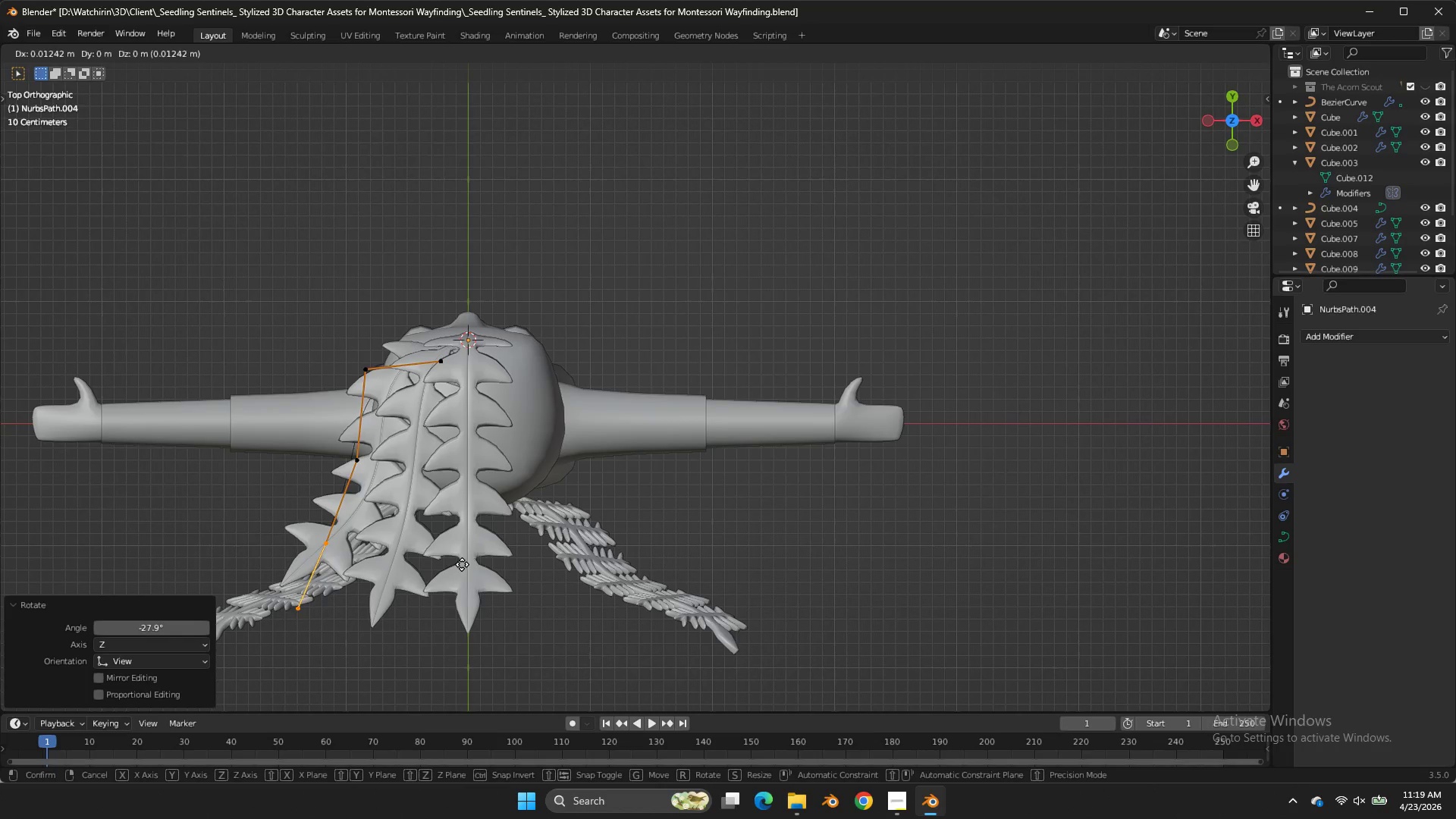 
key(G)
 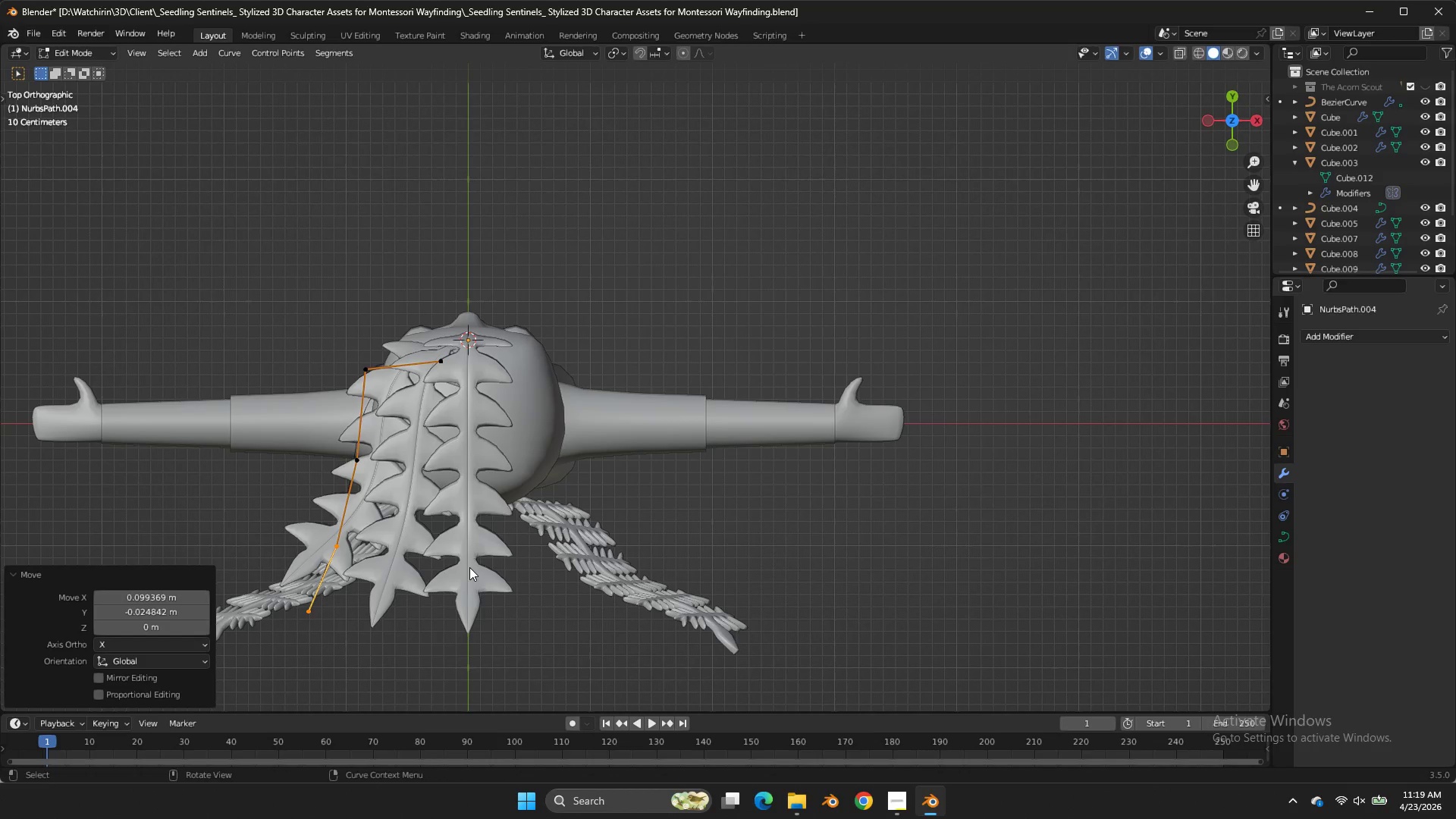 
double_click([469, 567])
 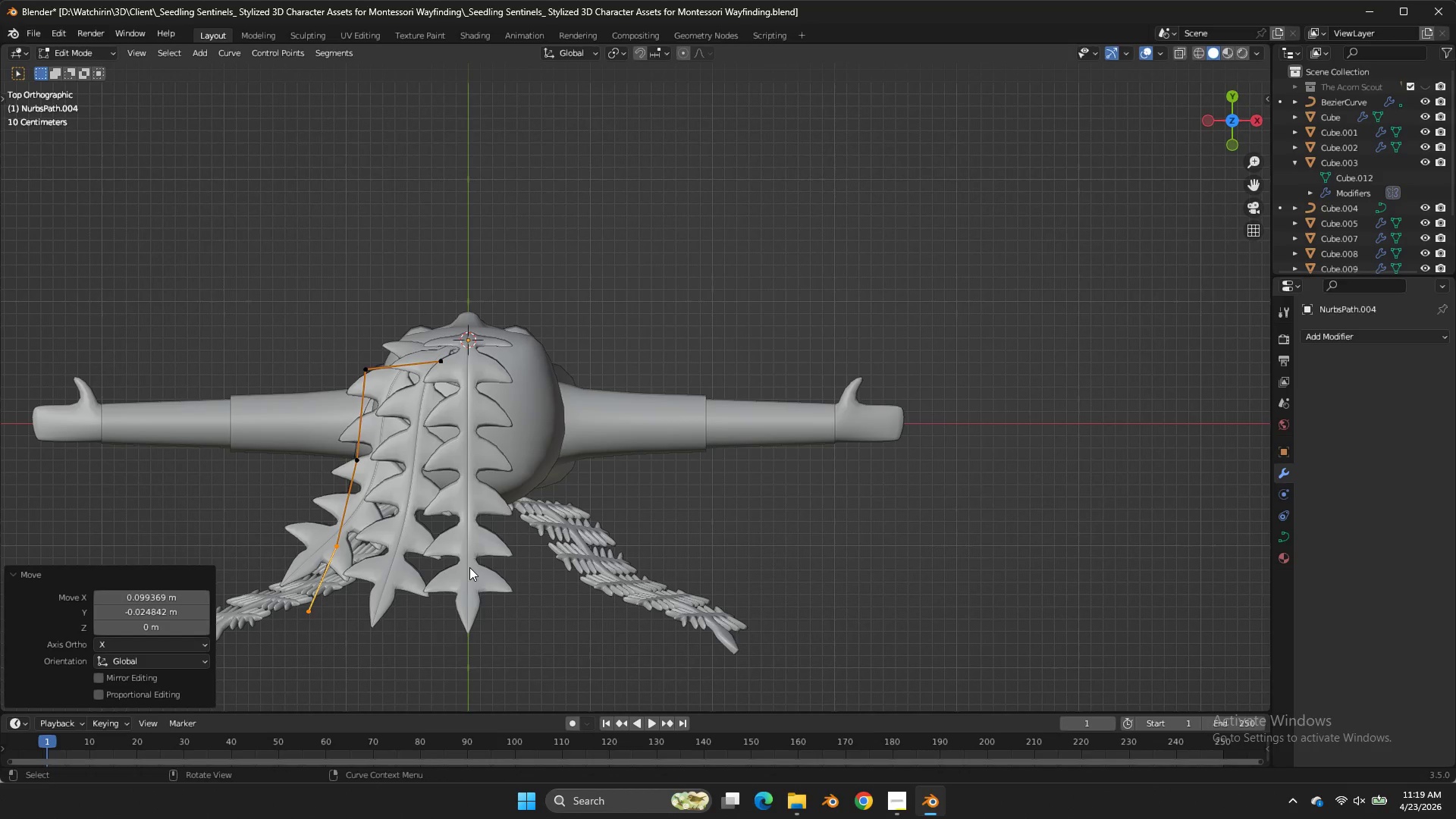 
triple_click([469, 567])
 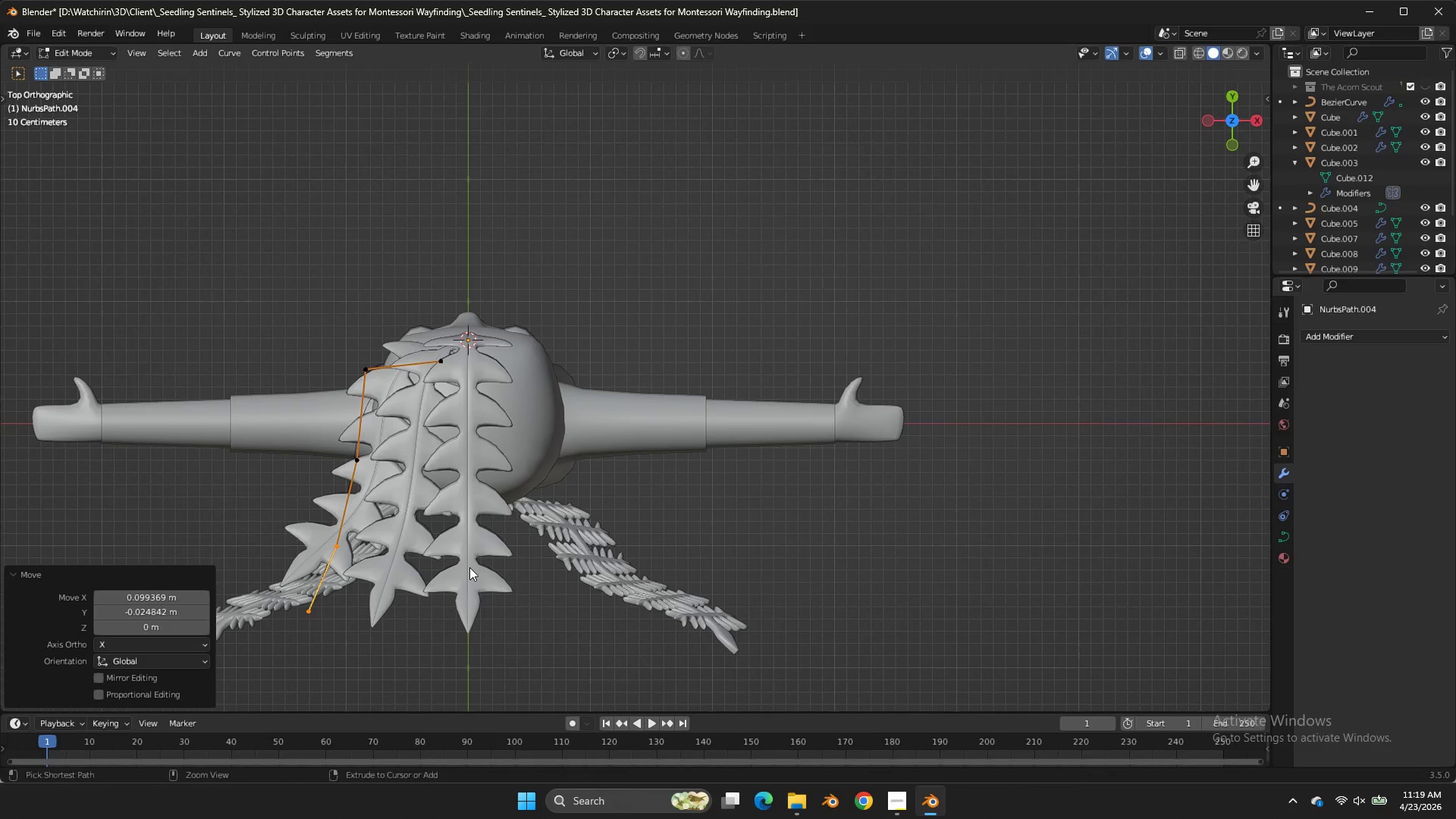 
key(Control+ControlLeft)
 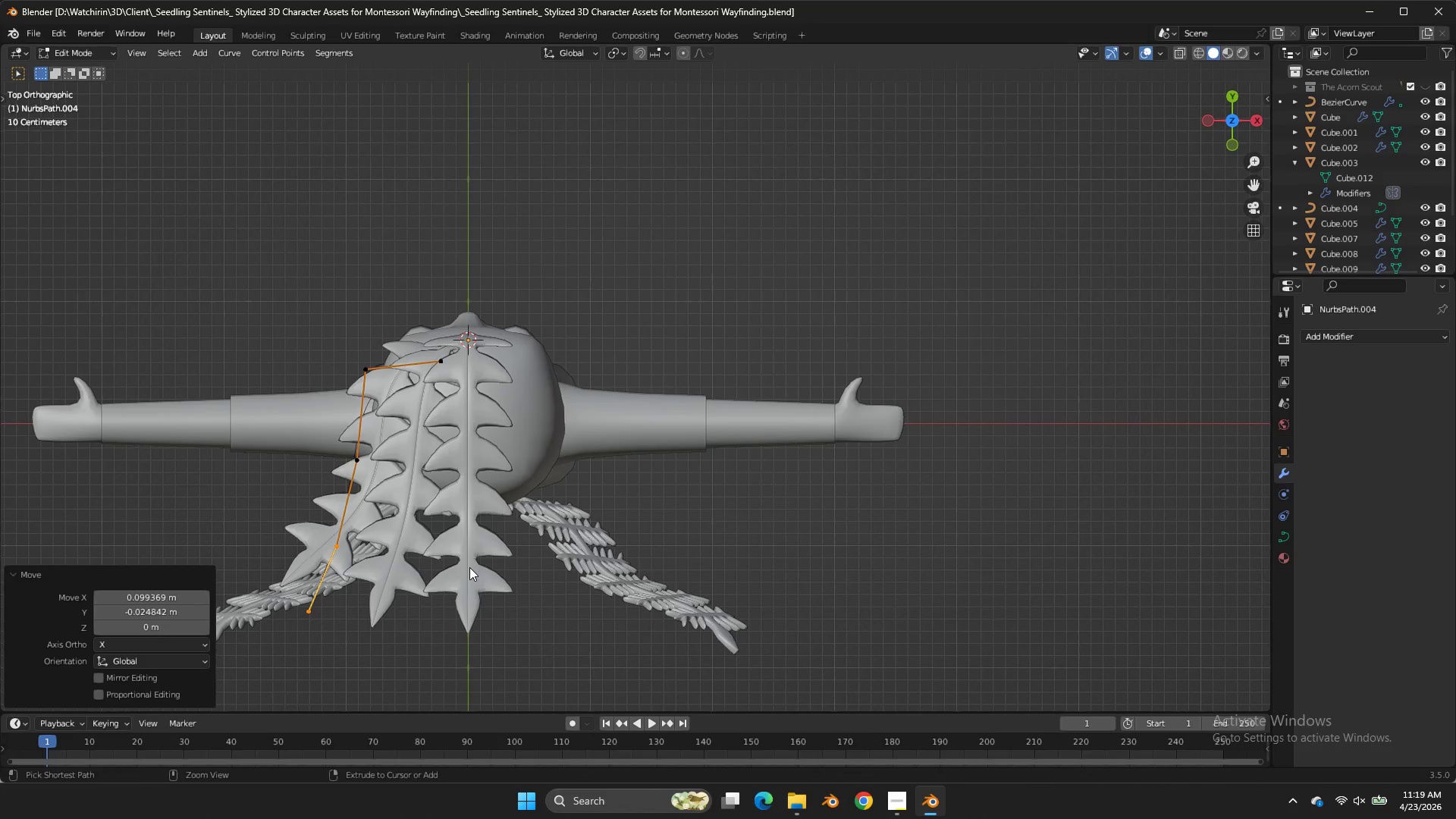 
key(Control+S)
 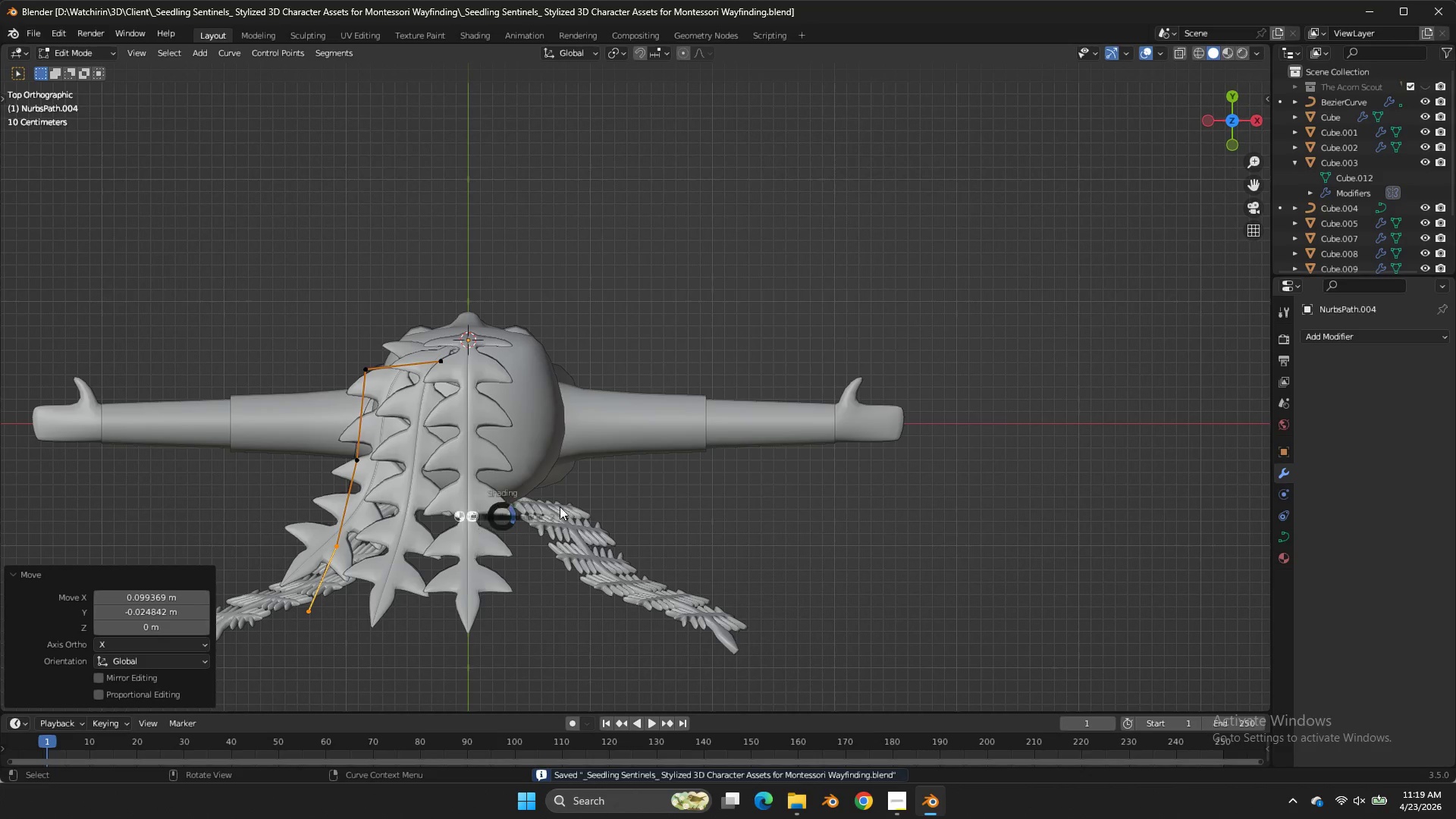 
key(Z)
 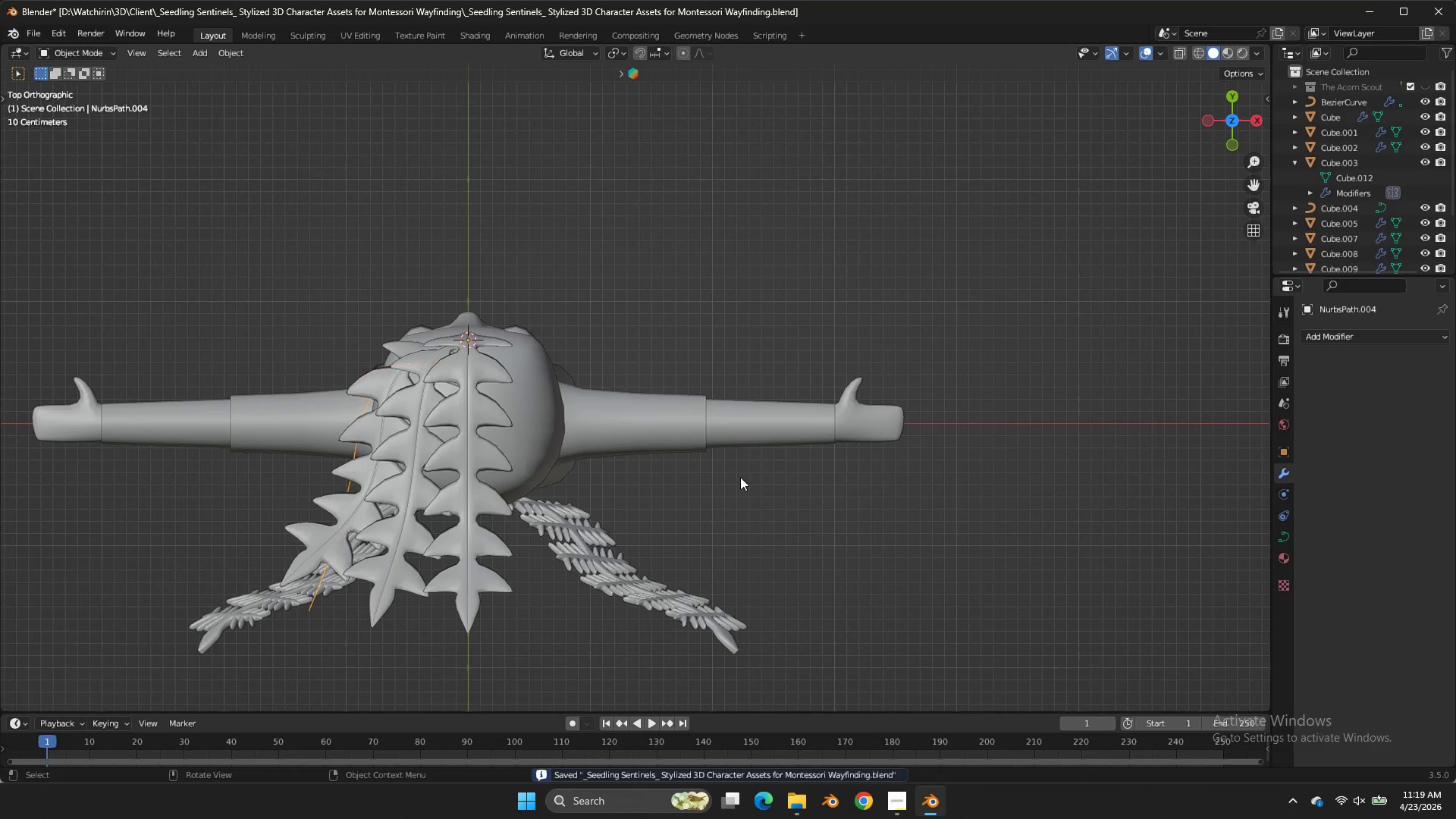 
key(Tab)
 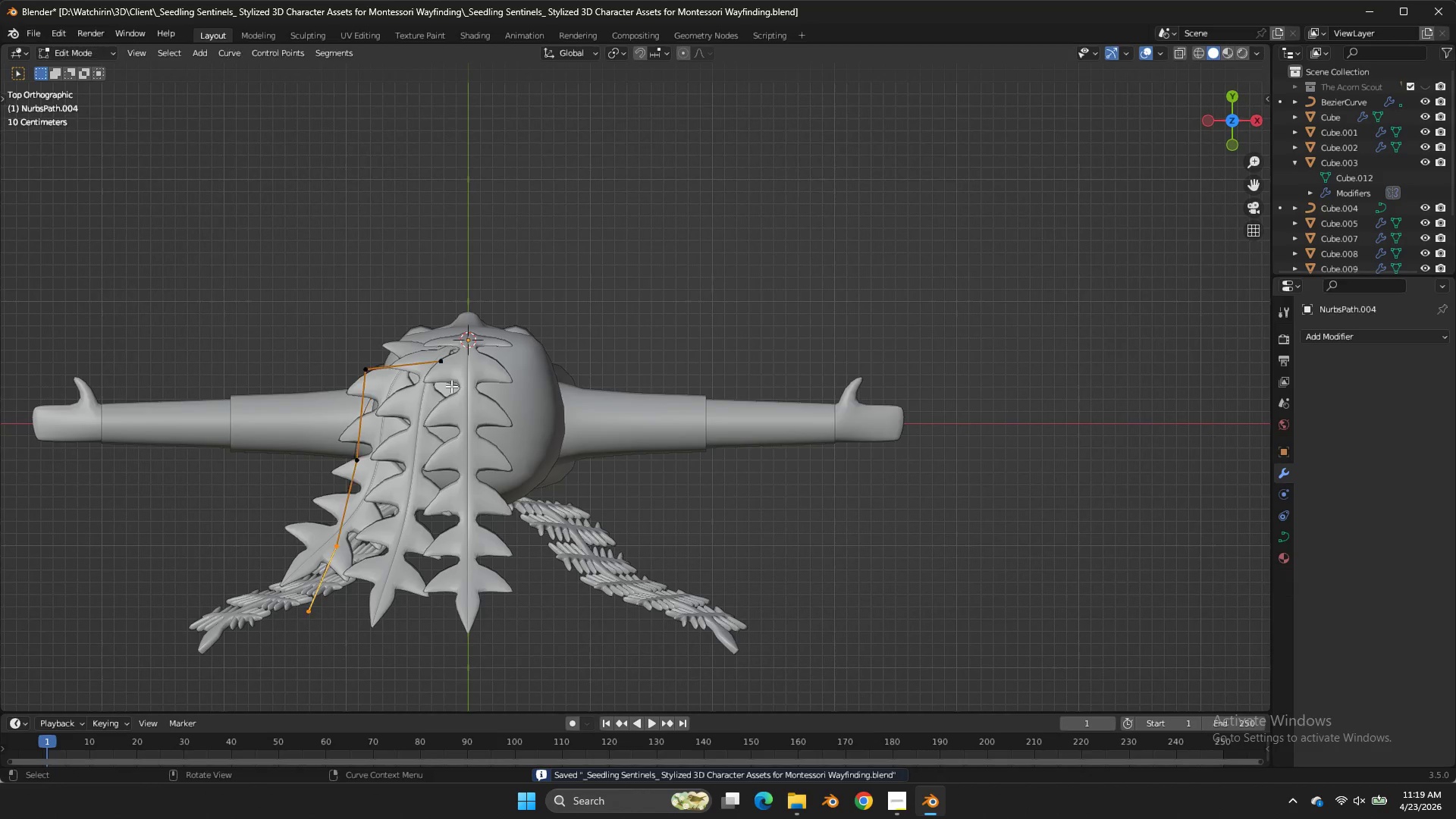 
key(Tab)
 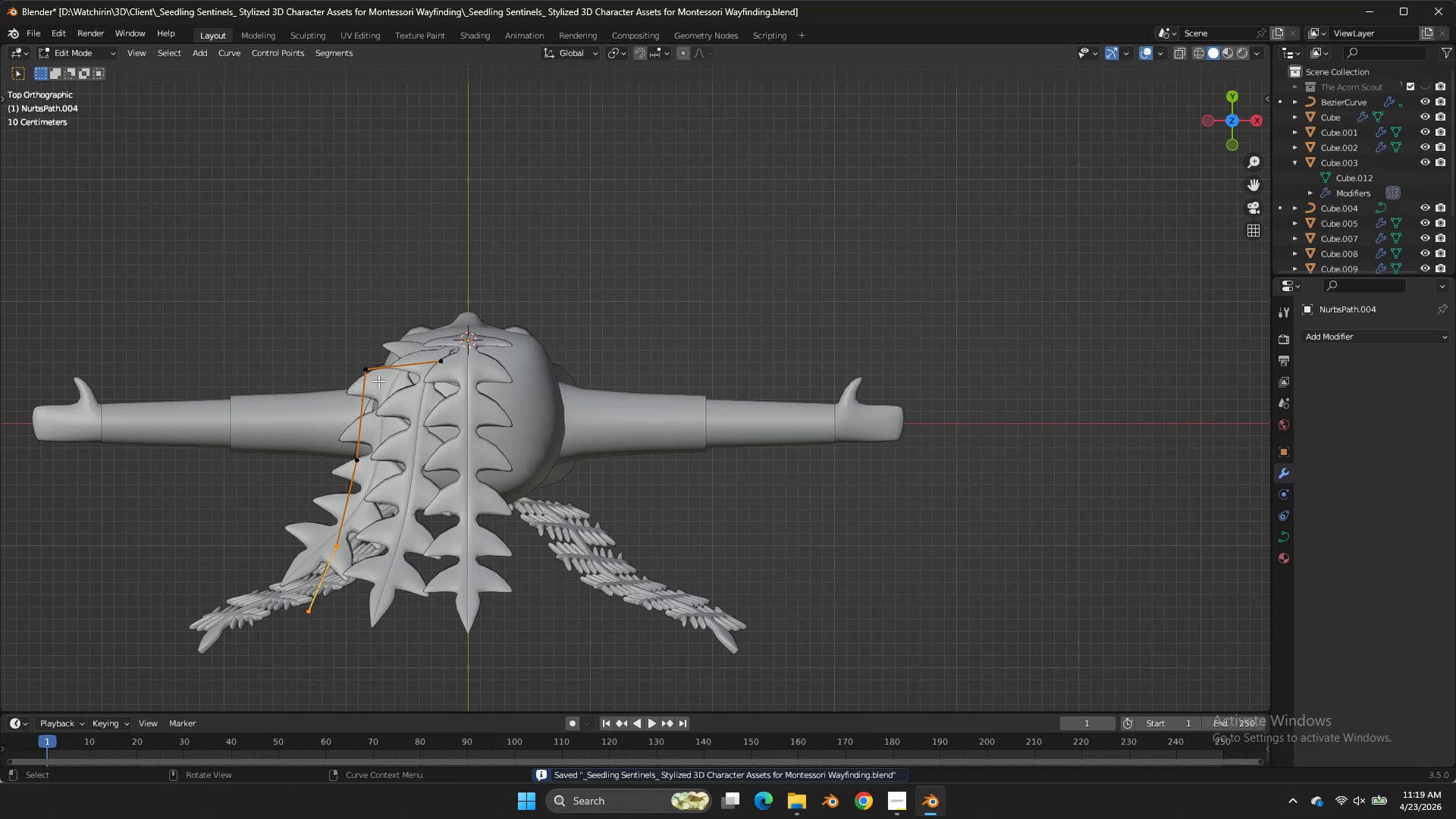 
double_click([378, 381])
 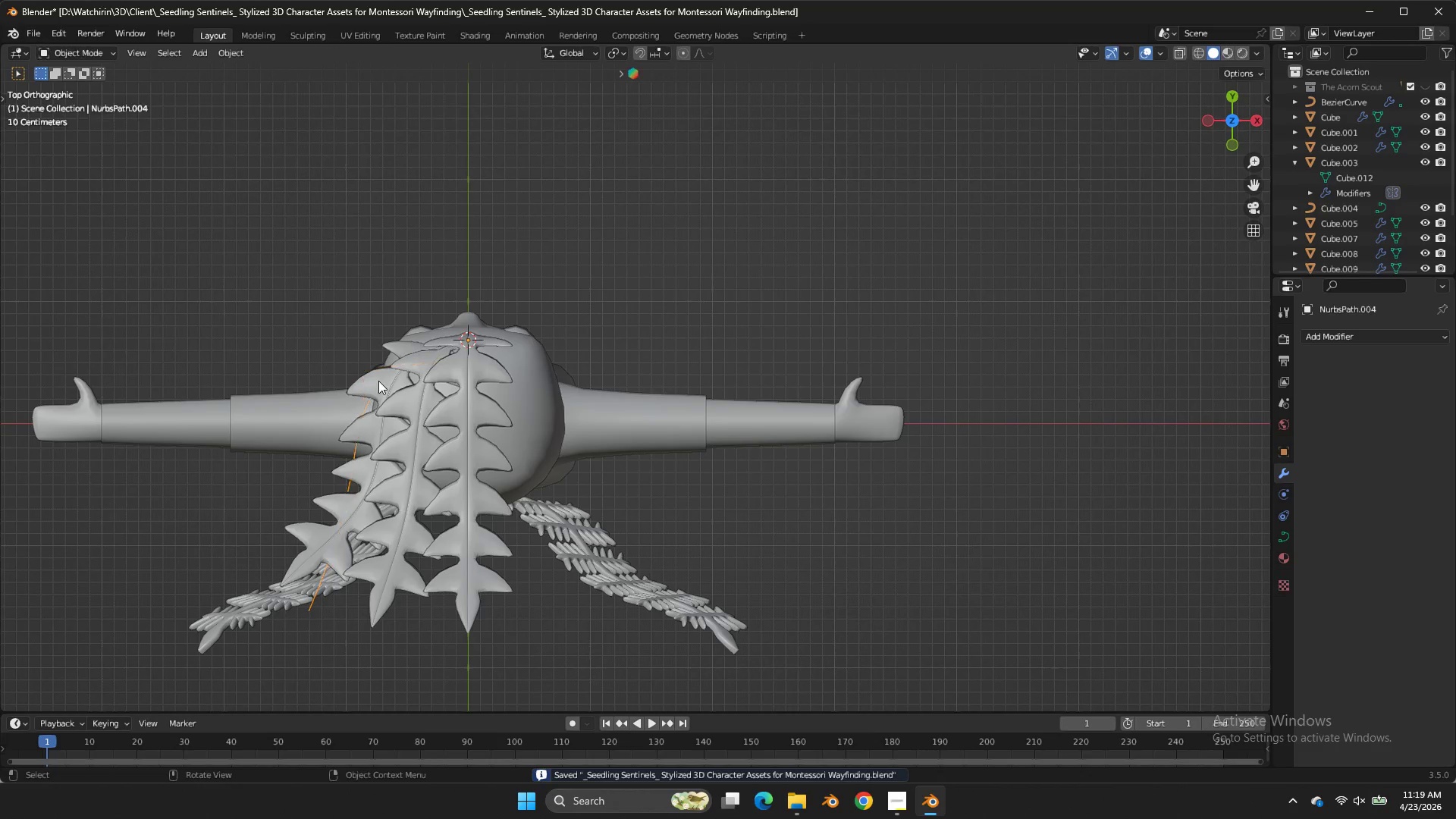 
key(Tab)
 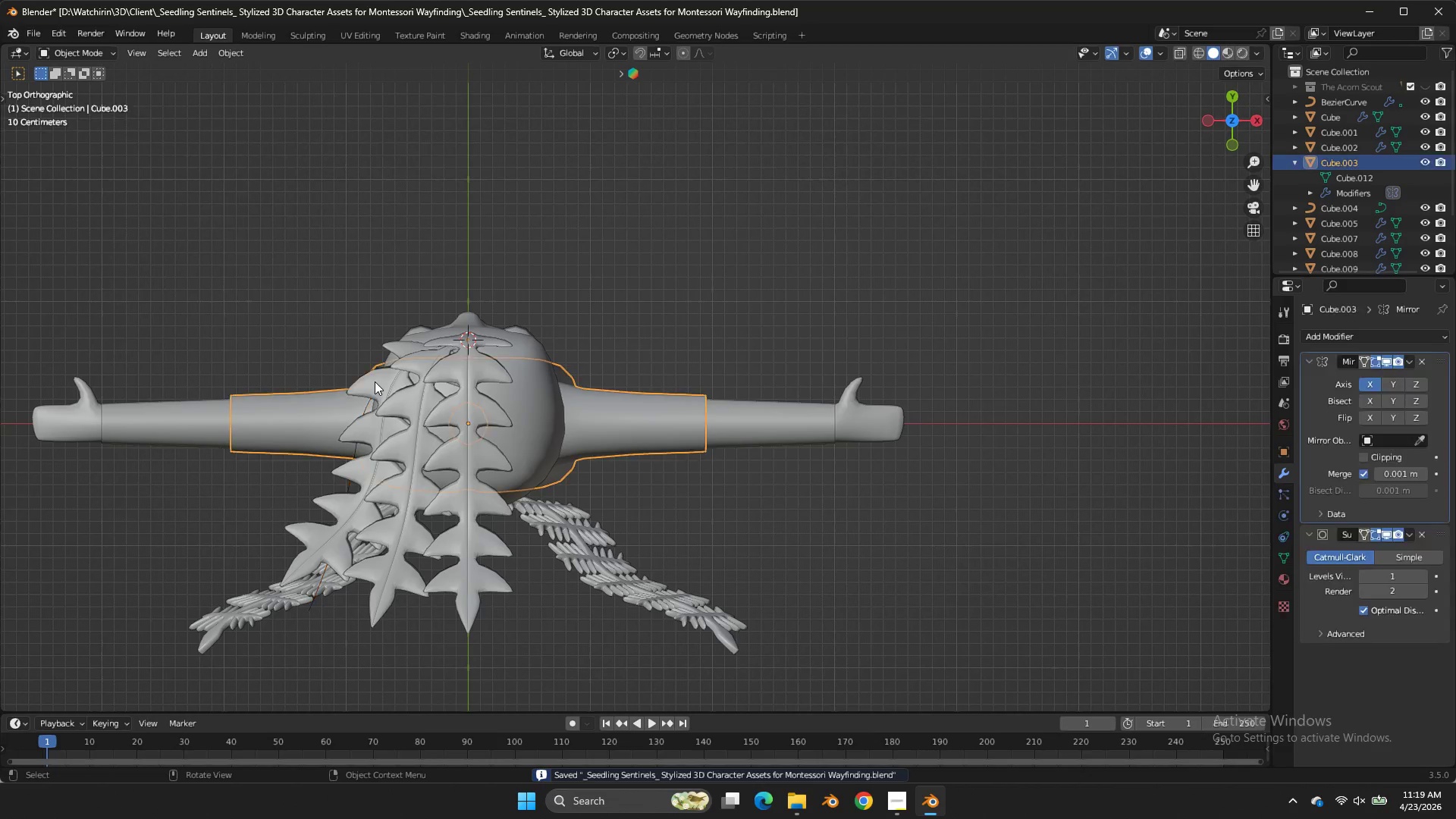 
double_click([375, 381])
 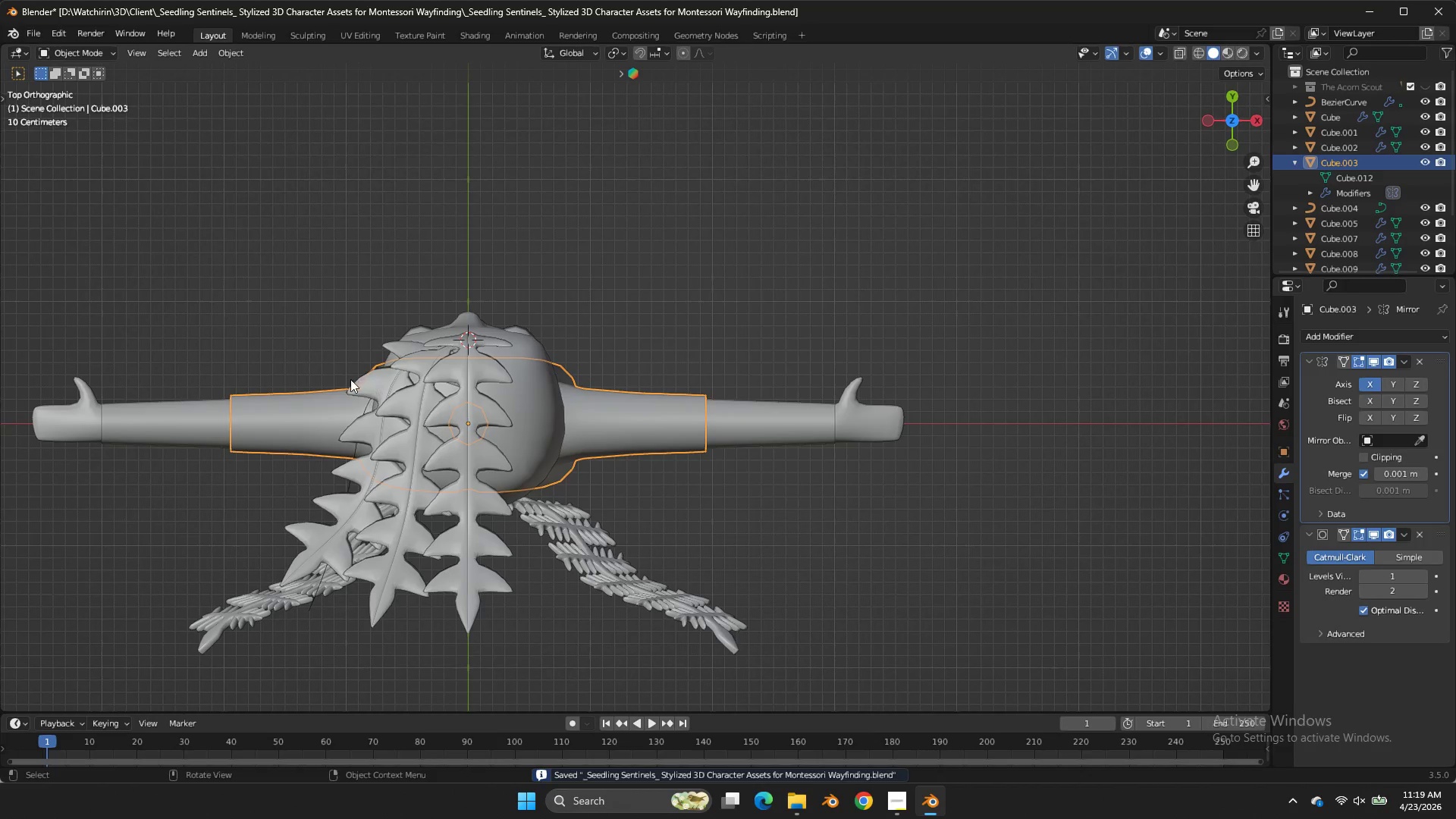 
left_click([350, 379])
 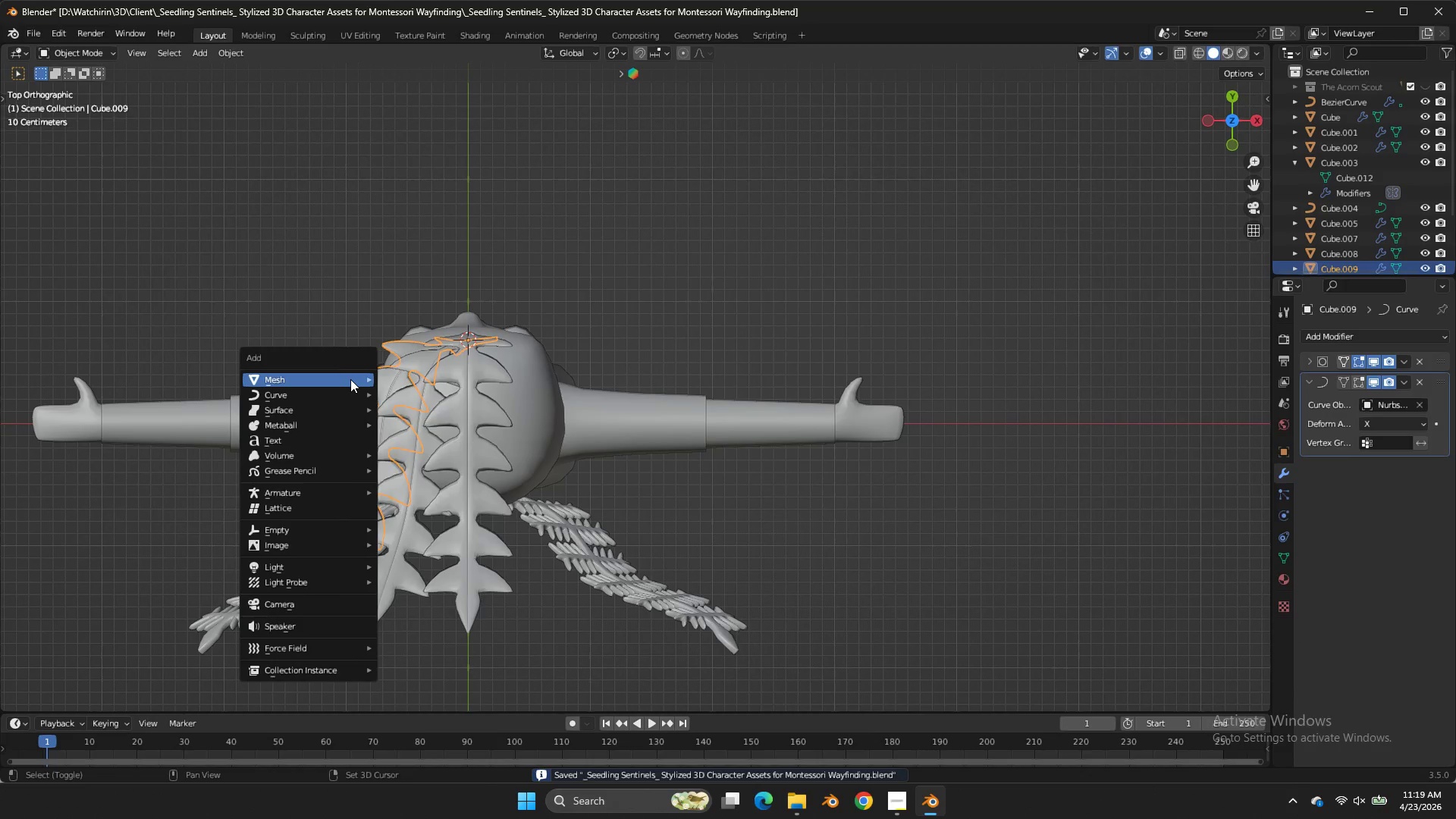 
double_click([350, 379])
 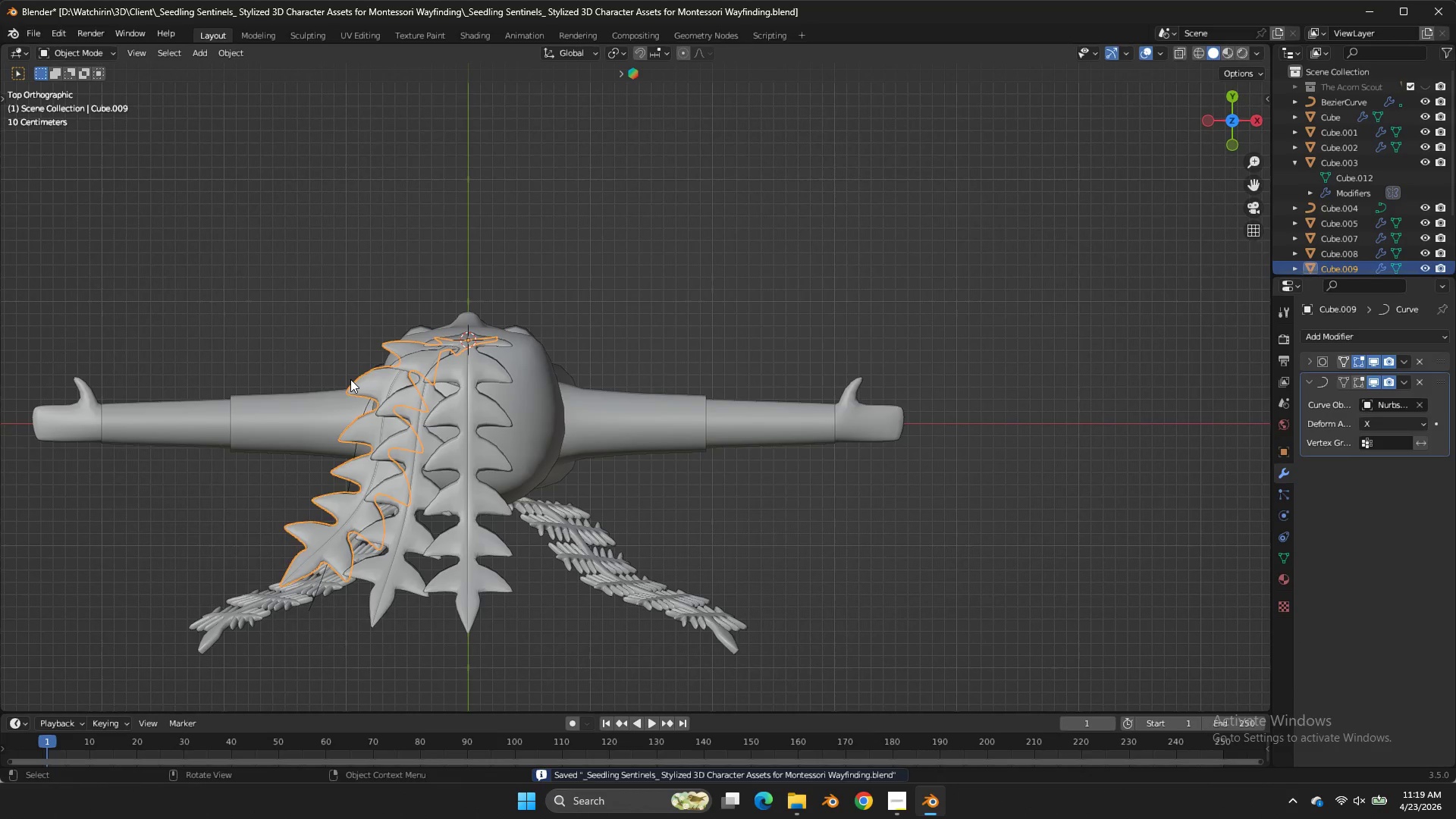 
key(Shift+A)
 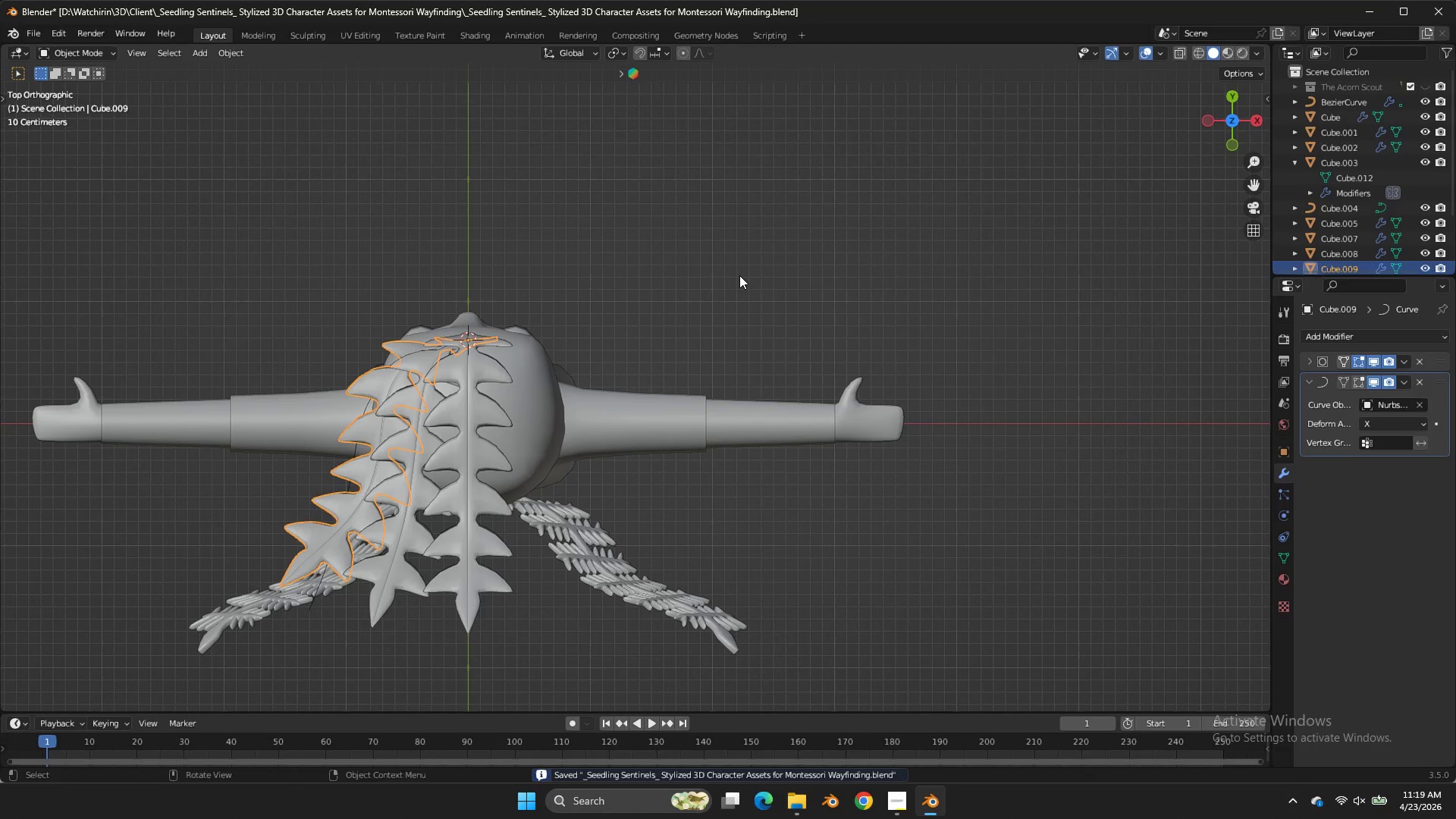 
key(Shift+ShiftLeft)
 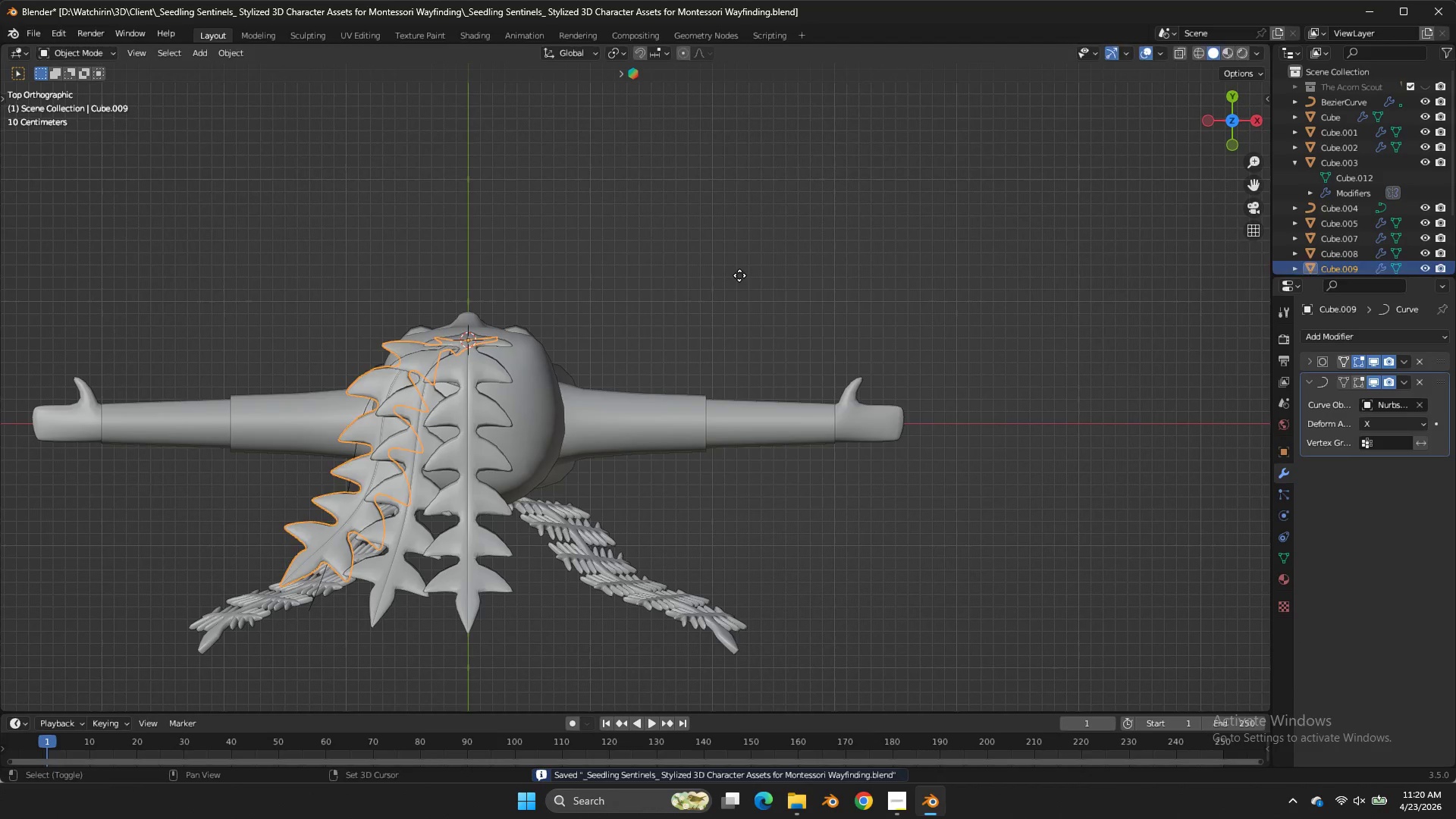 
key(Shift+D)
 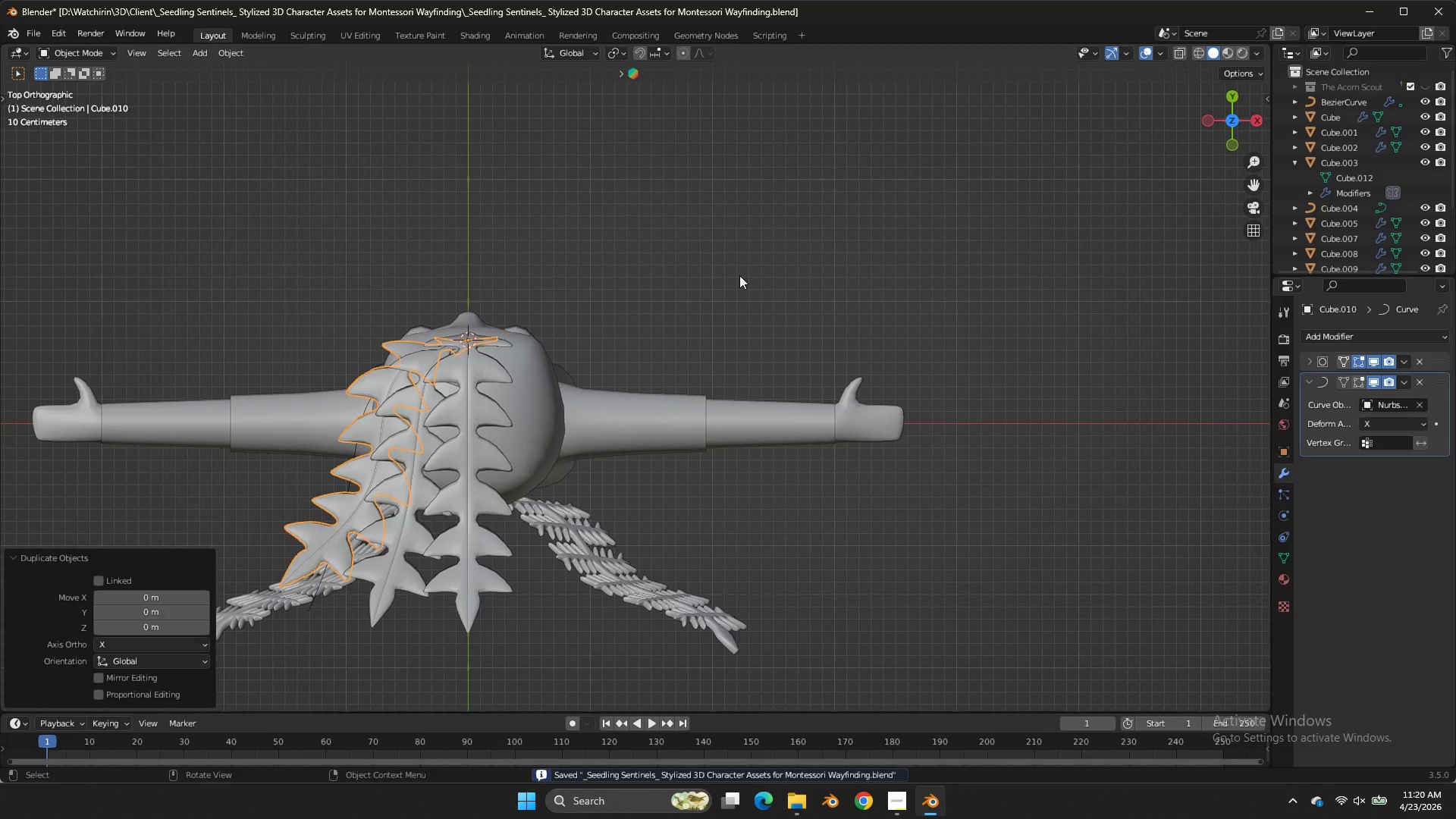 
right_click([739, 275])
 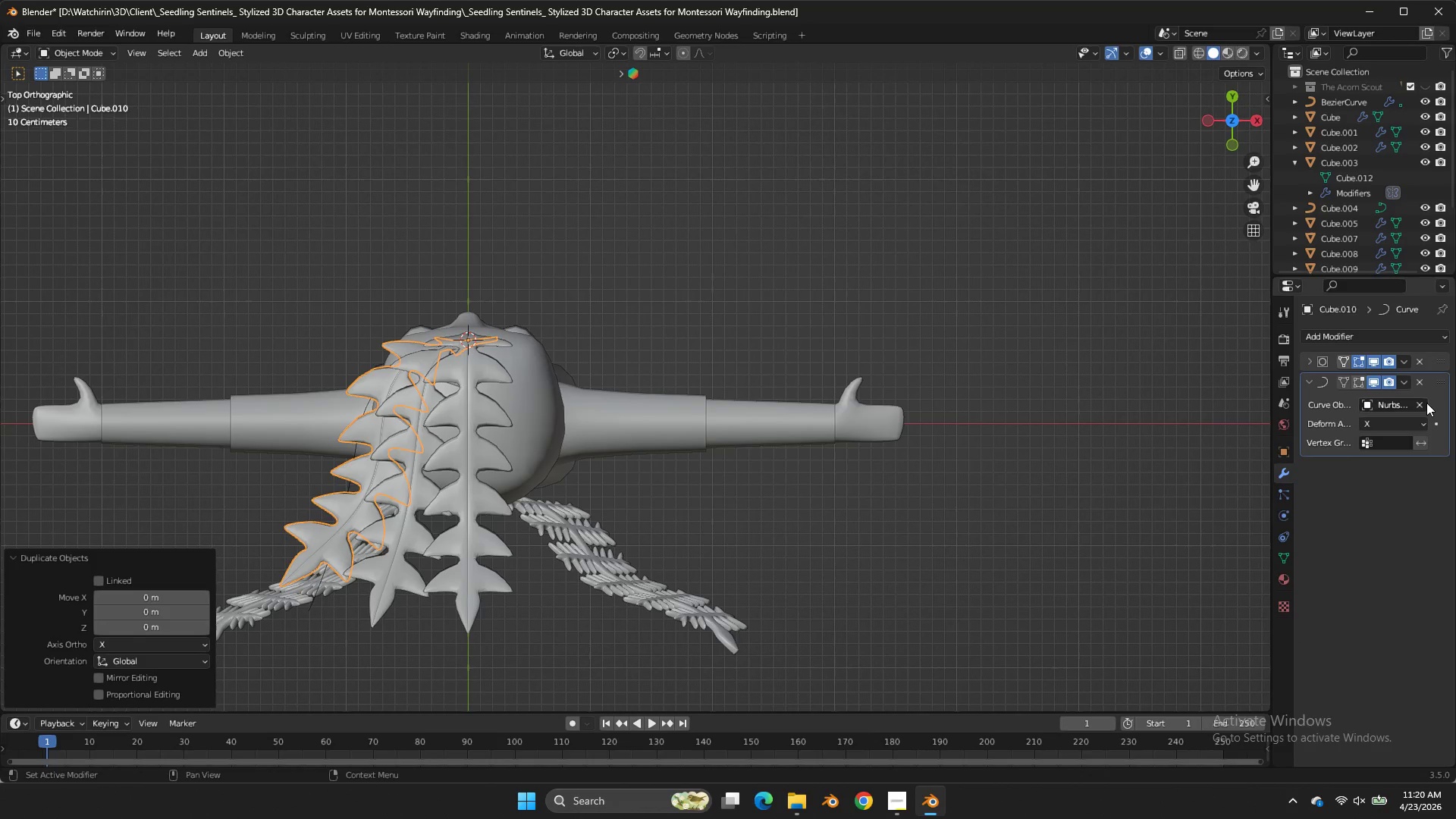 
double_click([1424, 403])
 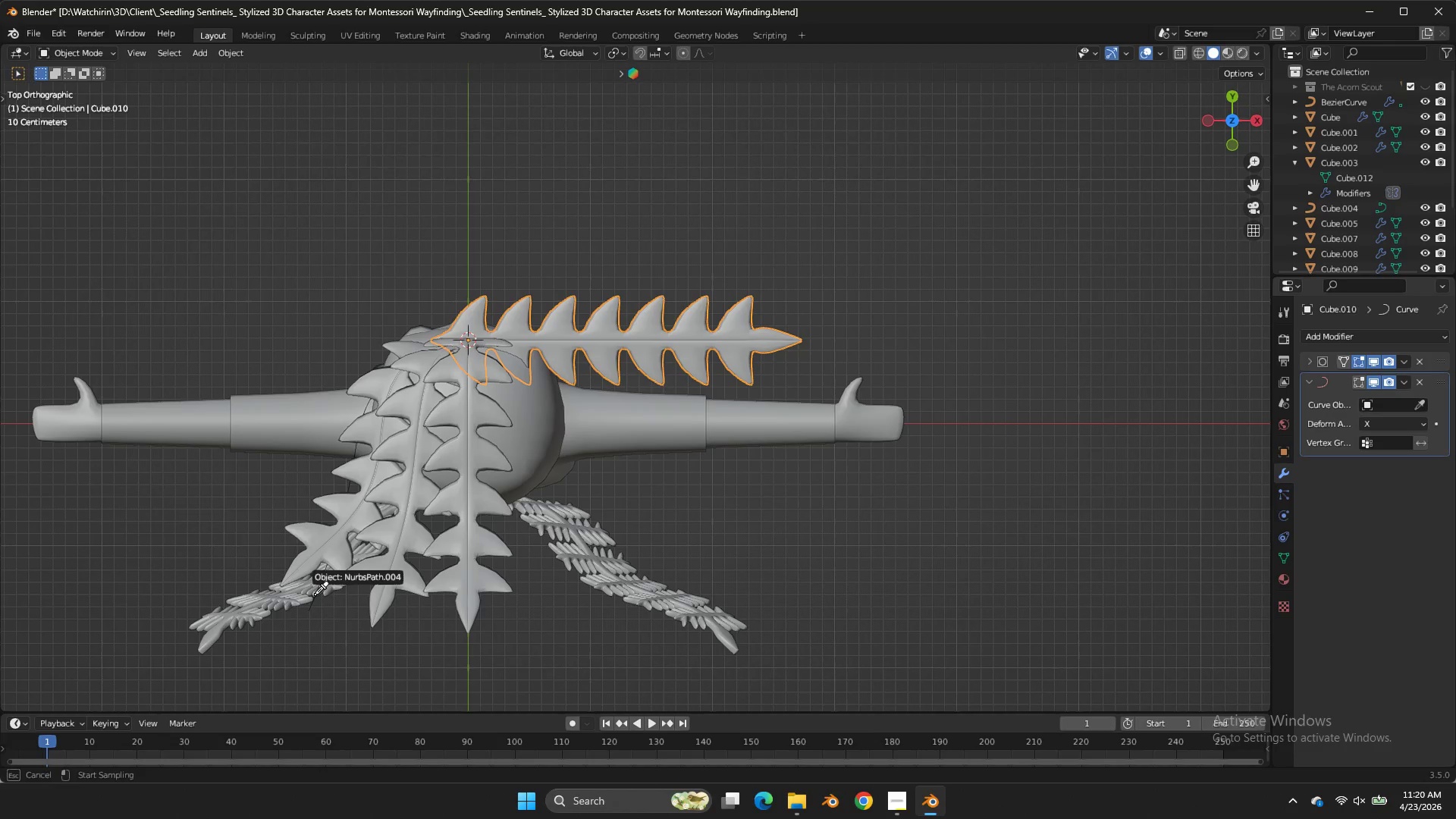 
double_click([315, 595])
 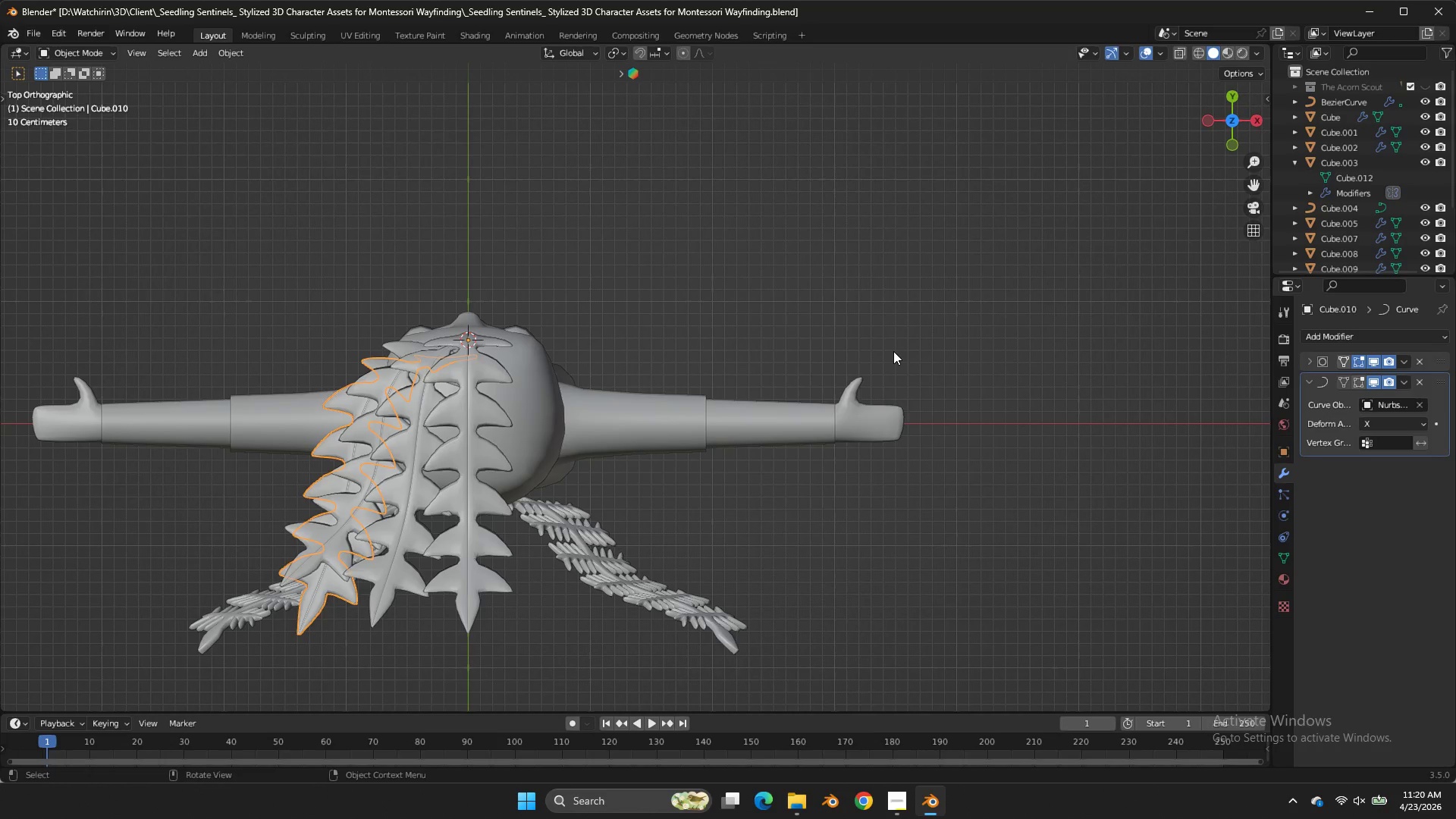 
left_click([893, 351])
 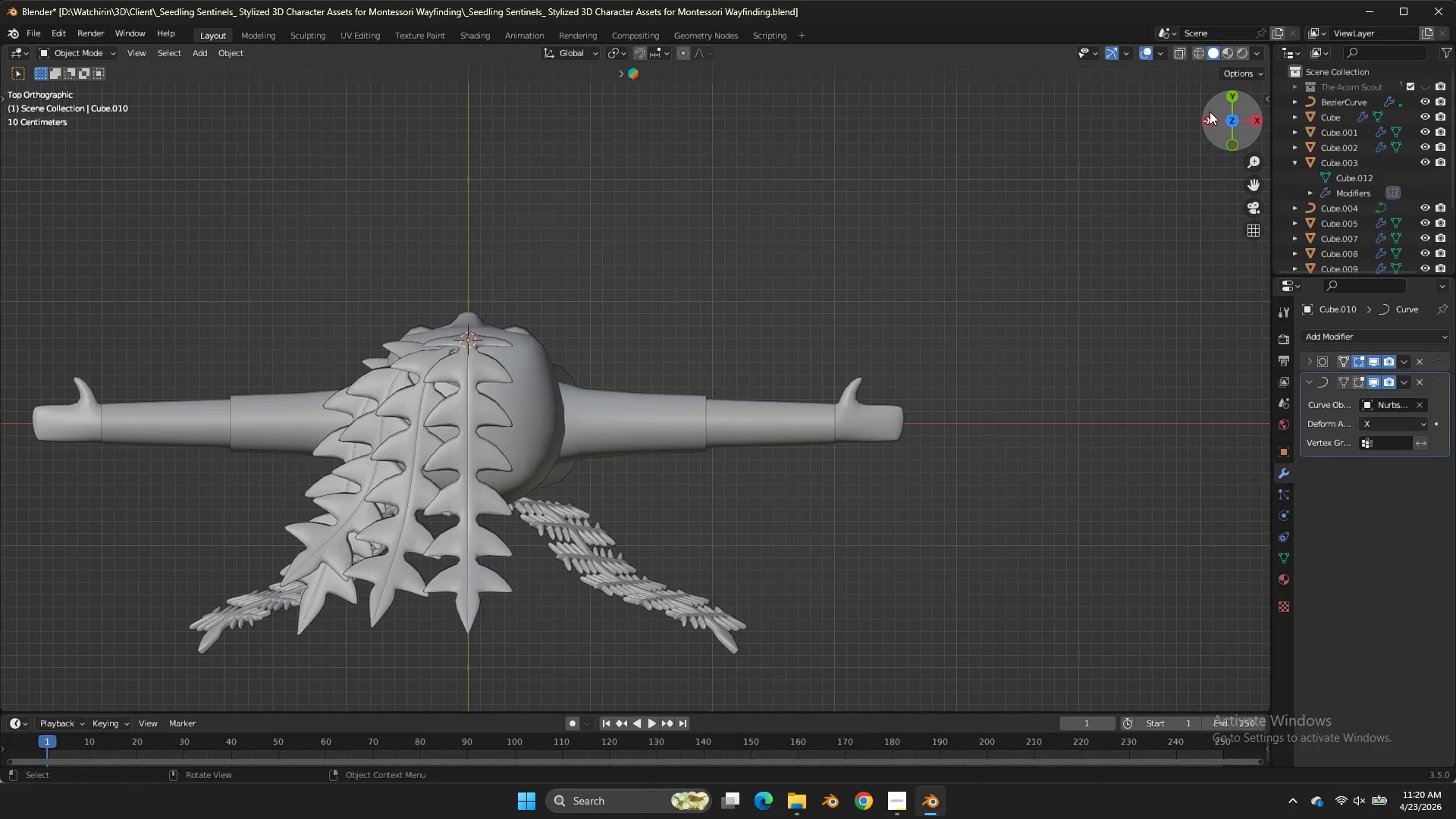 
left_click_drag(start_coordinate=[1212, 111], to_coordinate=[197, 606])
 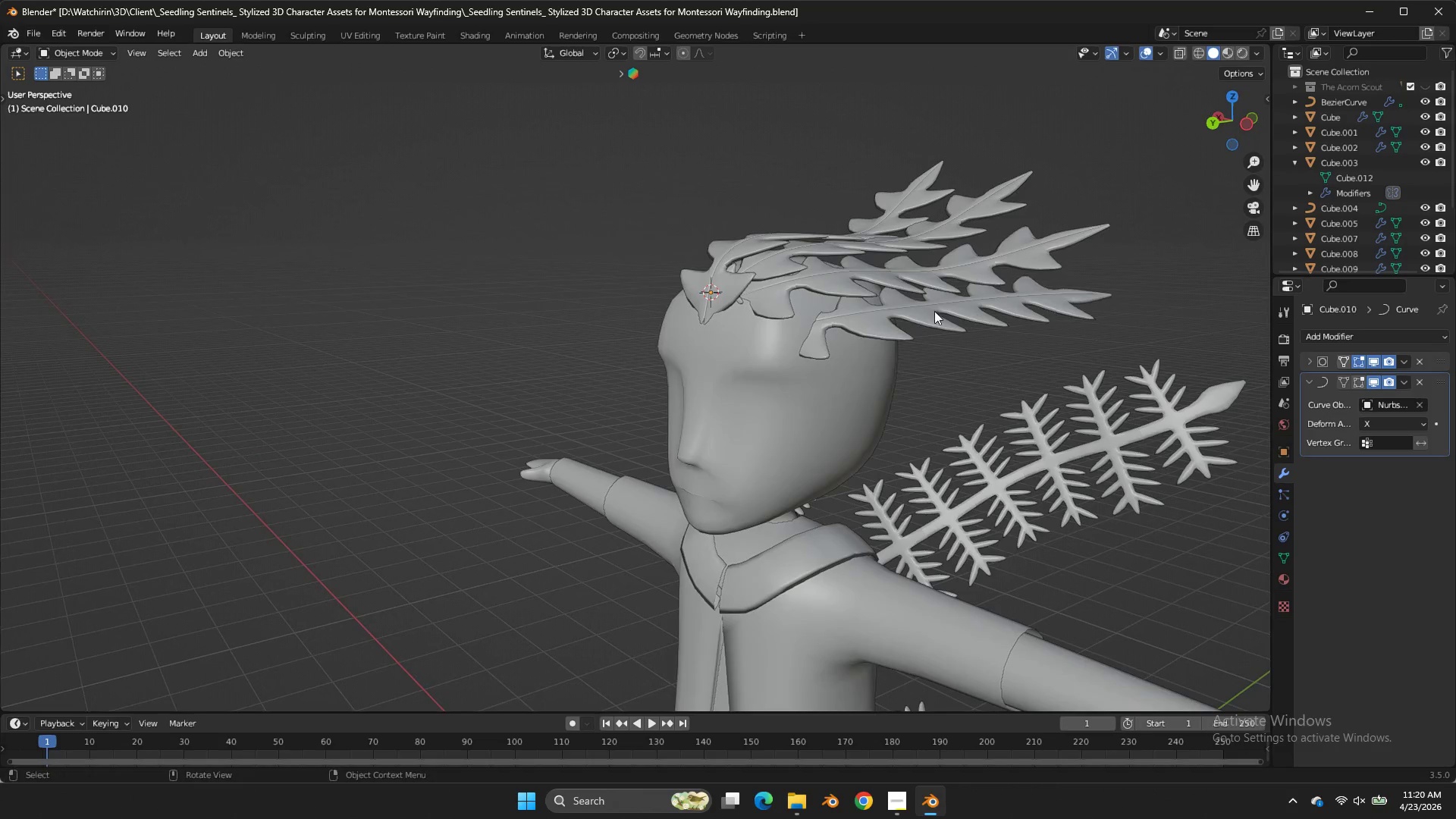 
double_click([934, 311])
 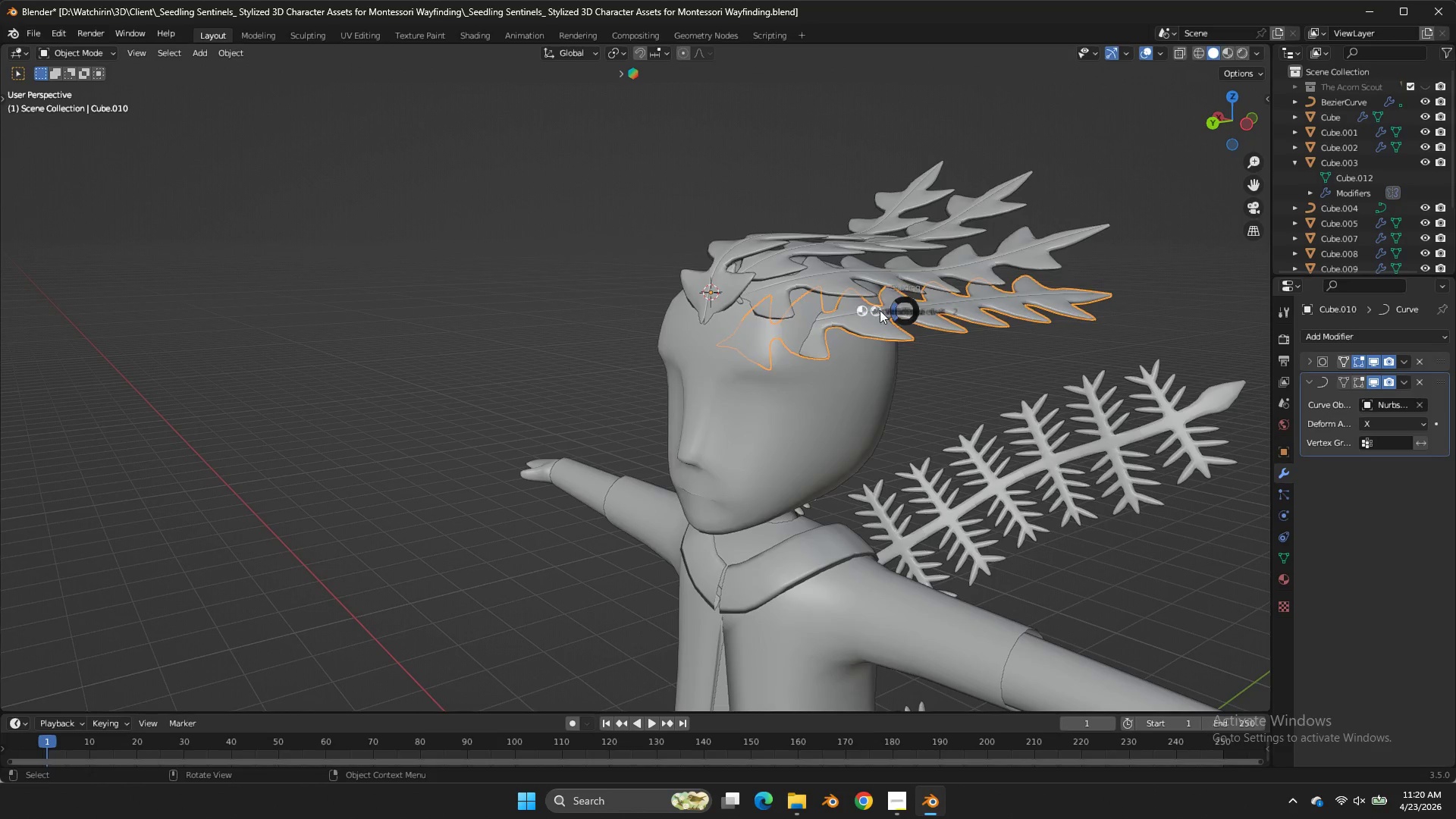 
key(Z)
 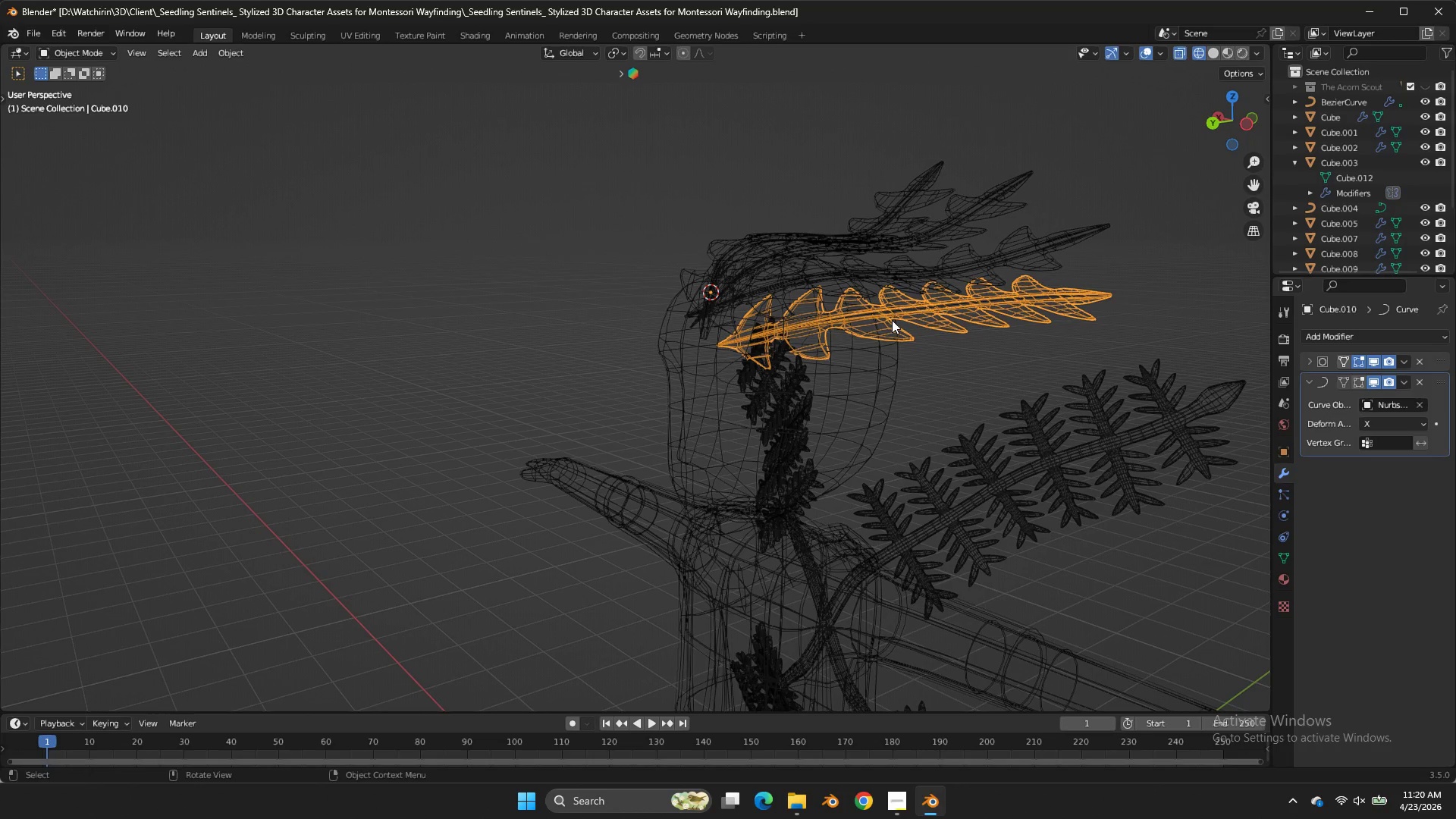 
double_click([892, 320])
 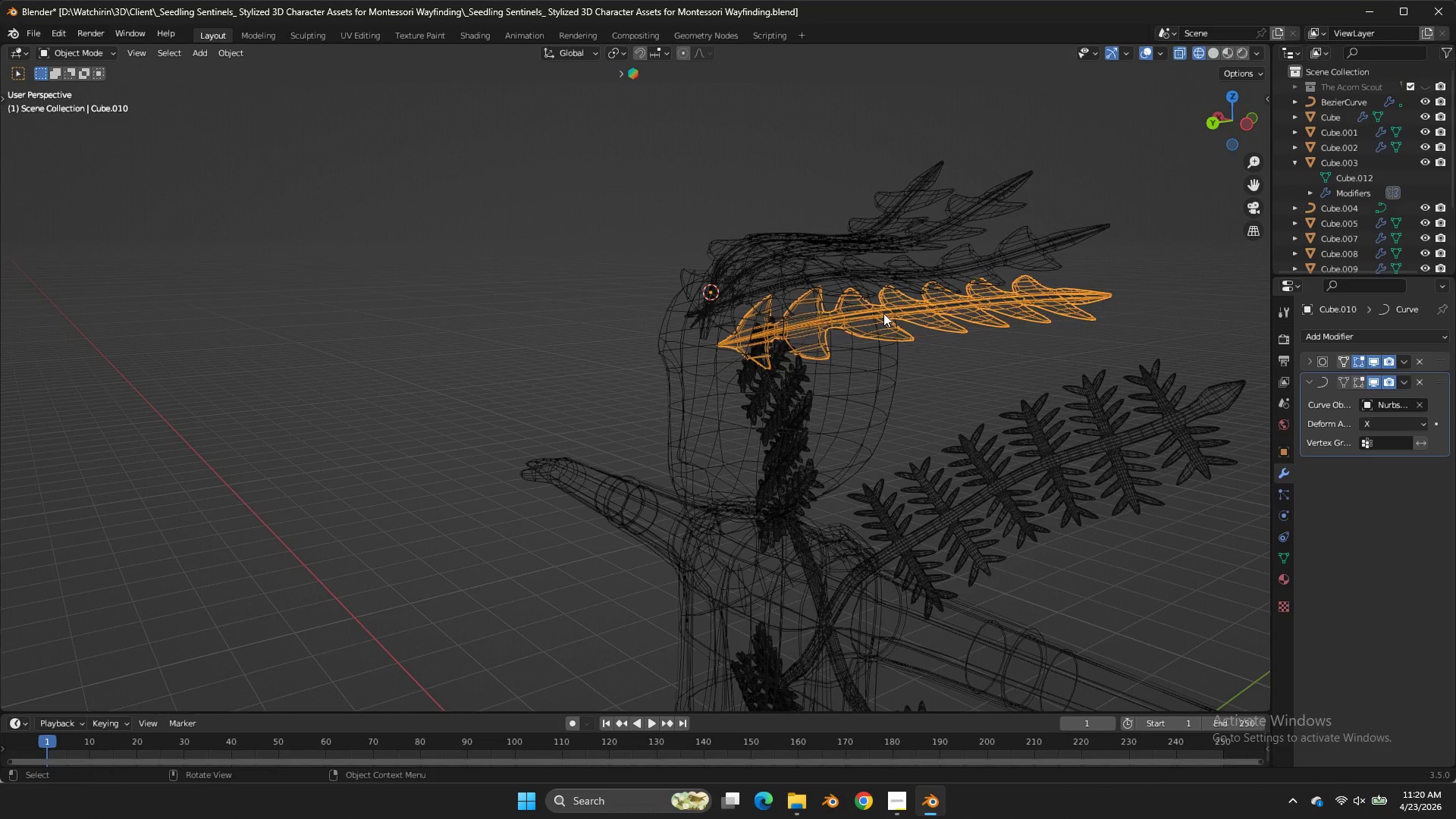 
triple_click([883, 313])
 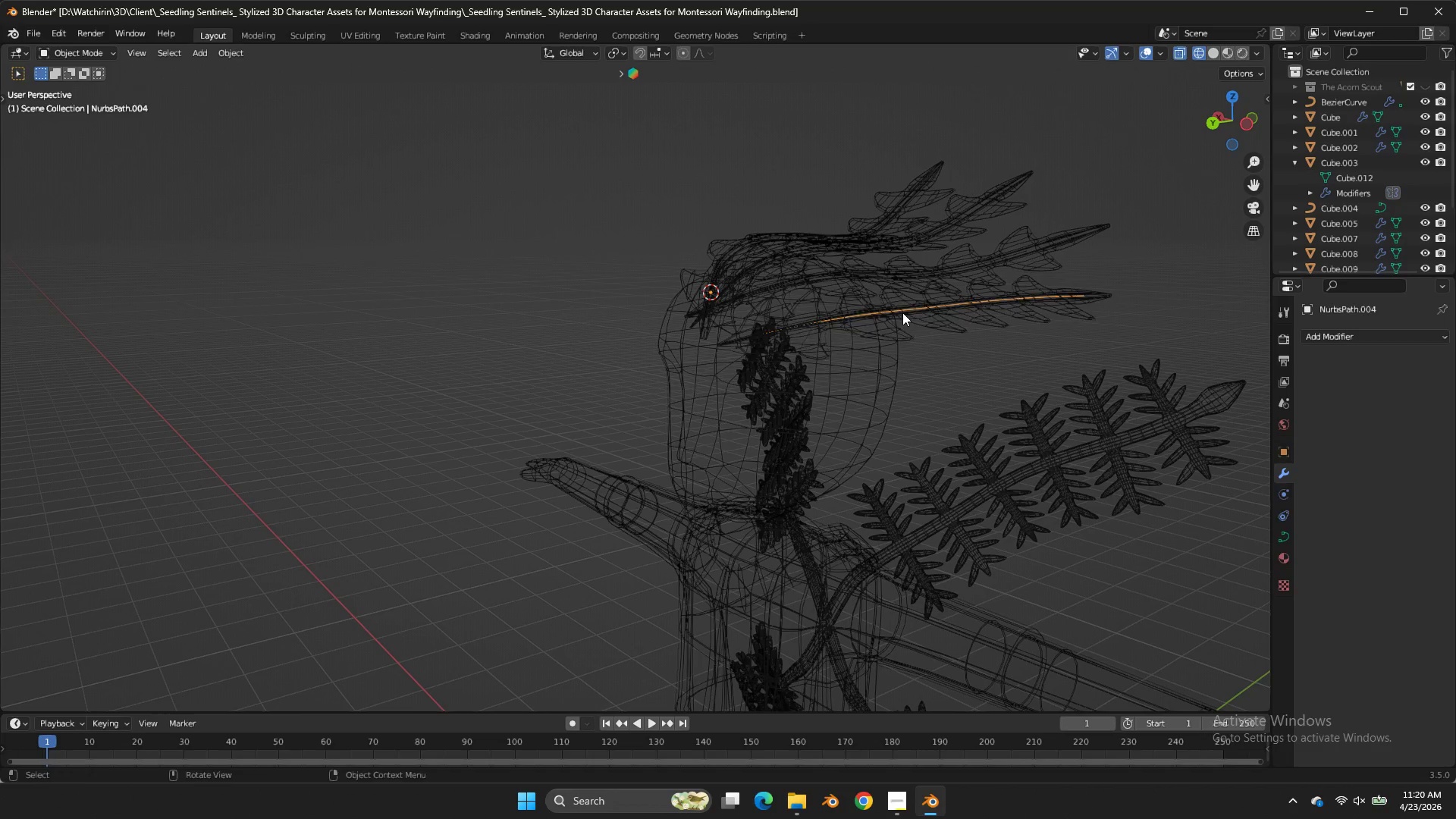 
triple_click([883, 313])
 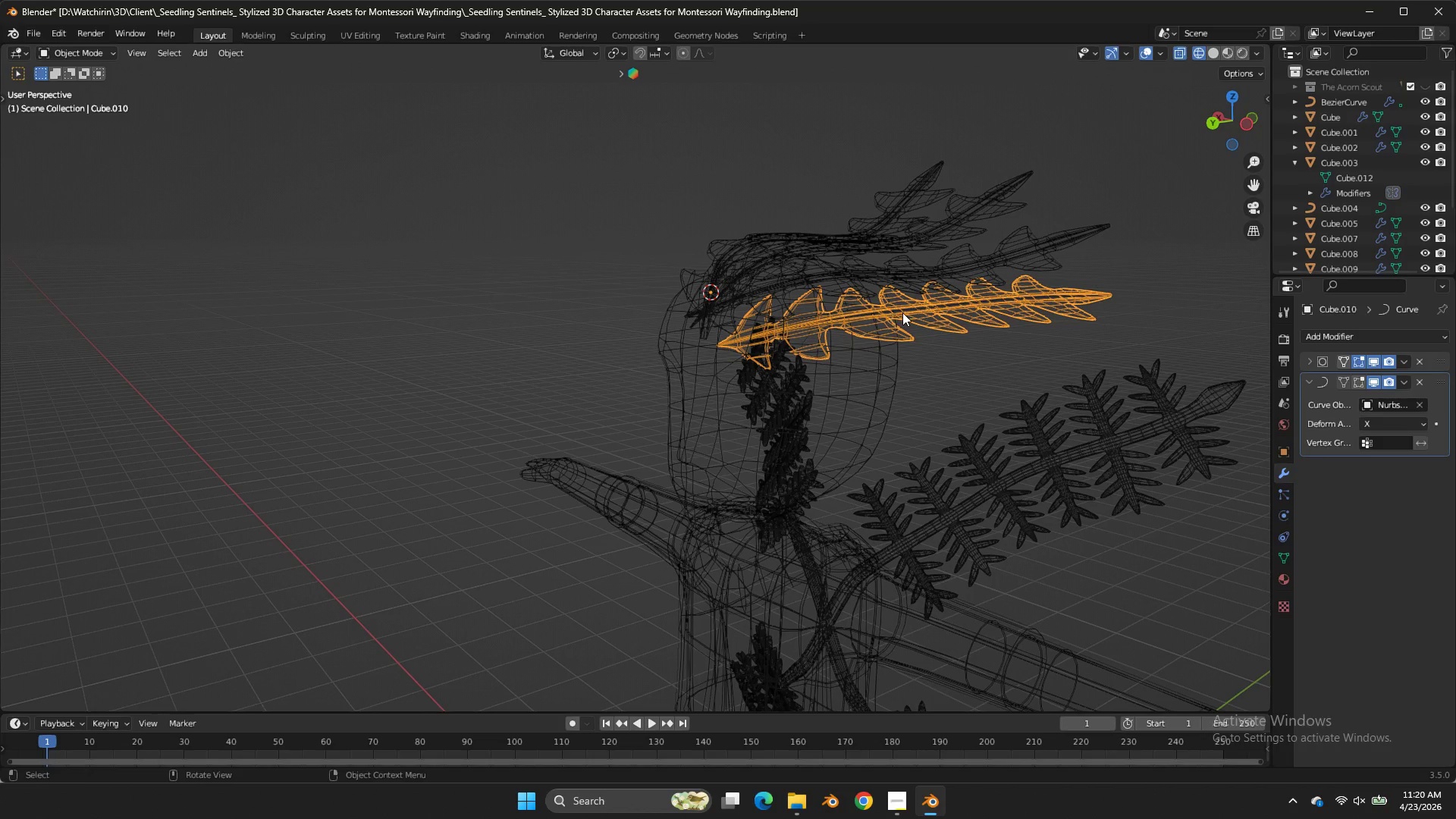 
triple_click([902, 312])
 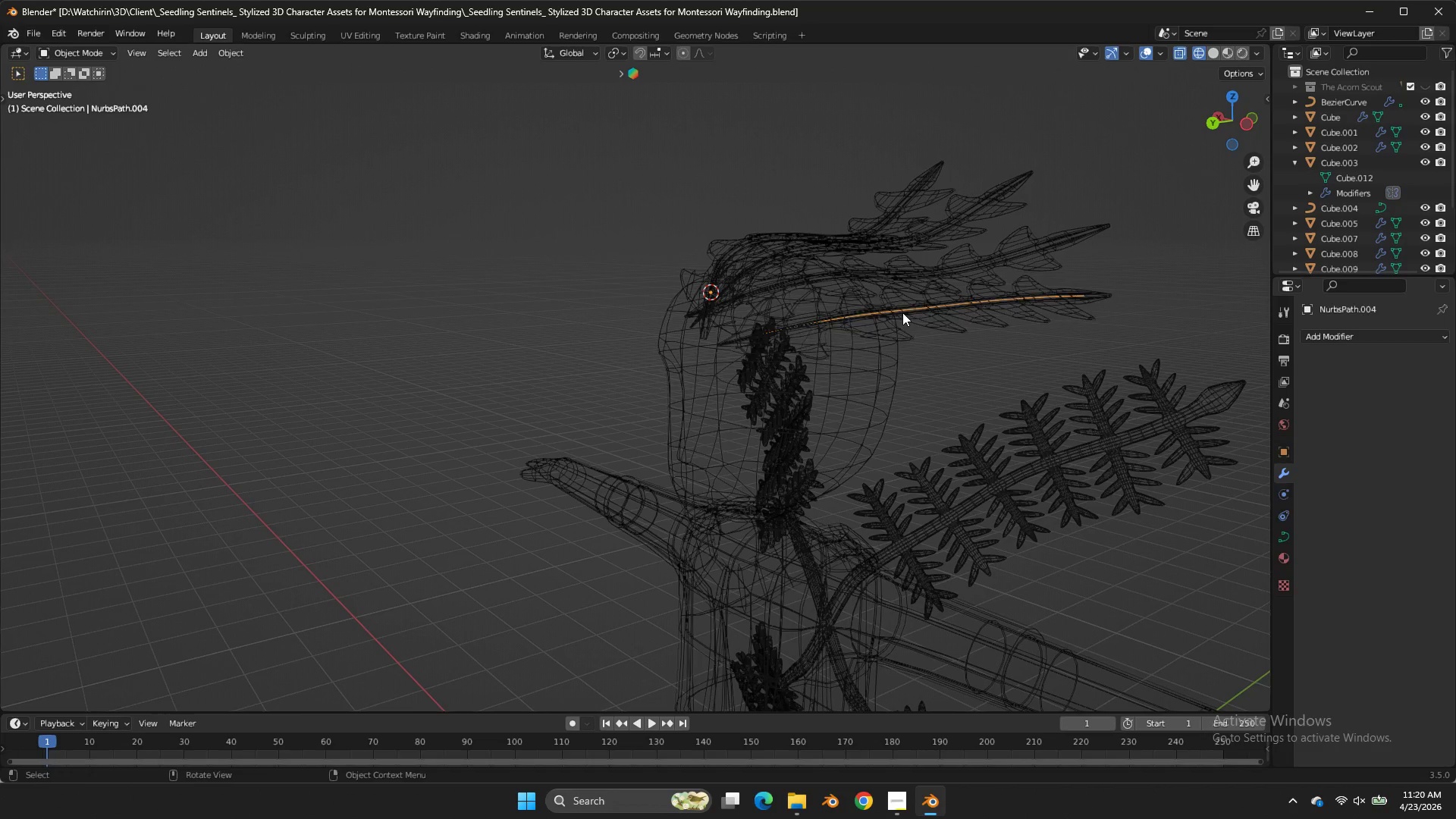 
triple_click([902, 312])
 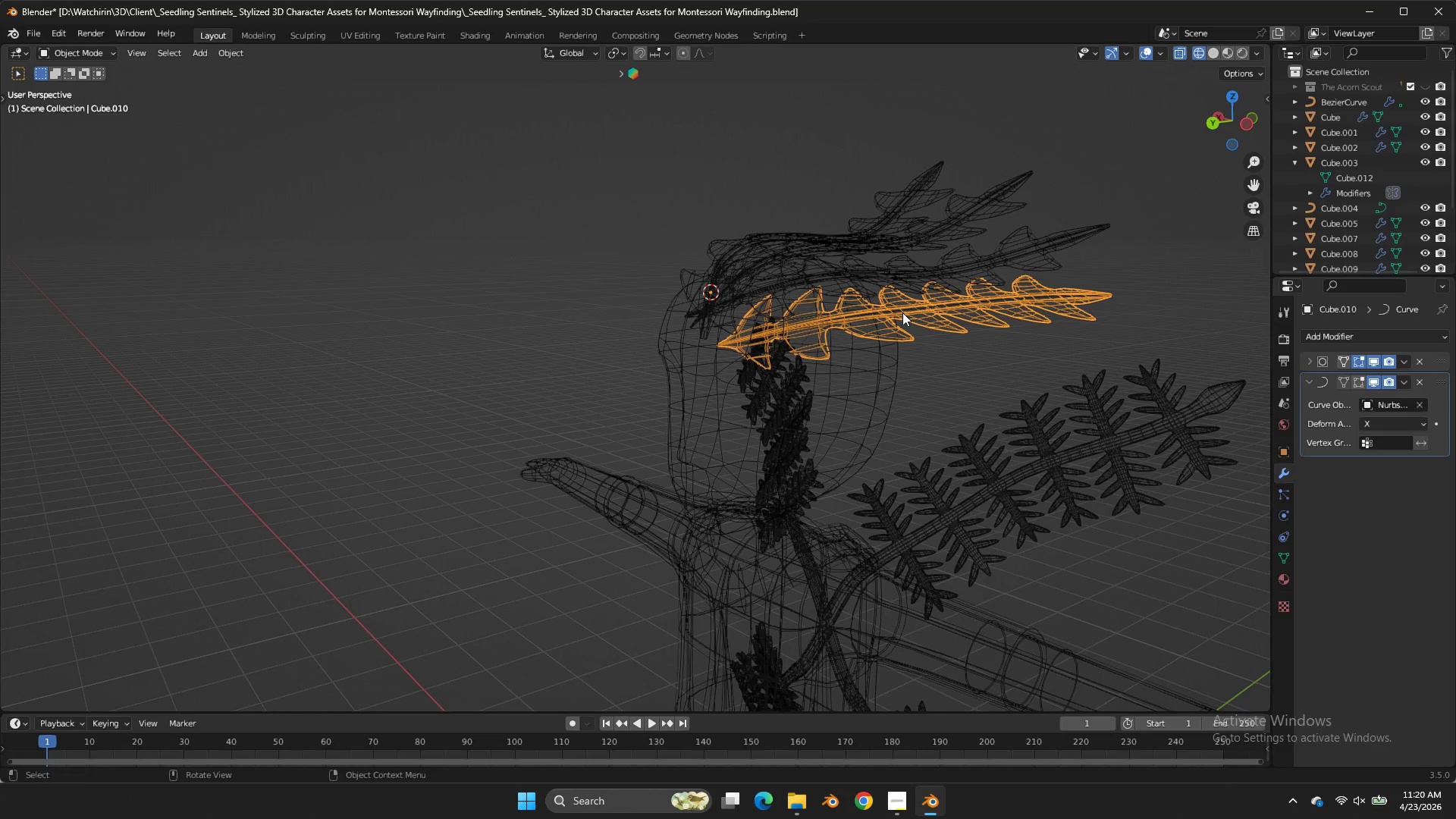 
triple_click([902, 312])
 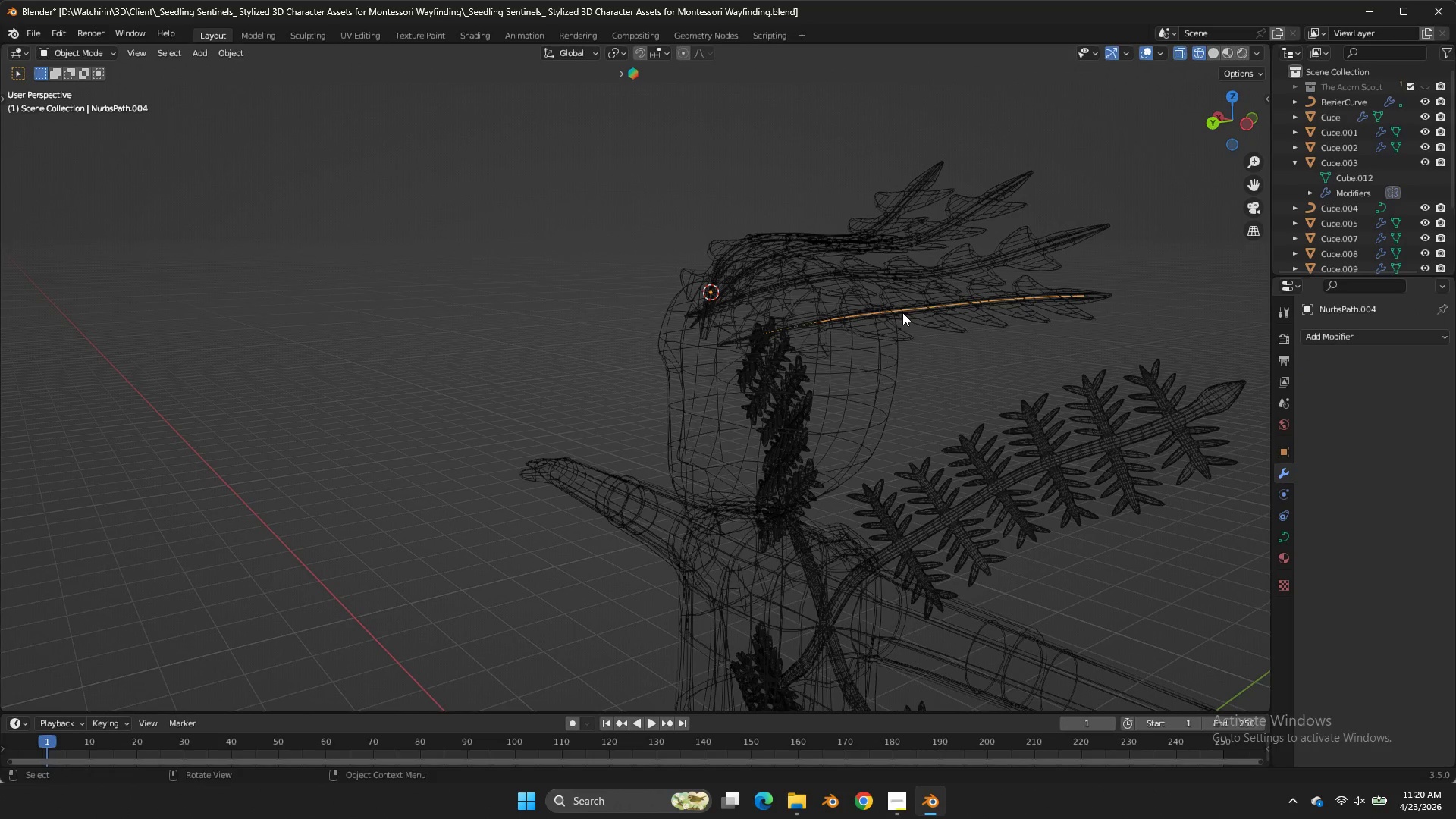 
key(Z)
 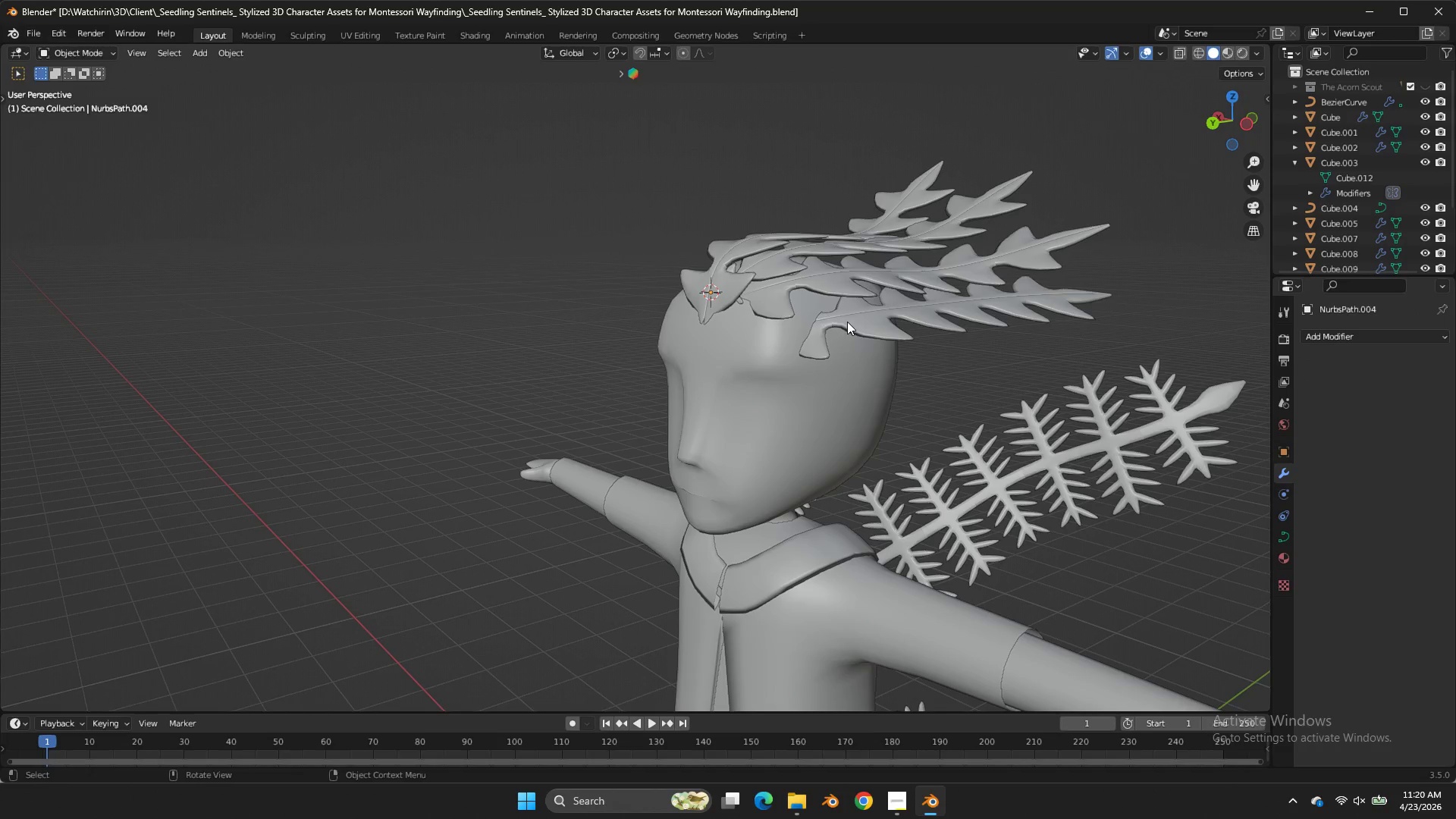 
key(Tab)
 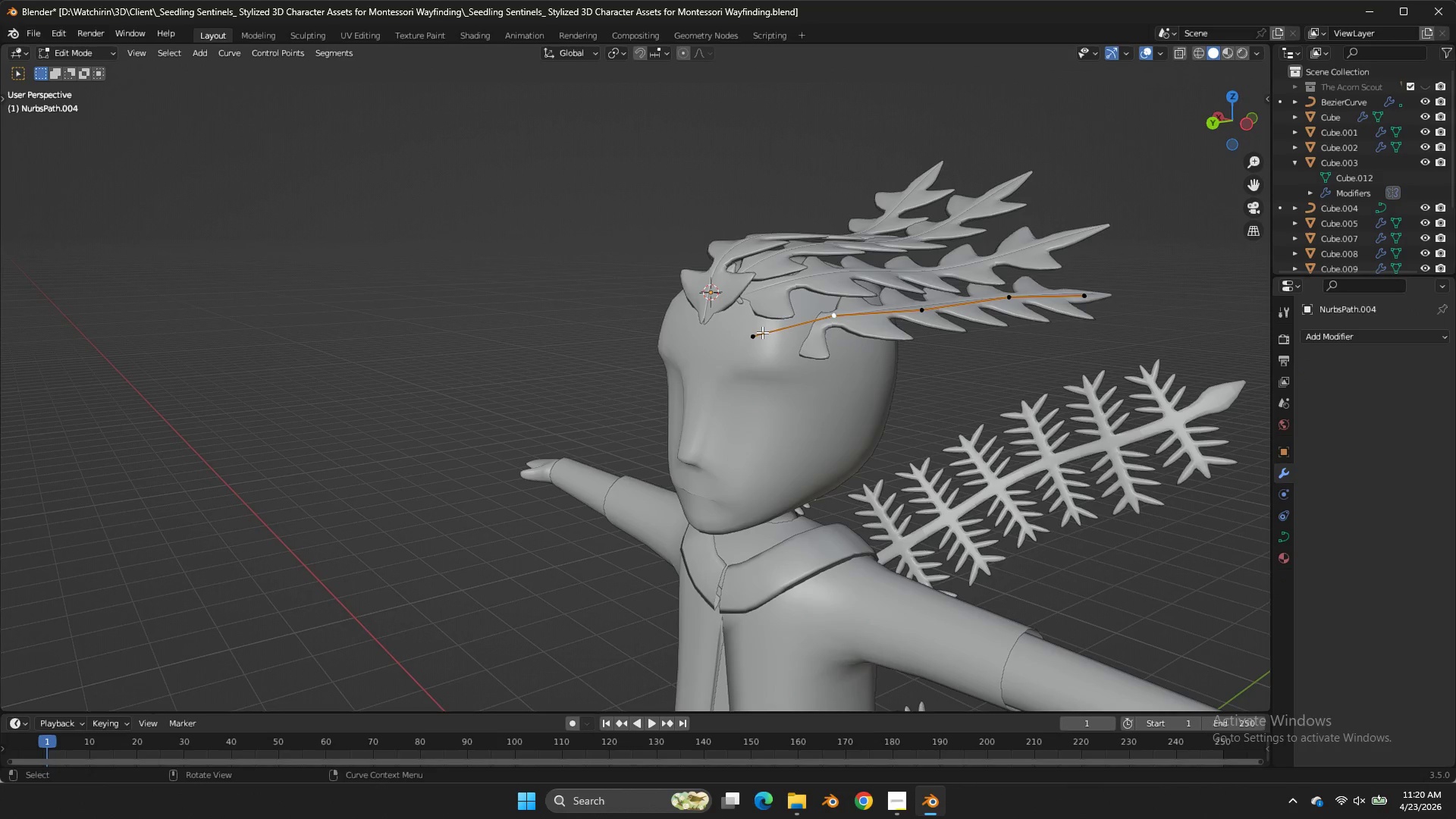 
double_click([761, 334])
 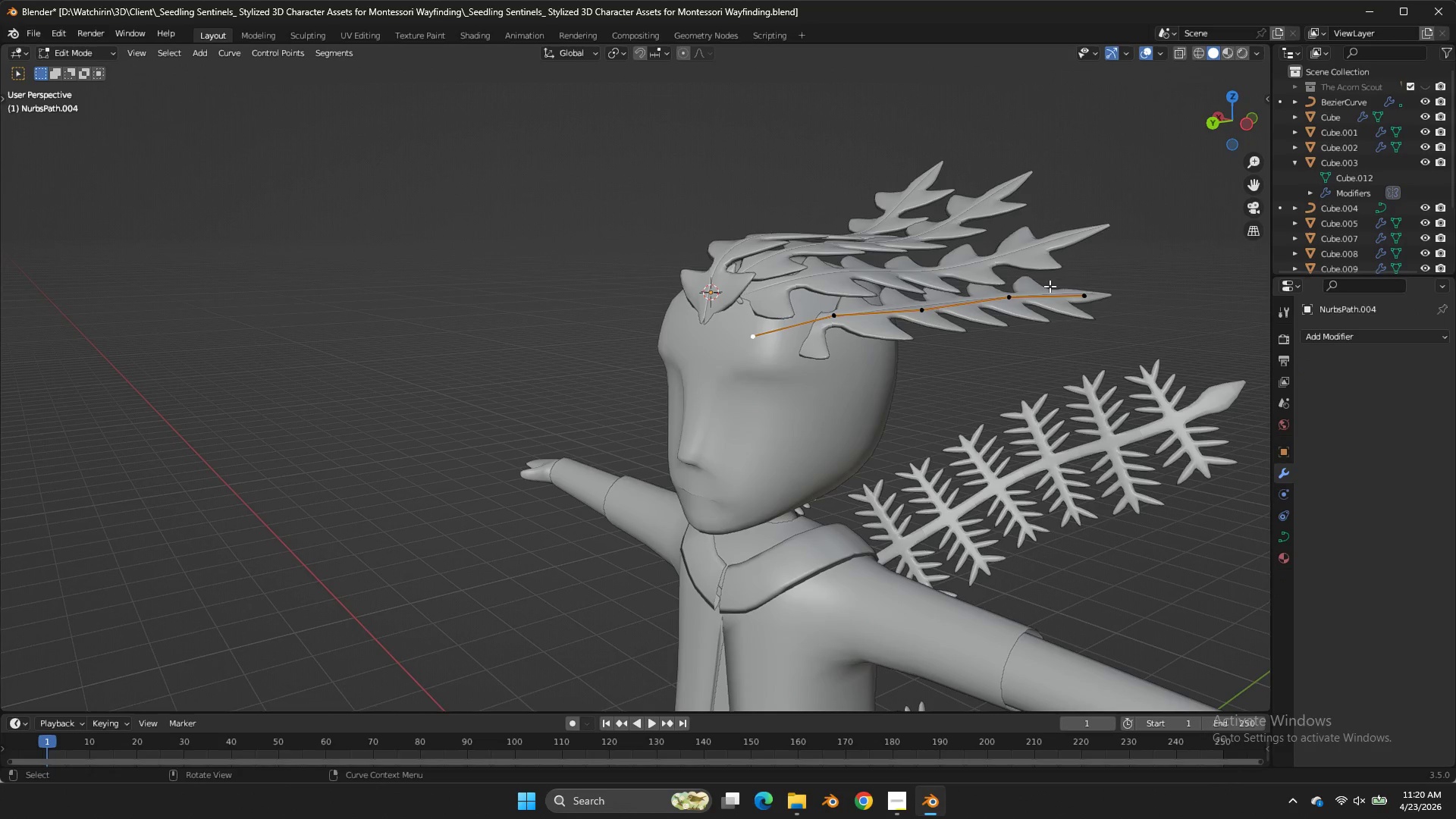 
key(Tab)
 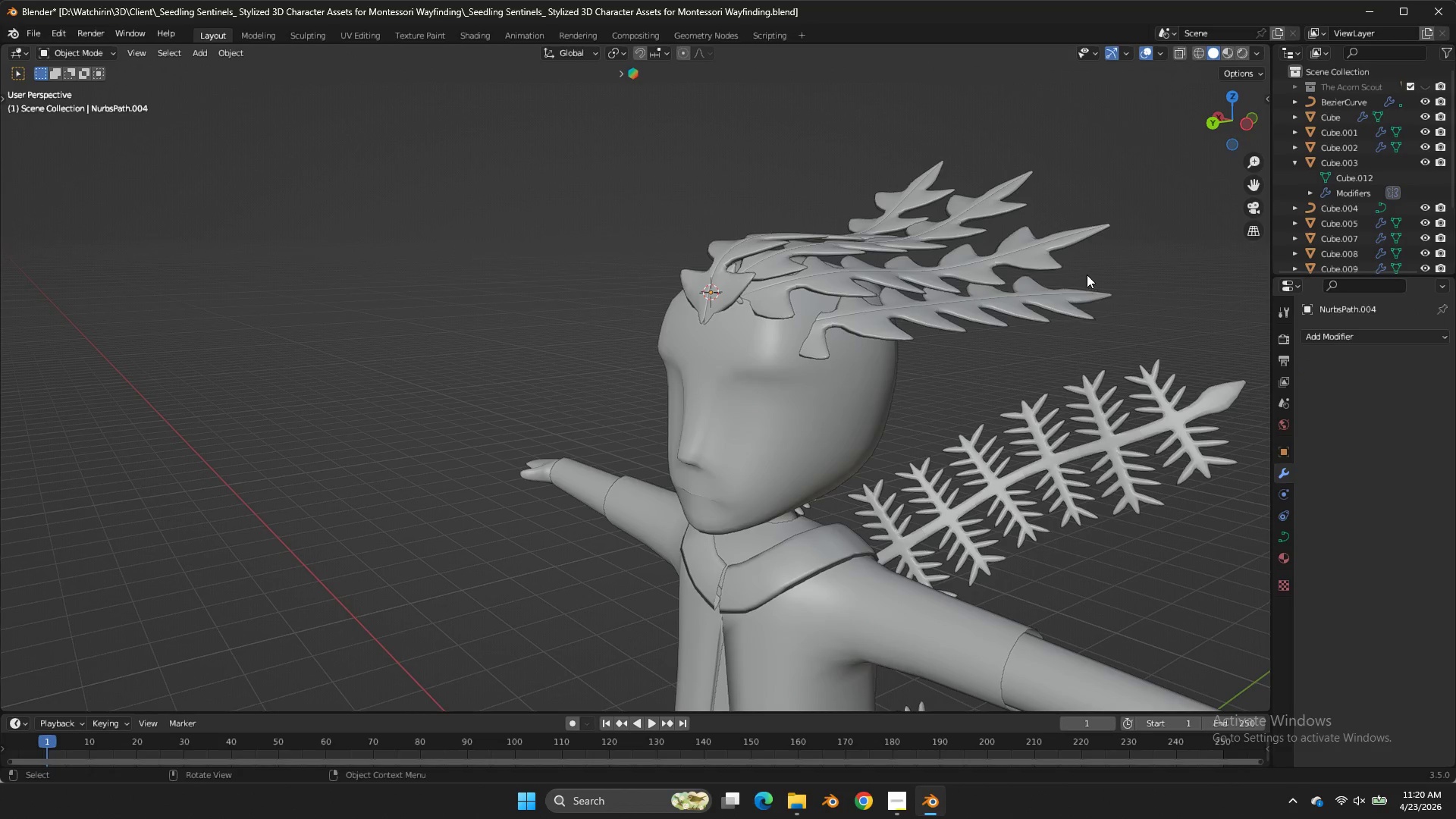 
key(Tab)
 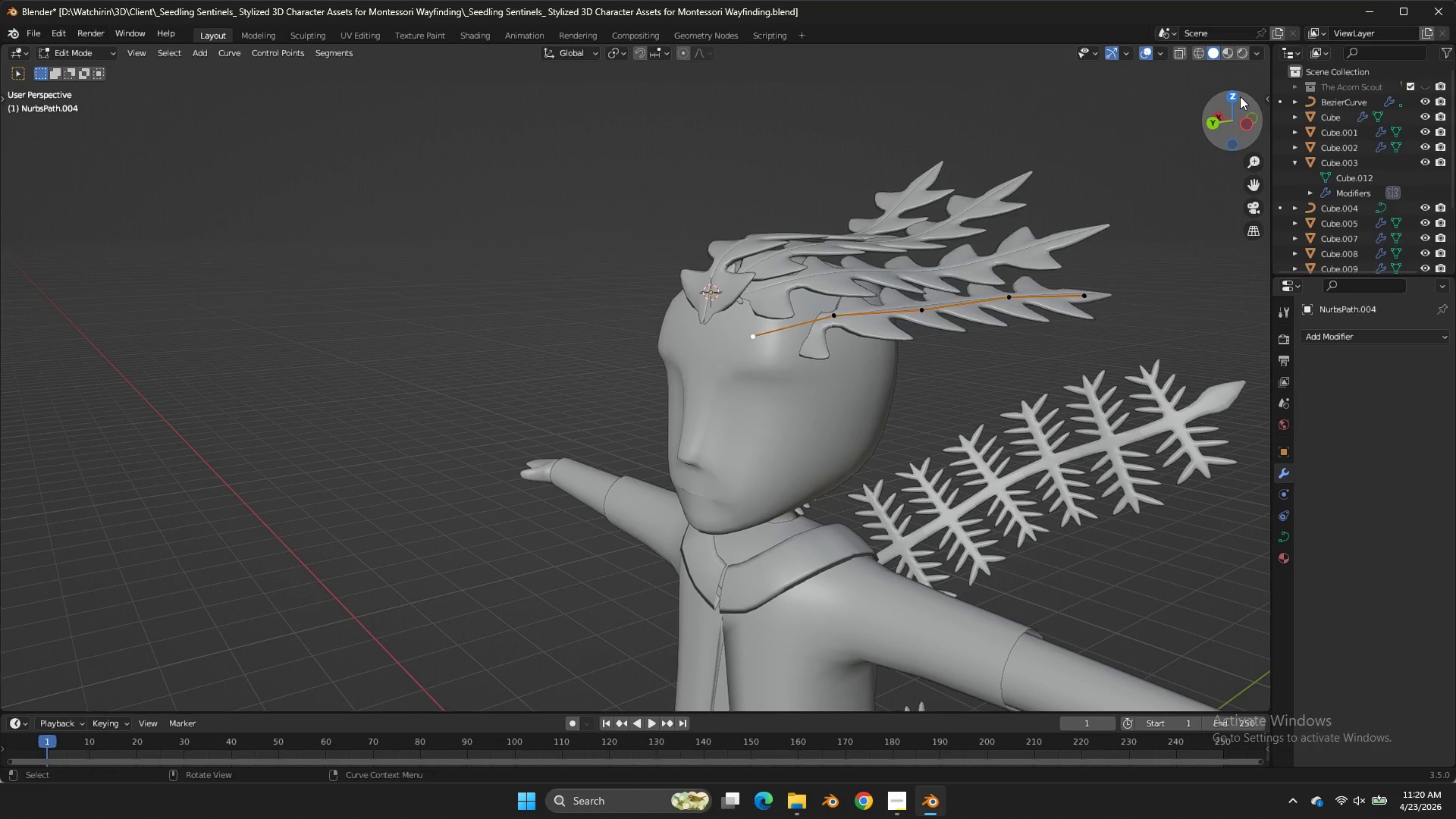 
key(A)
 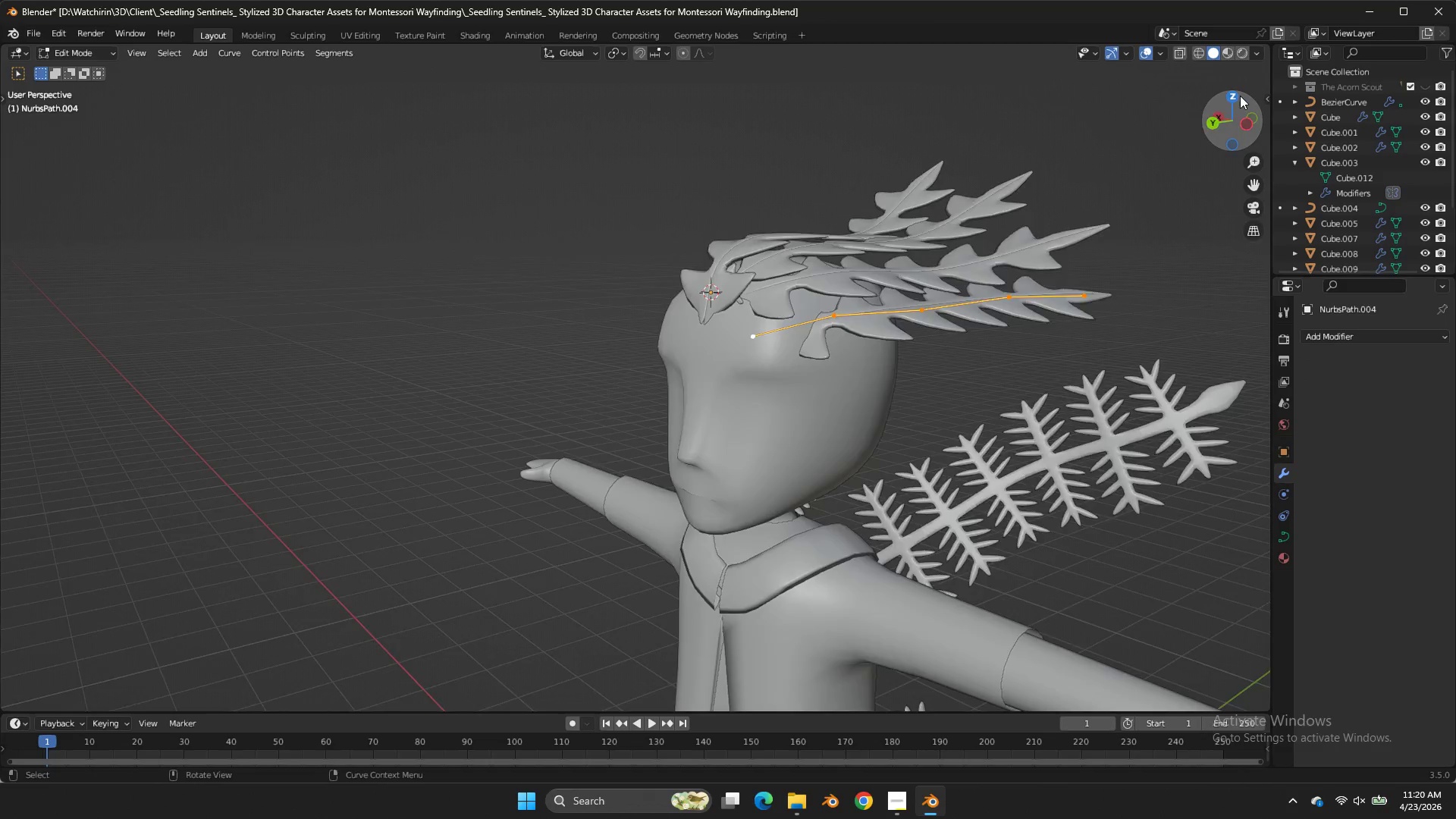 
double_click([1240, 96])
 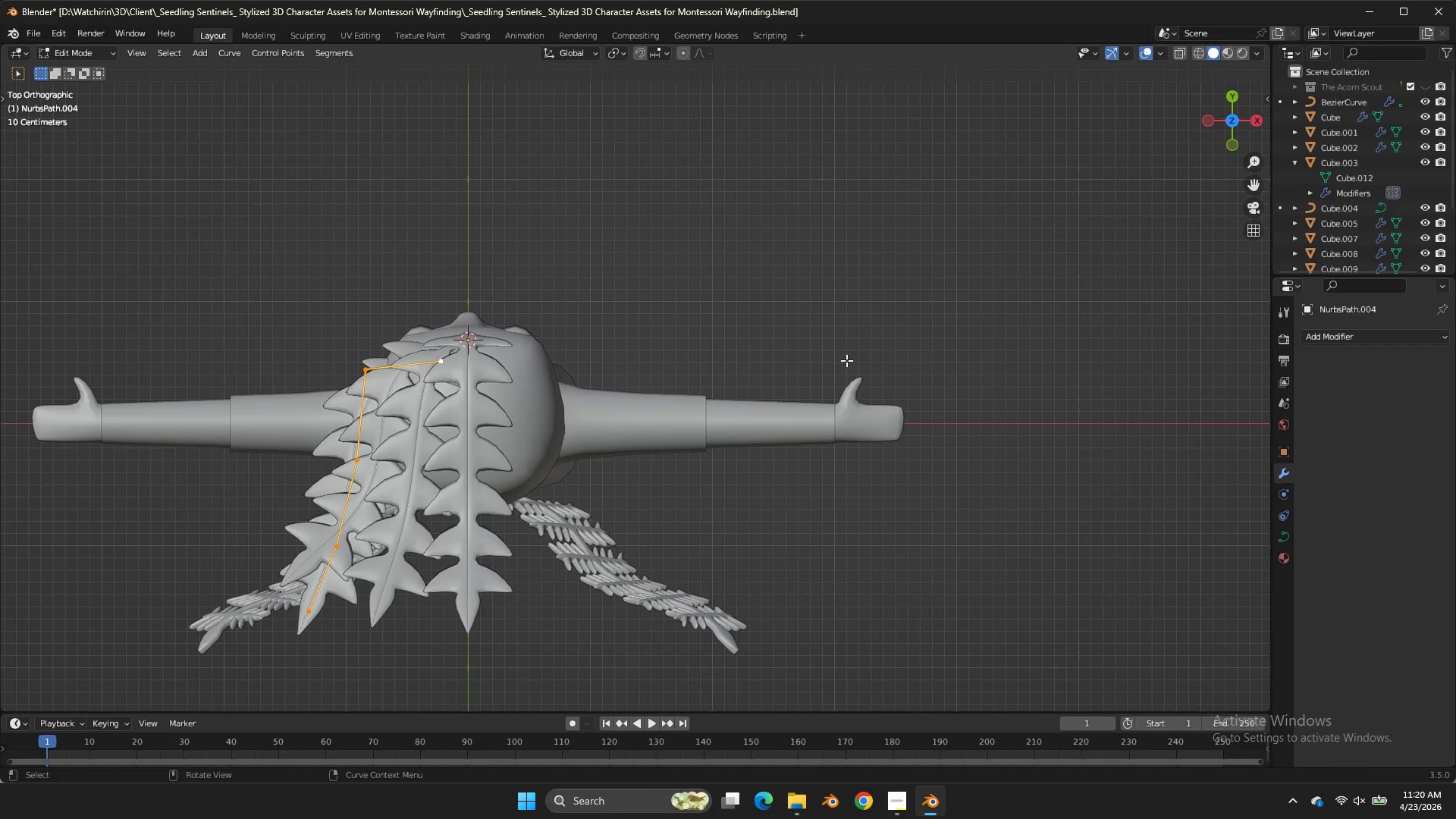 
key(G)
 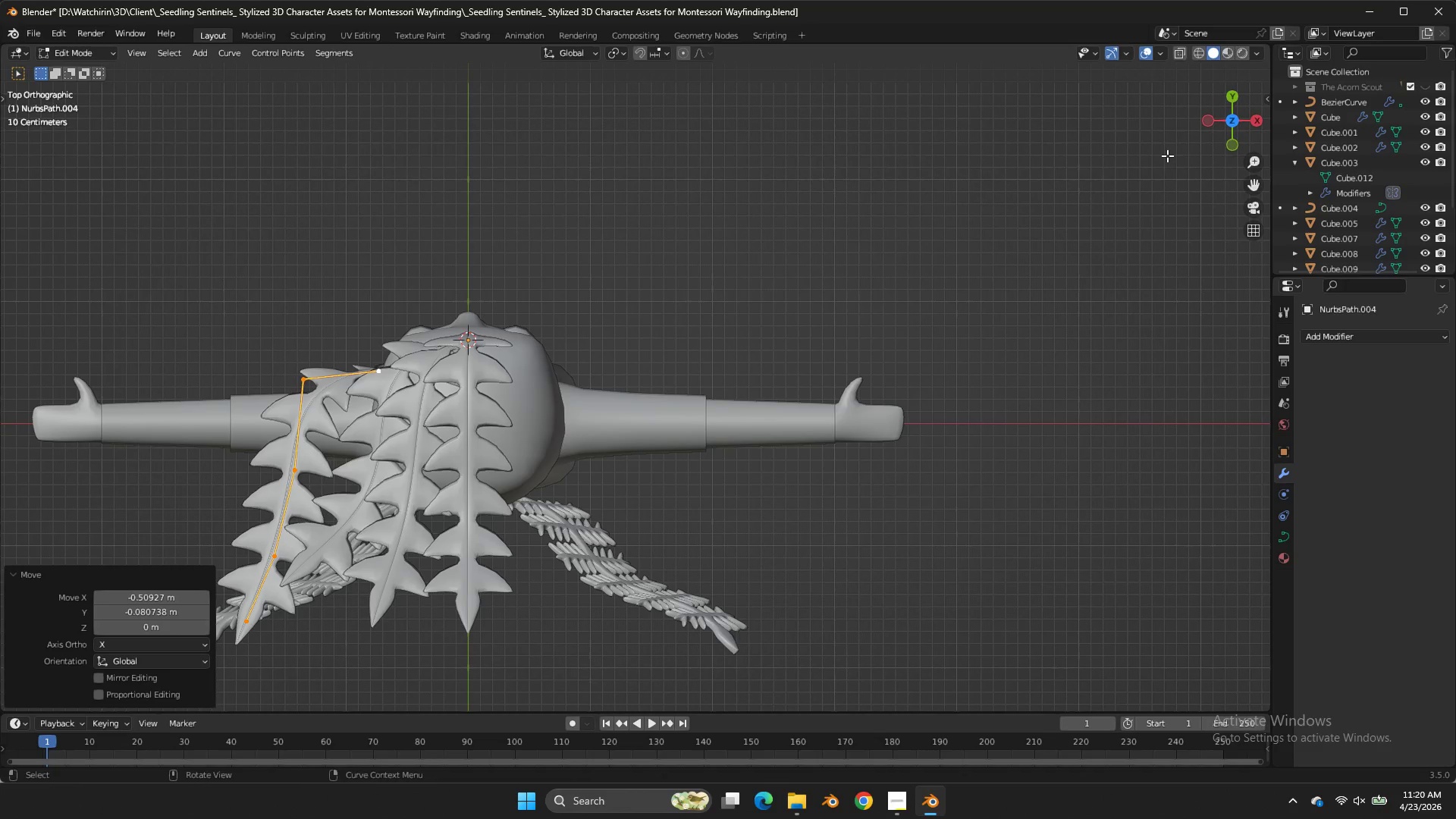 
left_click_drag(start_coordinate=[1227, 121], to_coordinate=[201, 625])
 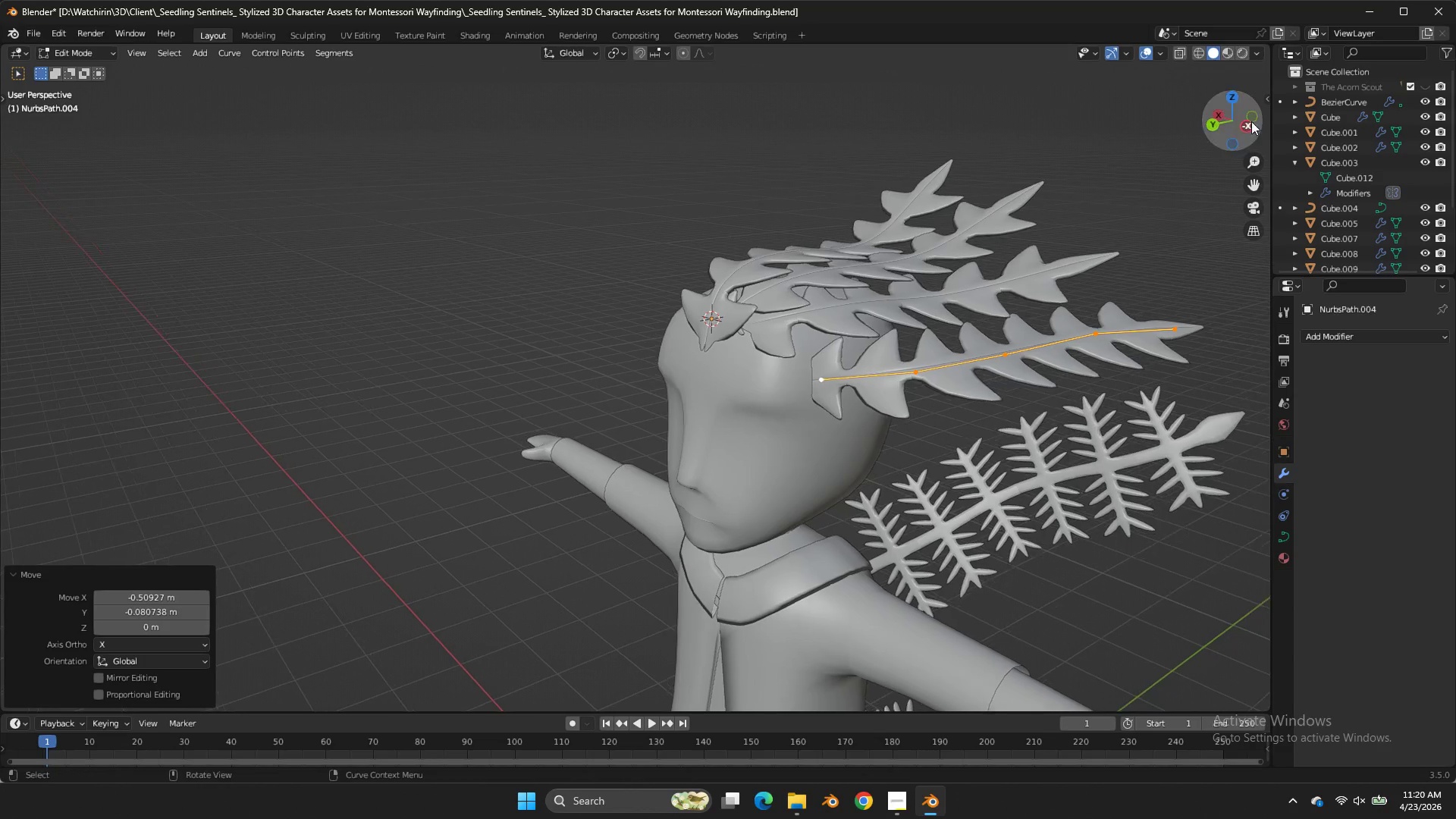 
left_click_drag(start_coordinate=[1232, 117], to_coordinate=[1239, 116])
 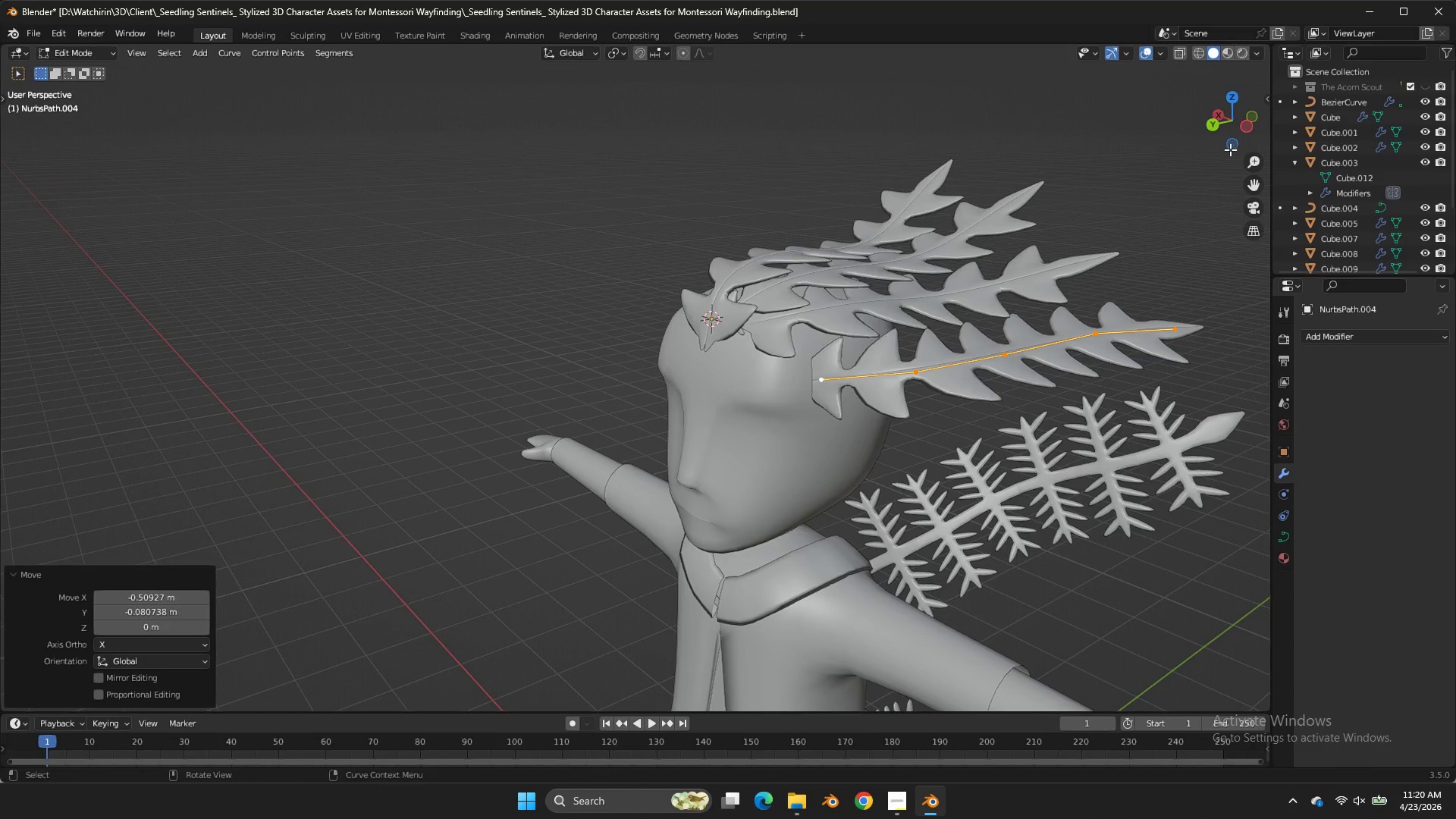 
type(gzg)
 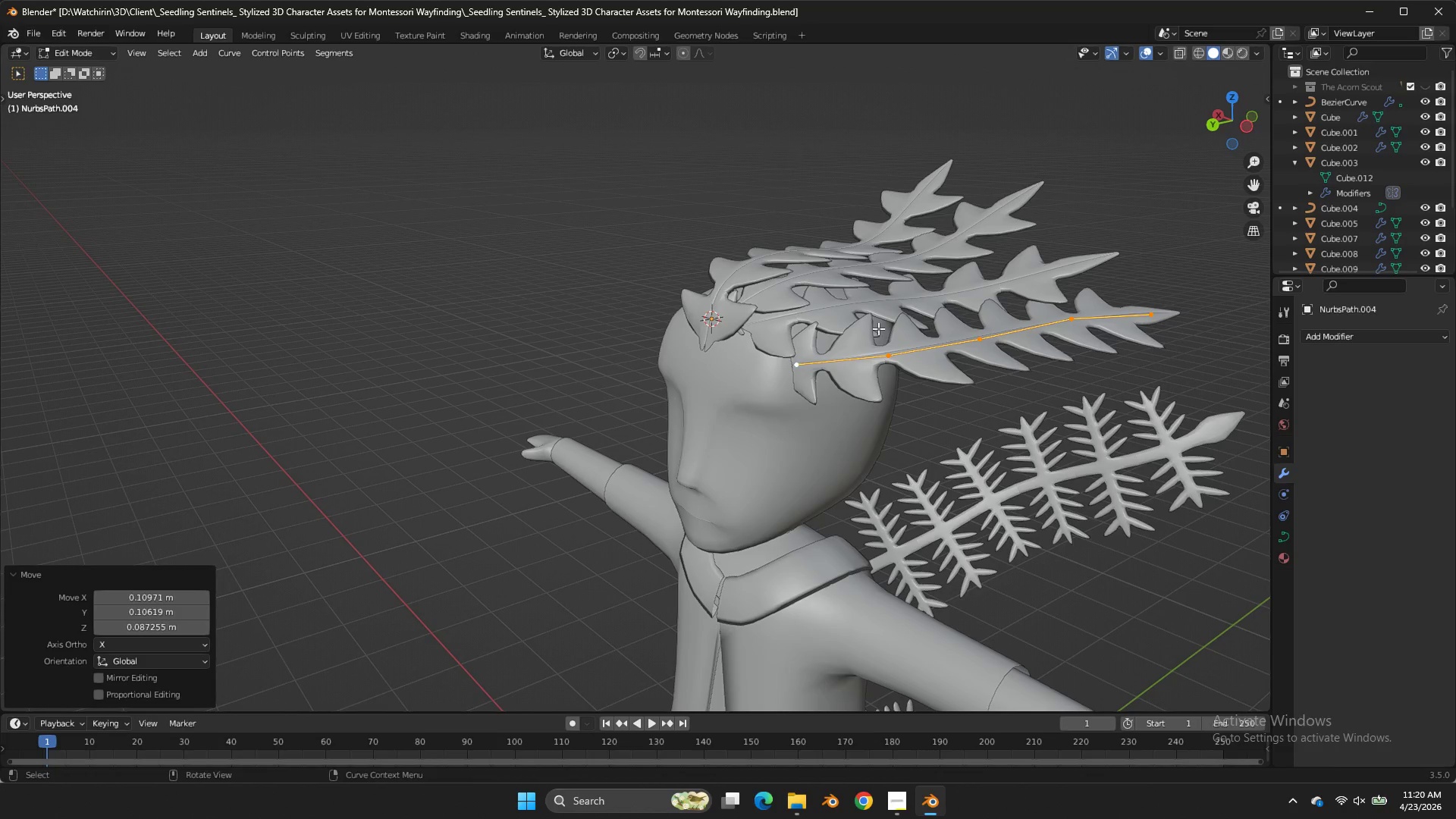 
double_click([808, 372])
 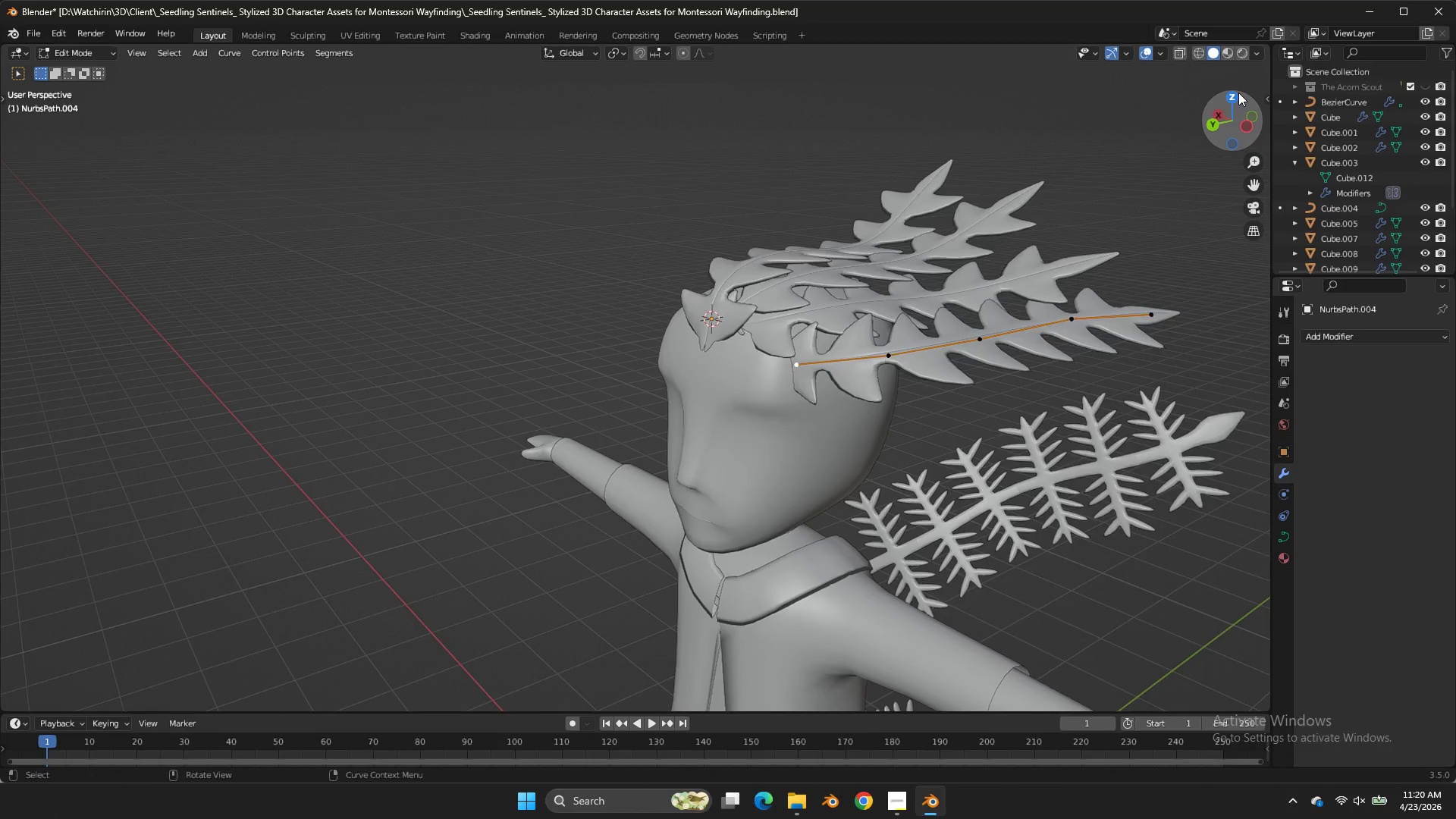 
double_click([1238, 93])
 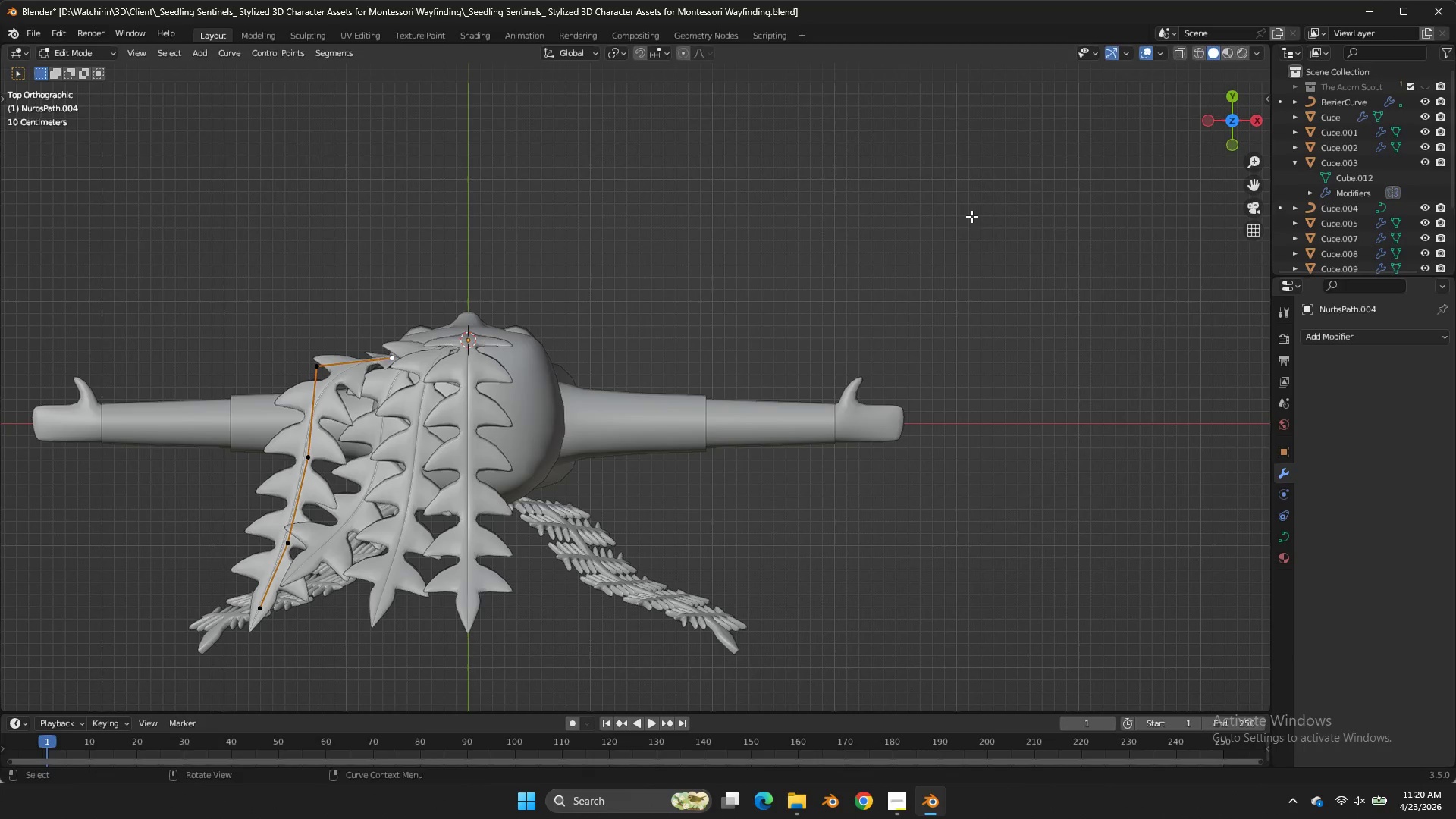 
key(G)
 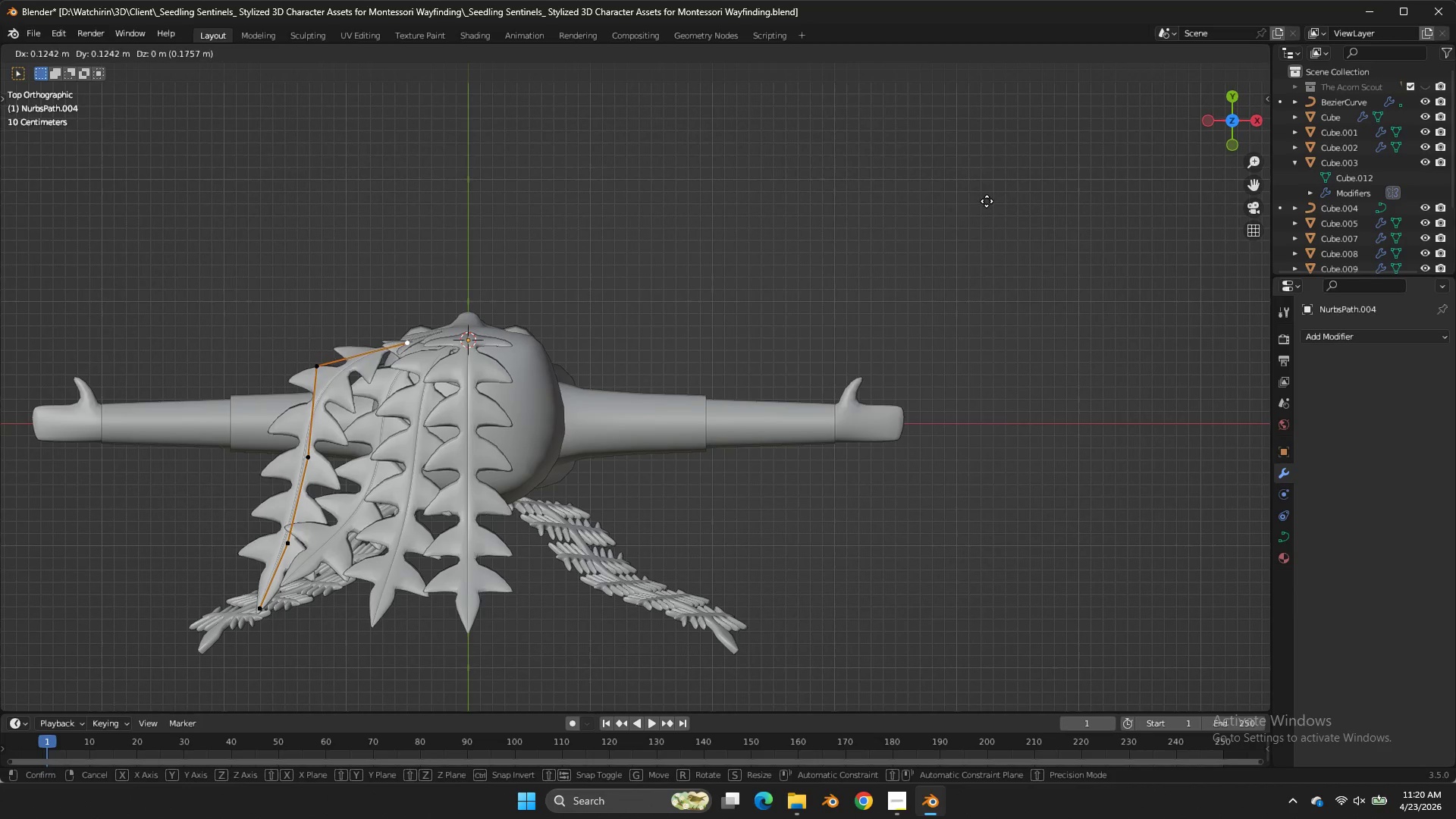 
hold_key(key=ShiftLeft, duration=1.74)
double_click([973, 184])
 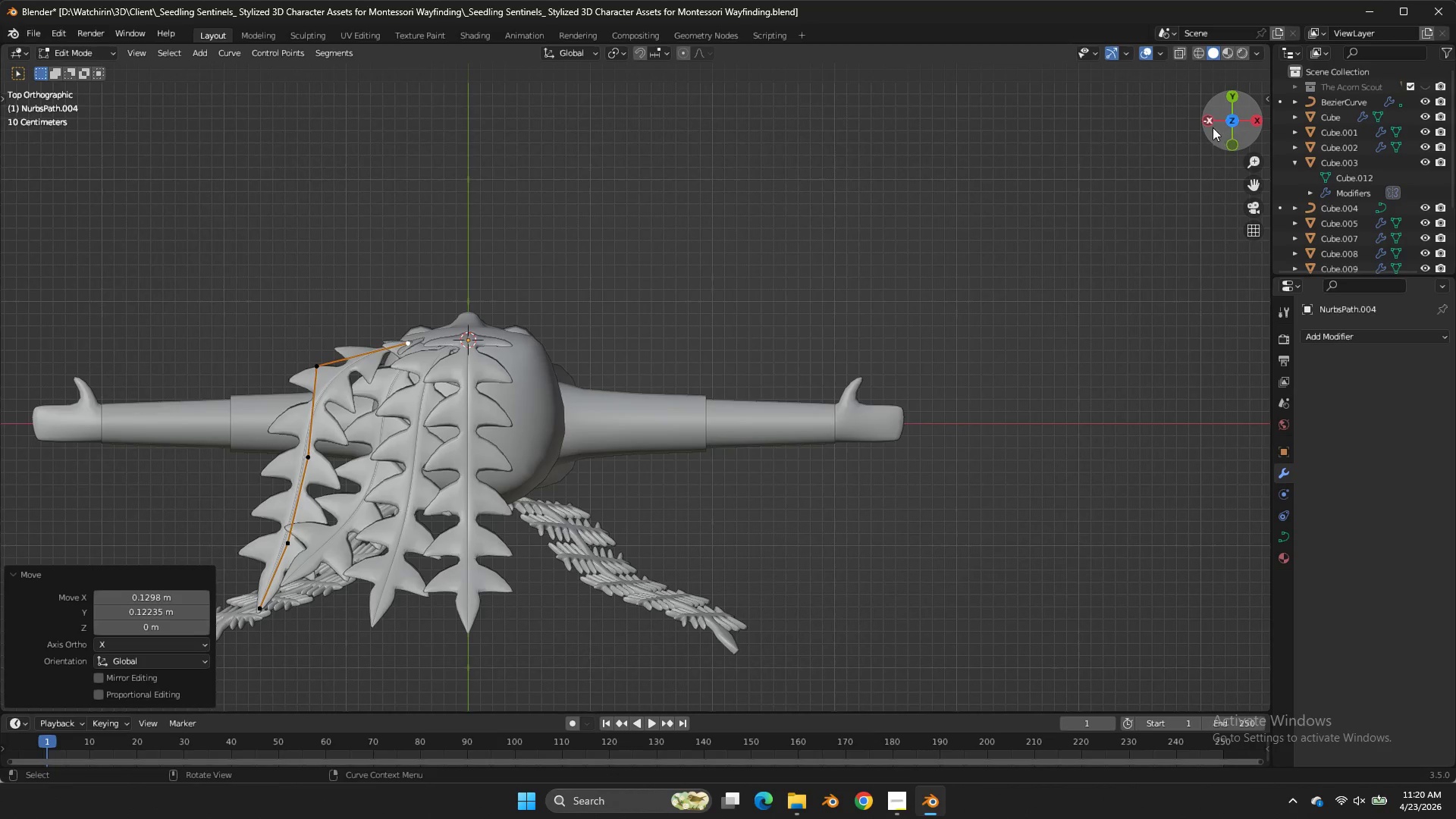 
left_click_drag(start_coordinate=[1214, 127], to_coordinate=[137, 647])
 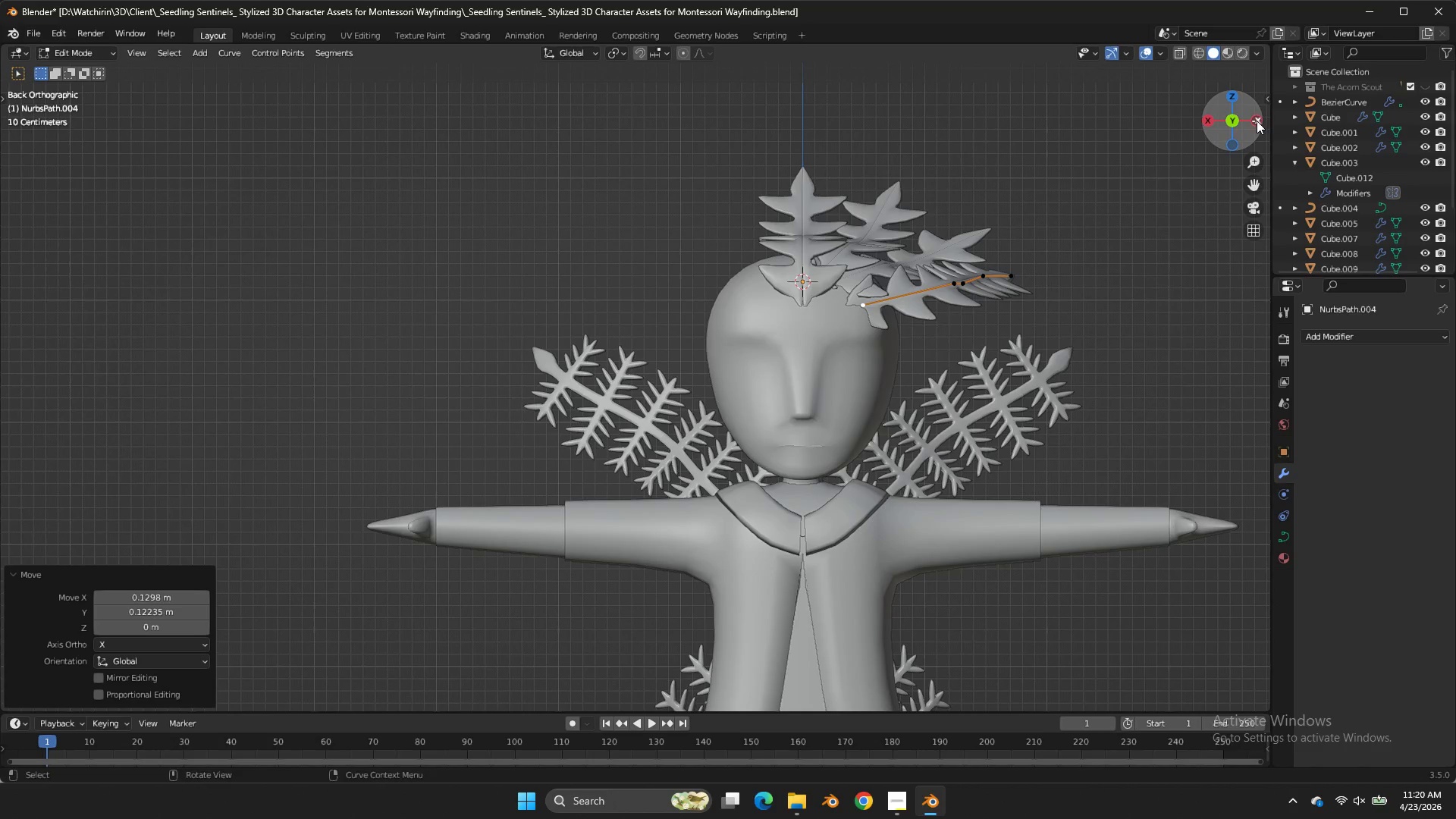 
double_click([1254, 120])
 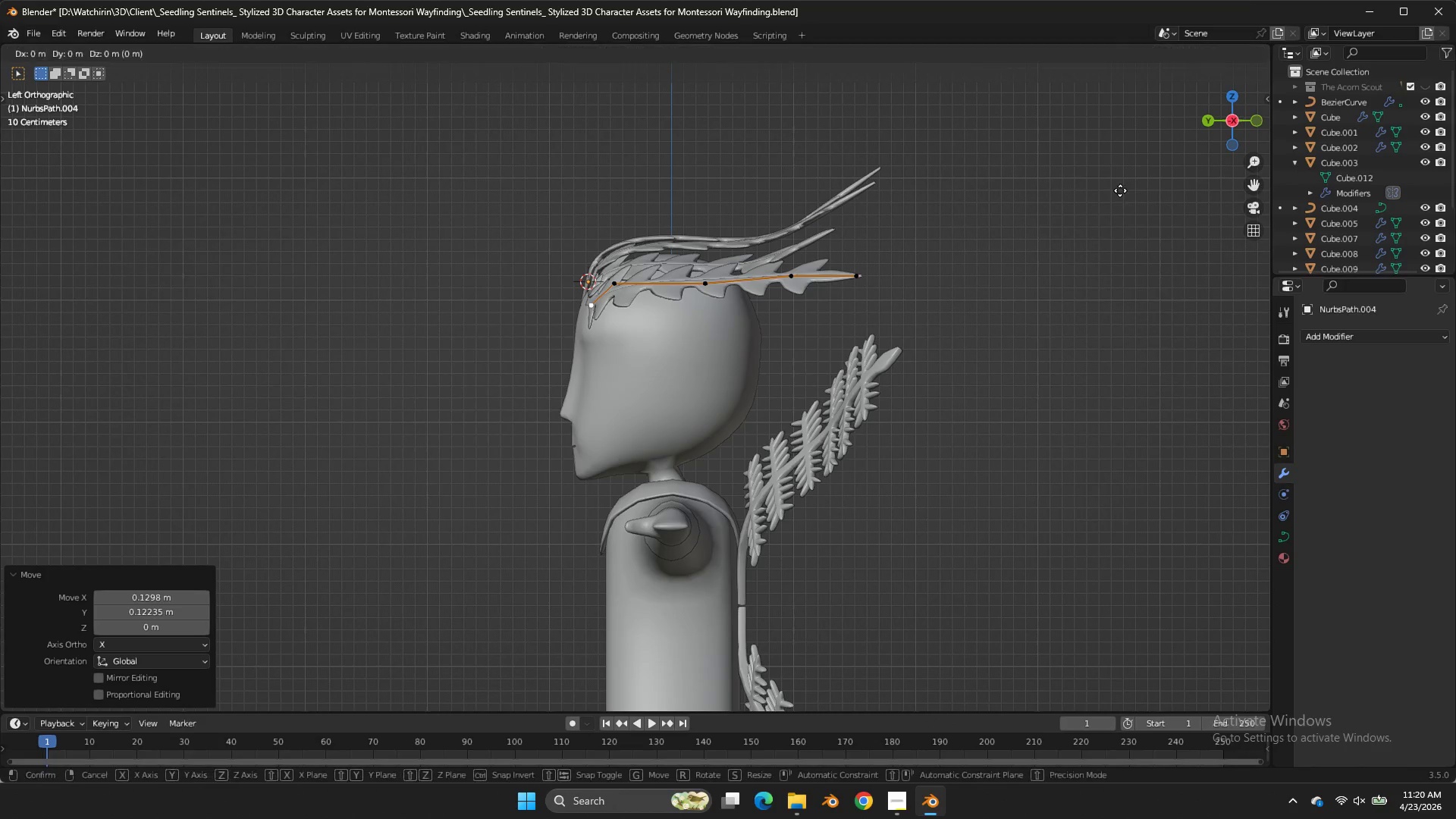 
key(G)
 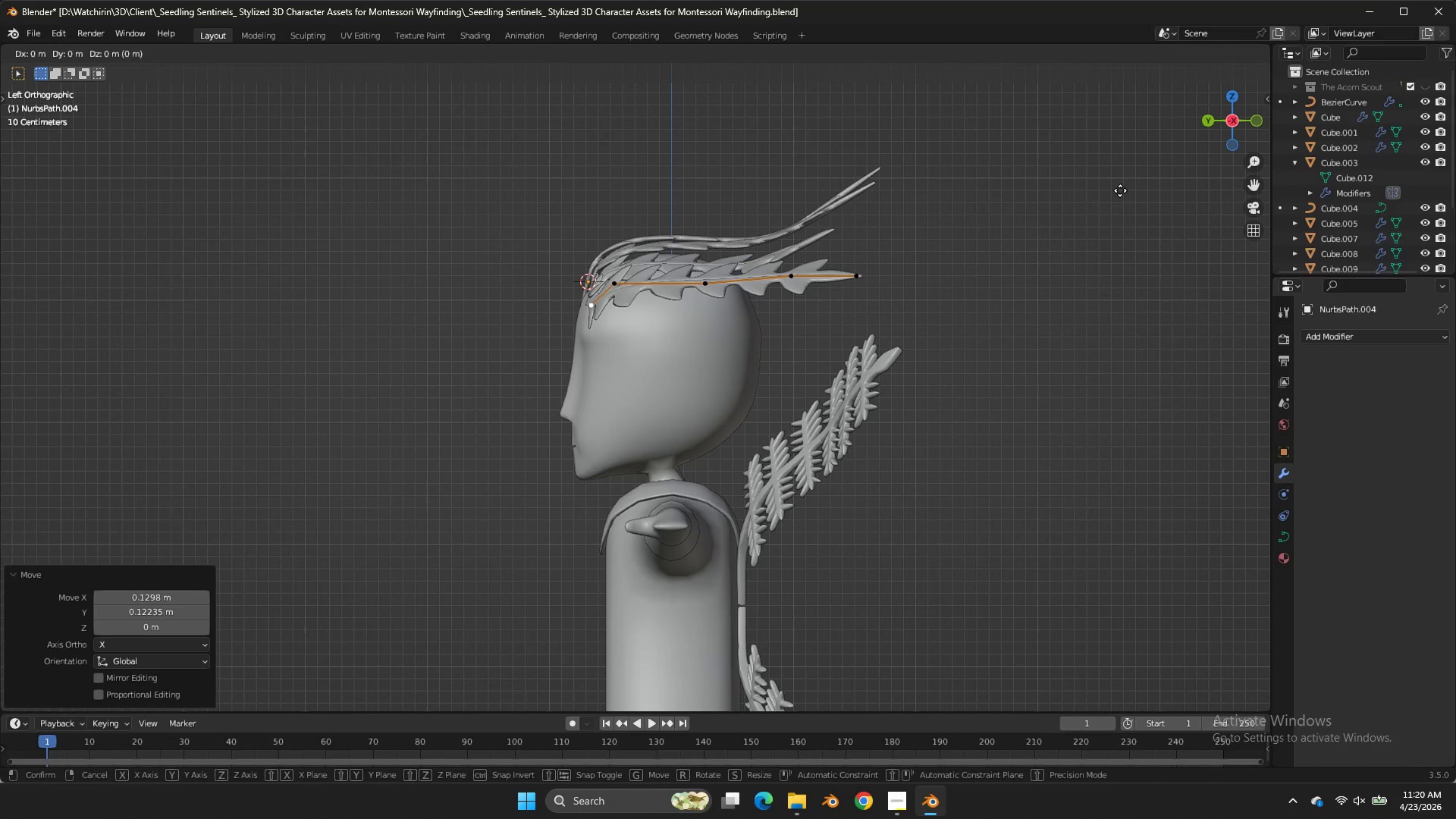 
hold_key(key=ShiftLeft, duration=0.66)
 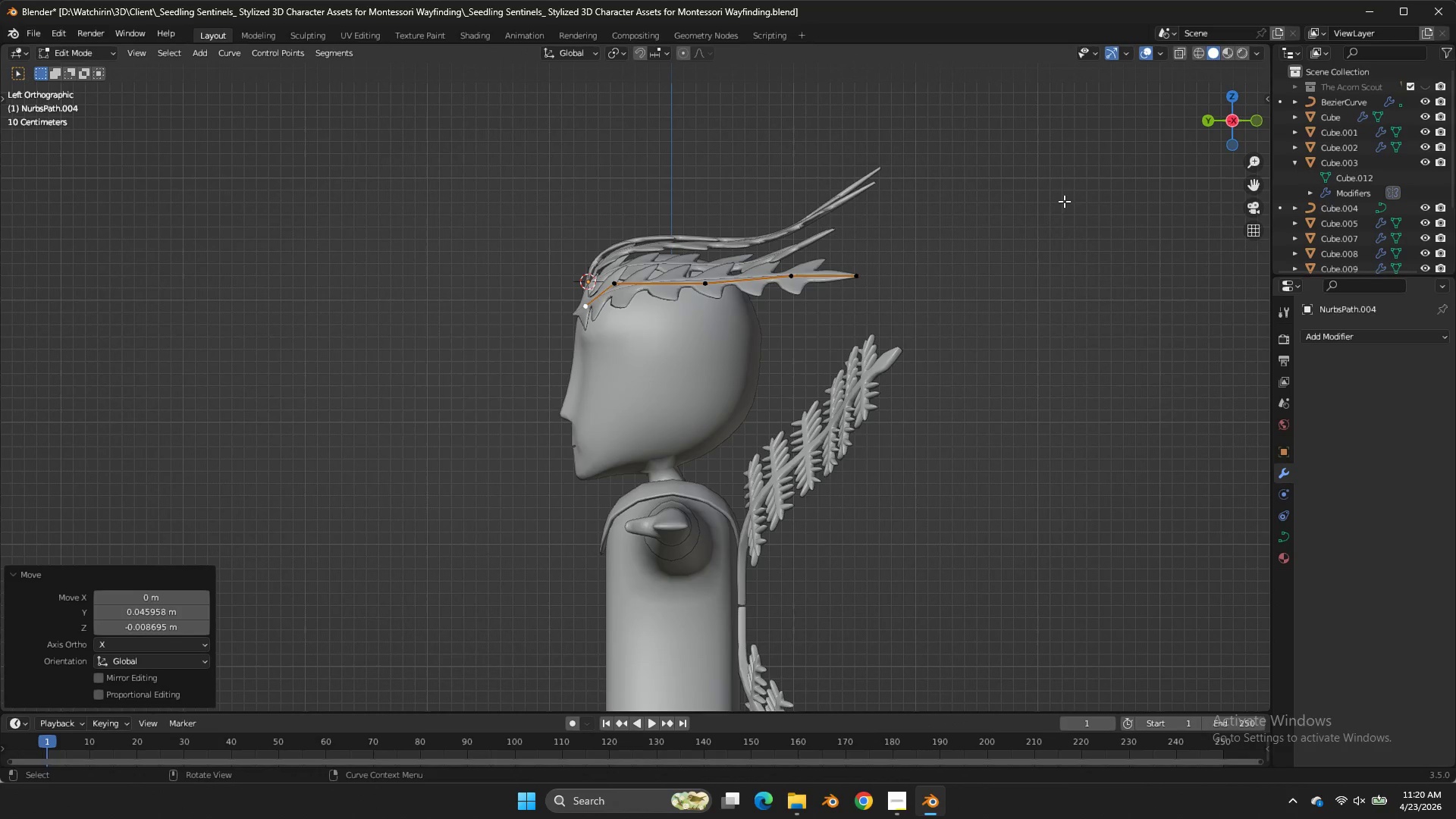 
double_click([1064, 201])
 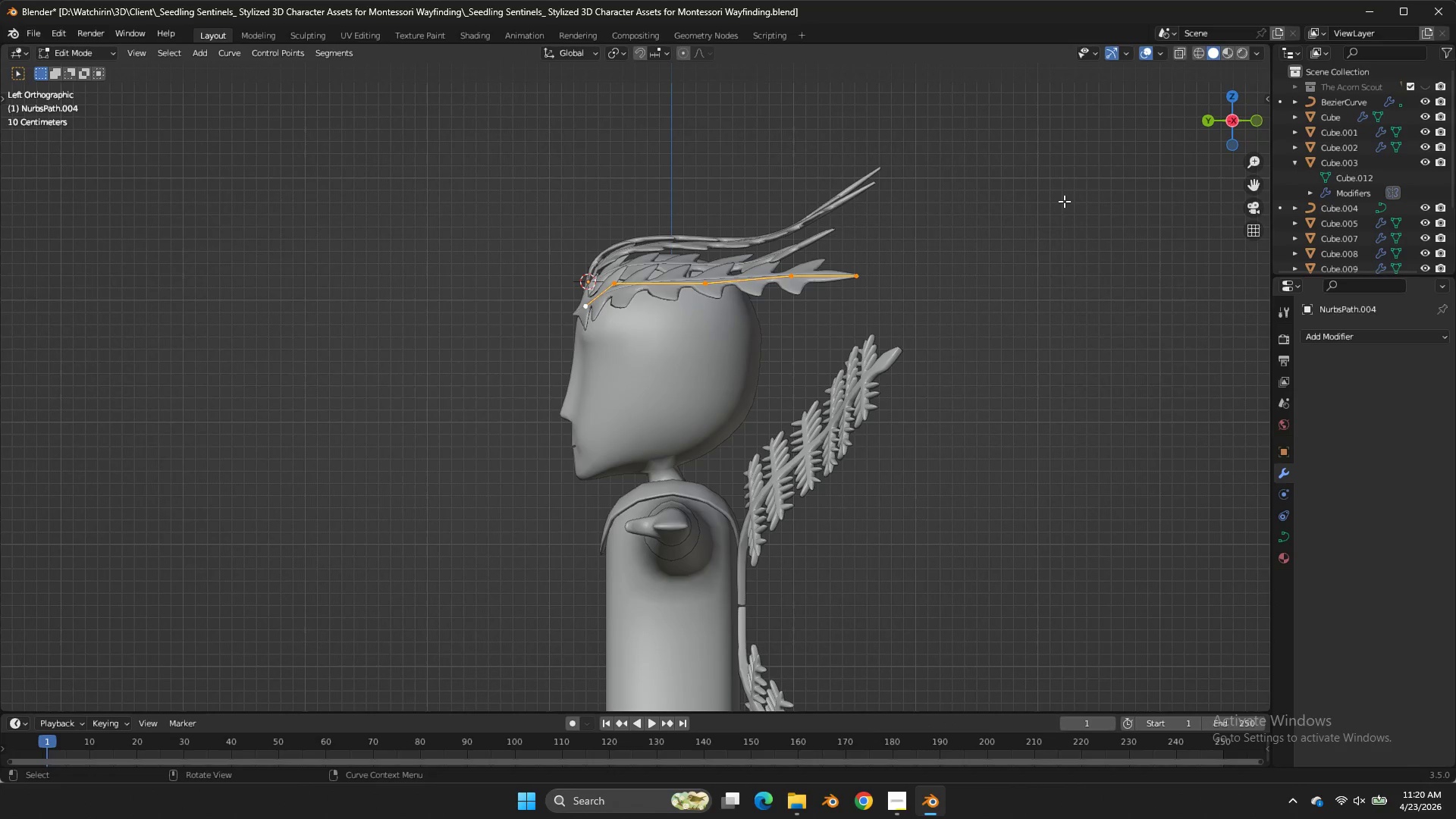 
type(agy)
 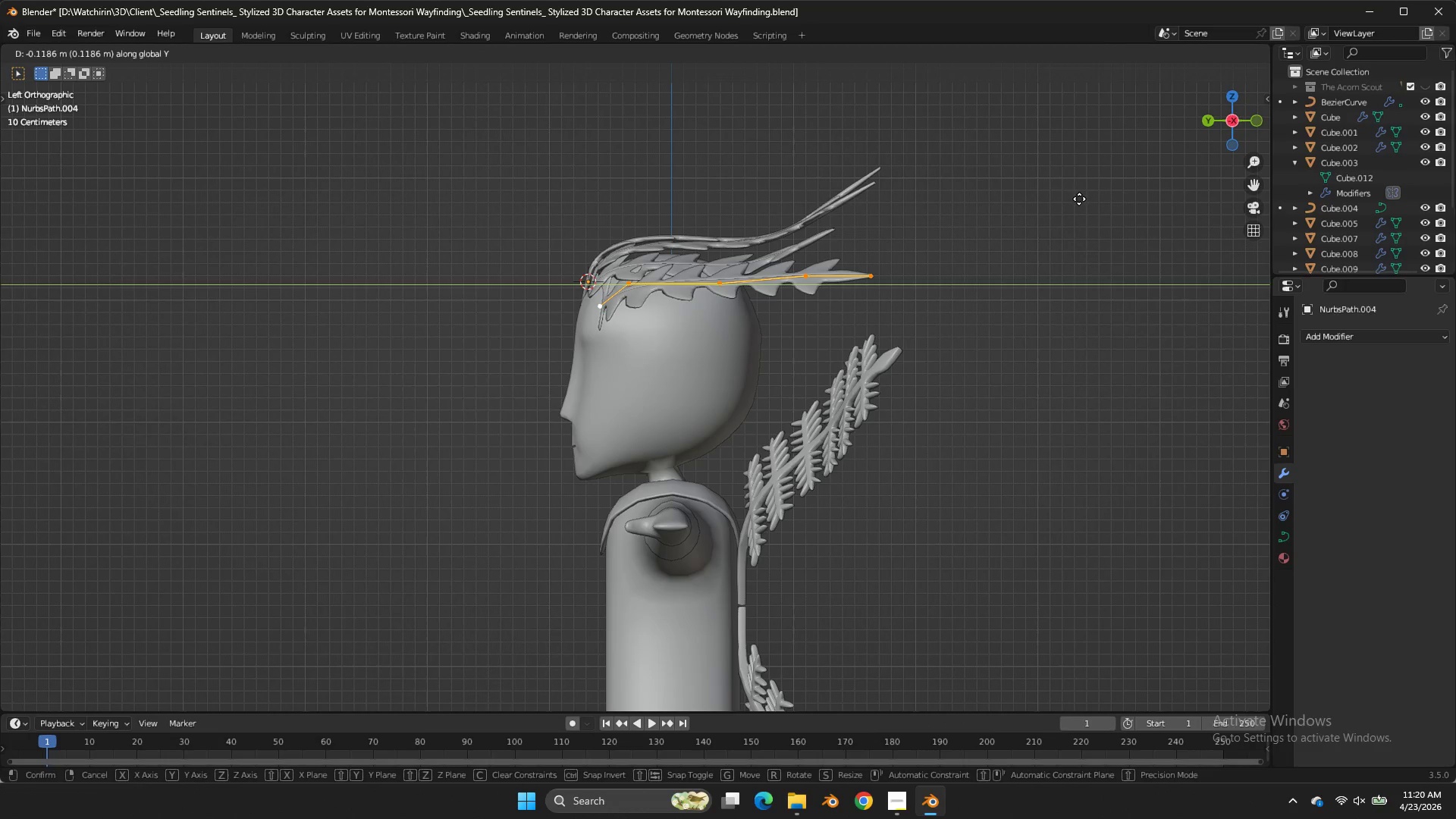 
hold_key(key=ShiftLeft, duration=0.81)
left_click([1118, 197])
 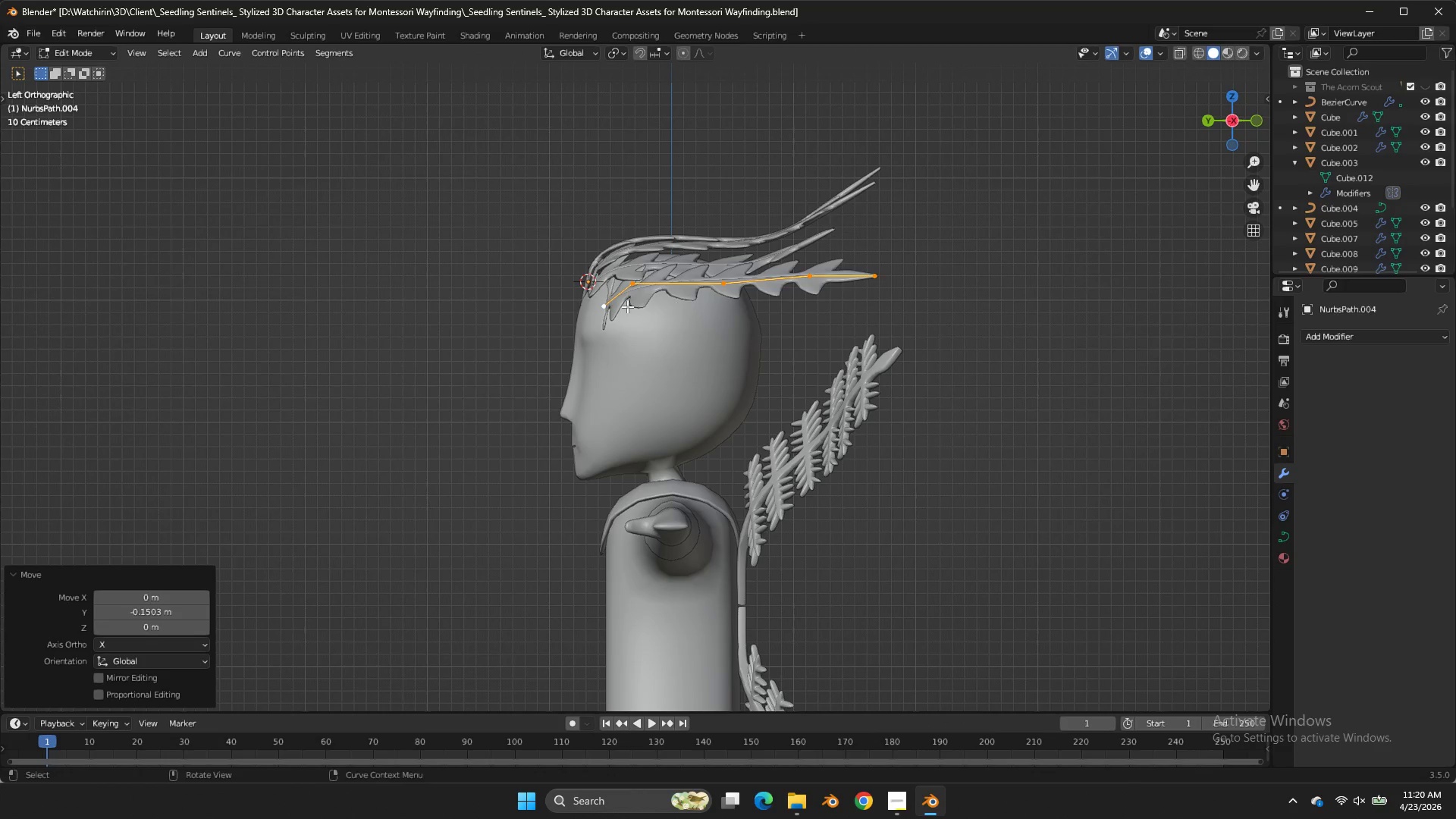 
double_click([1118, 197])
 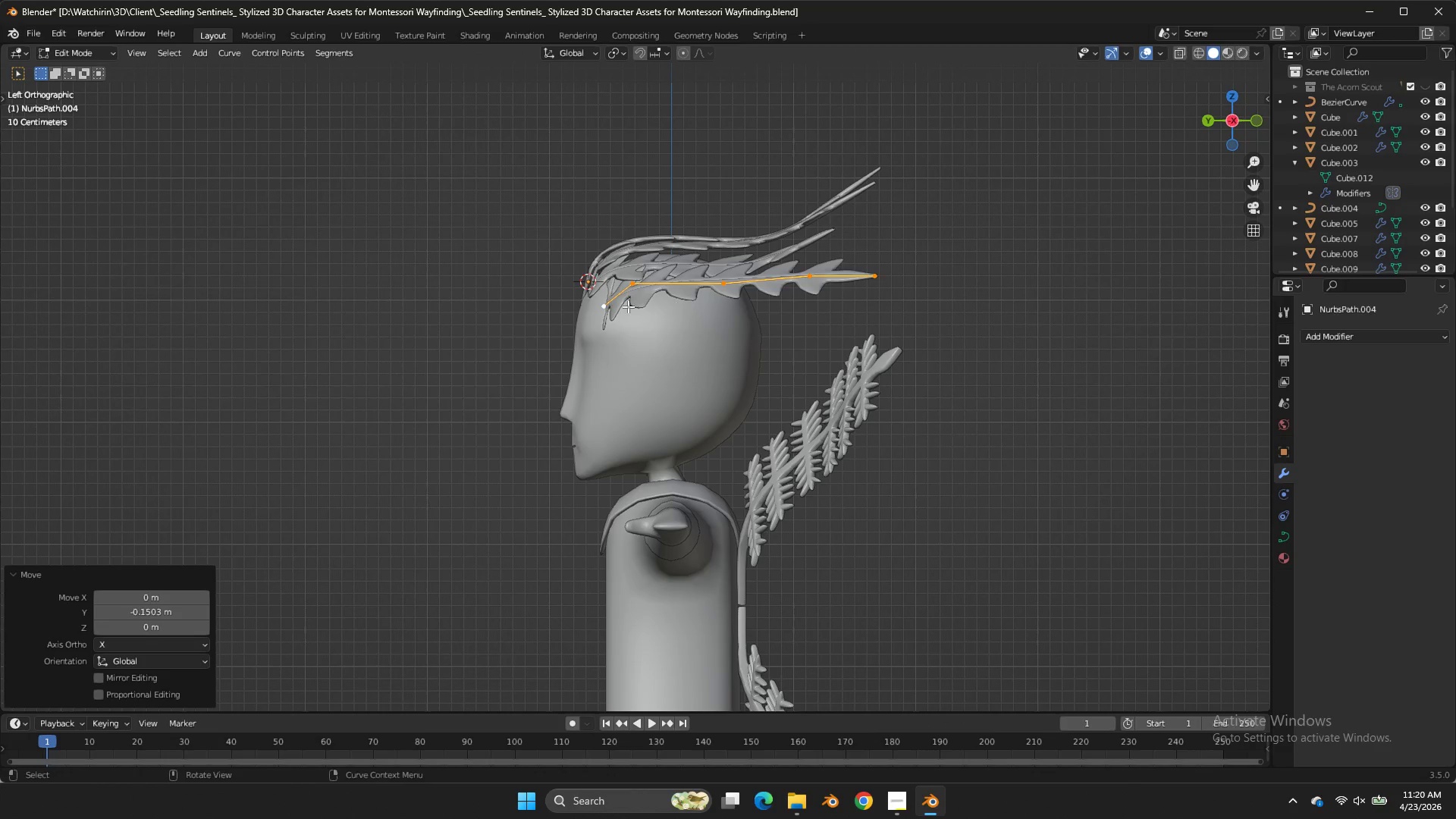 
left_click([627, 306])
 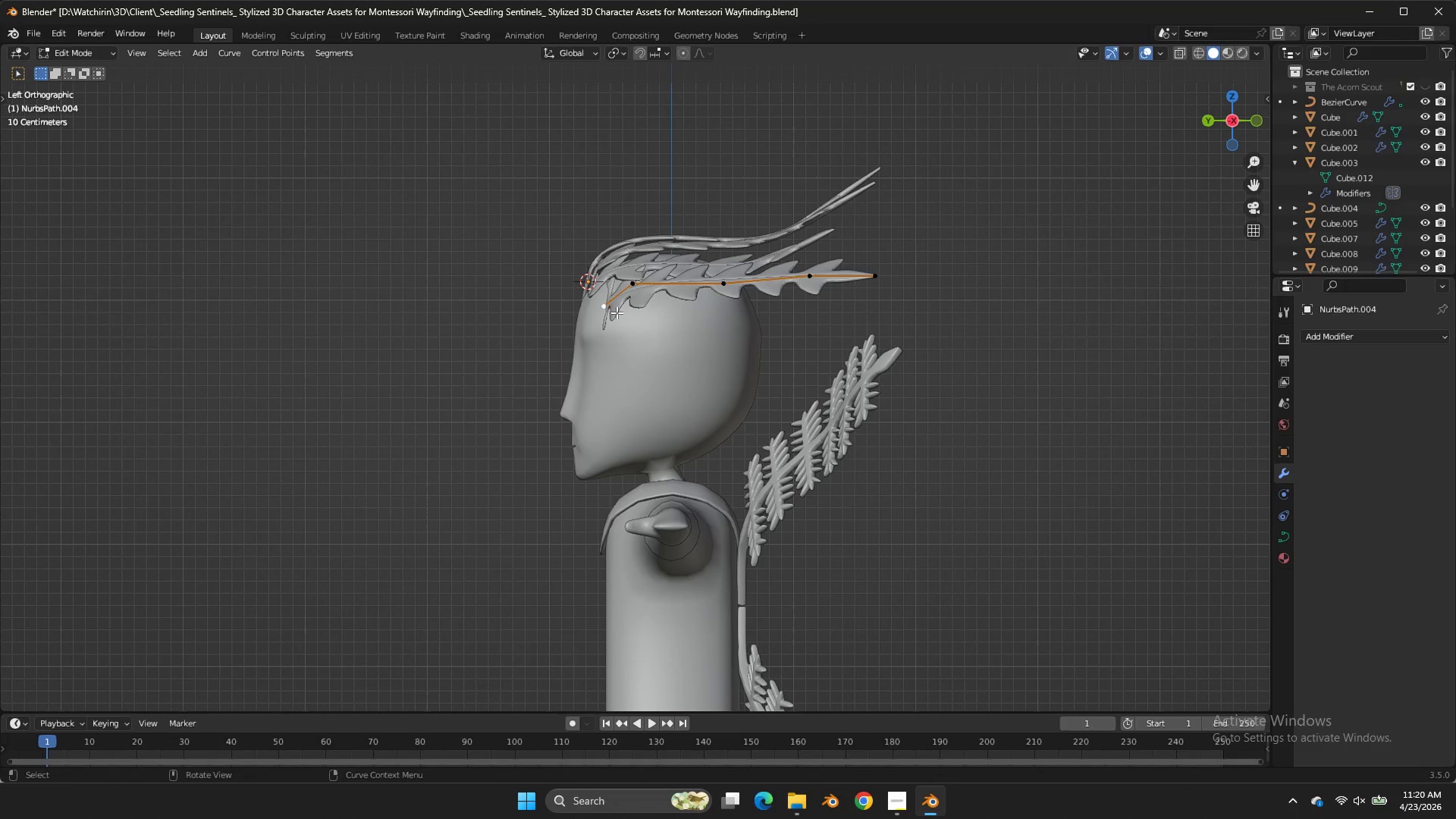 
key(G)
 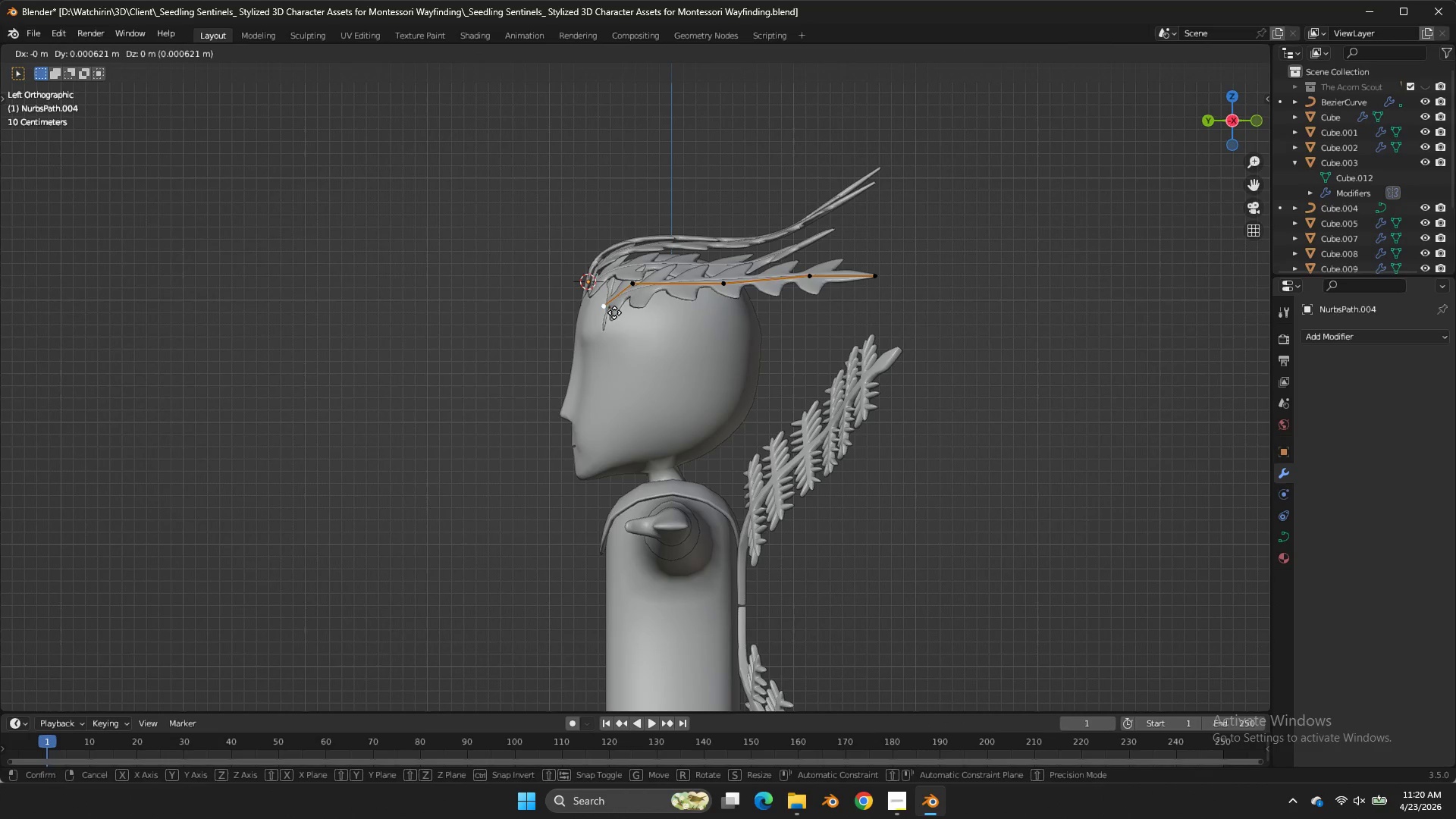 
hold_key(key=ShiftLeft, duration=2.38)
double_click([623, 303])
 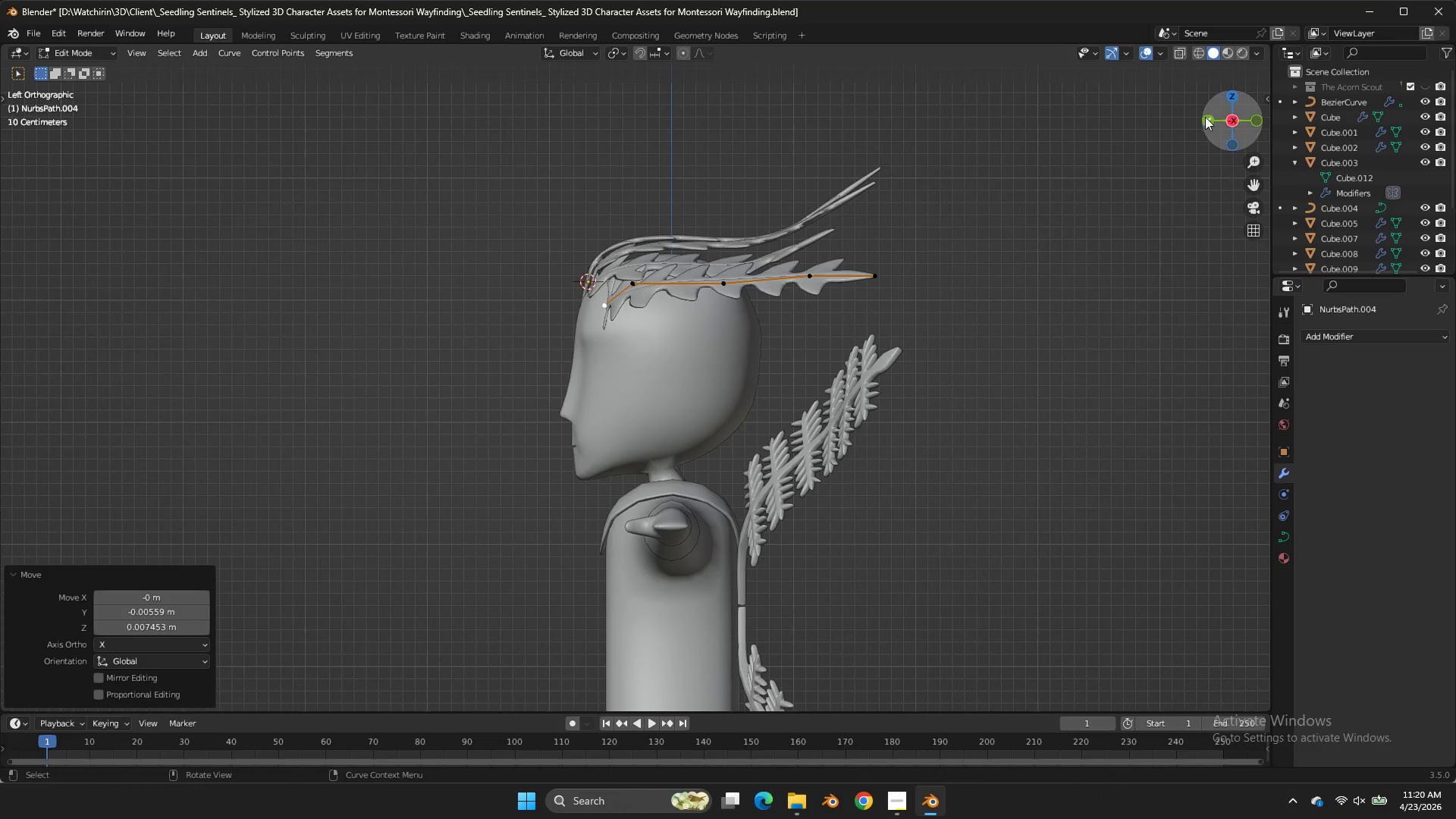 
double_click([1207, 118])
 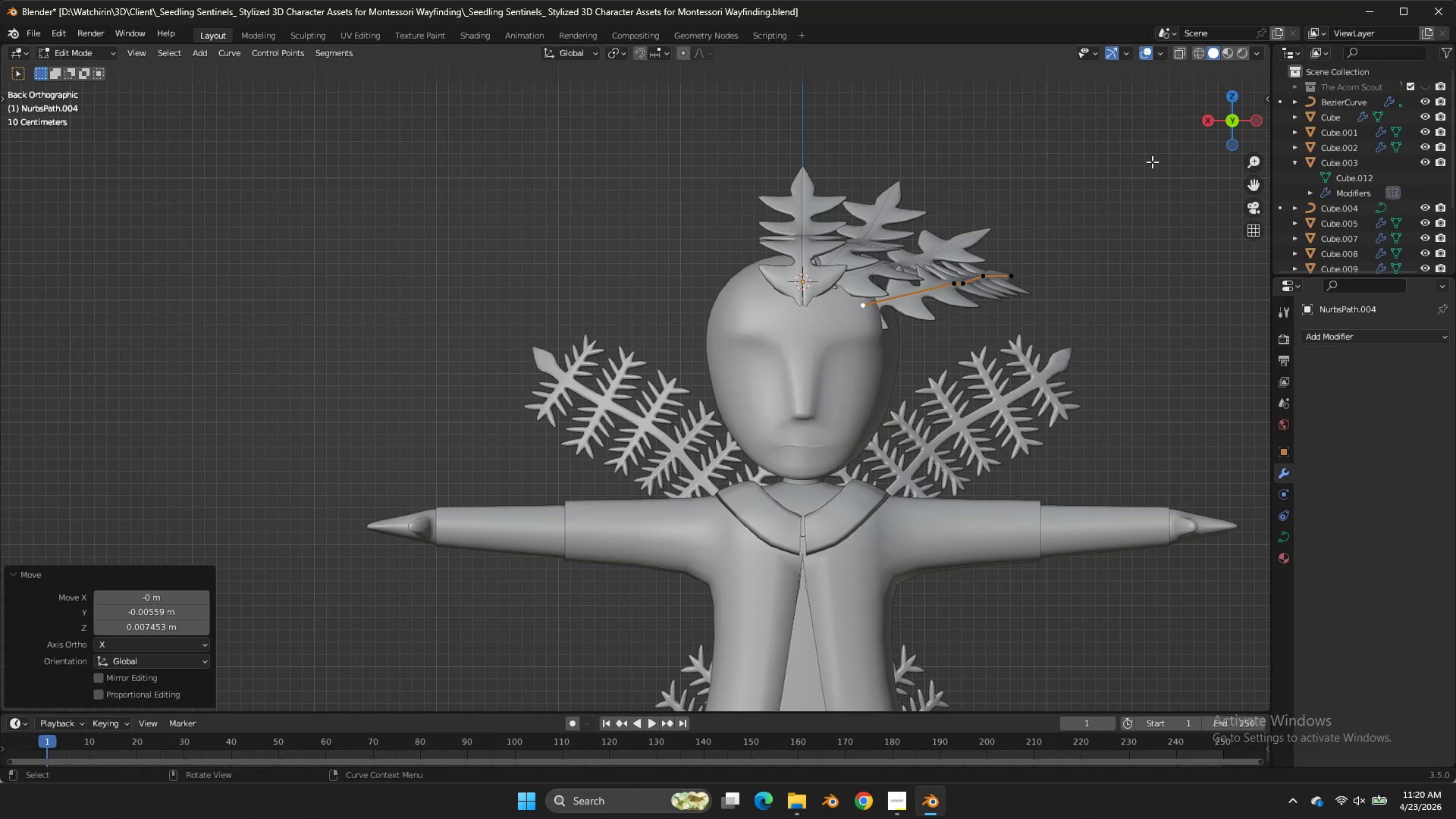 
type(asx)
 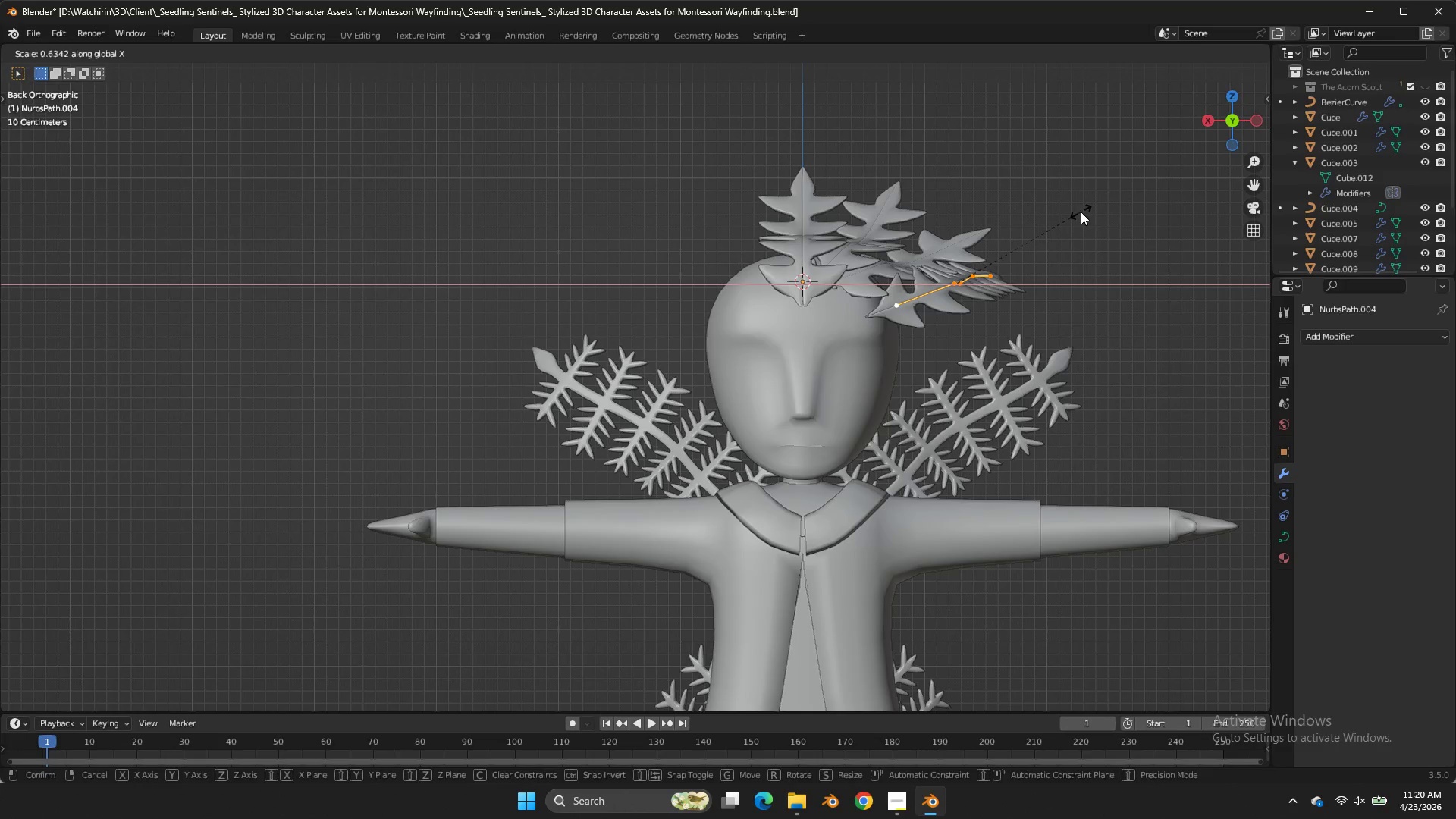 
left_click([1081, 212])
 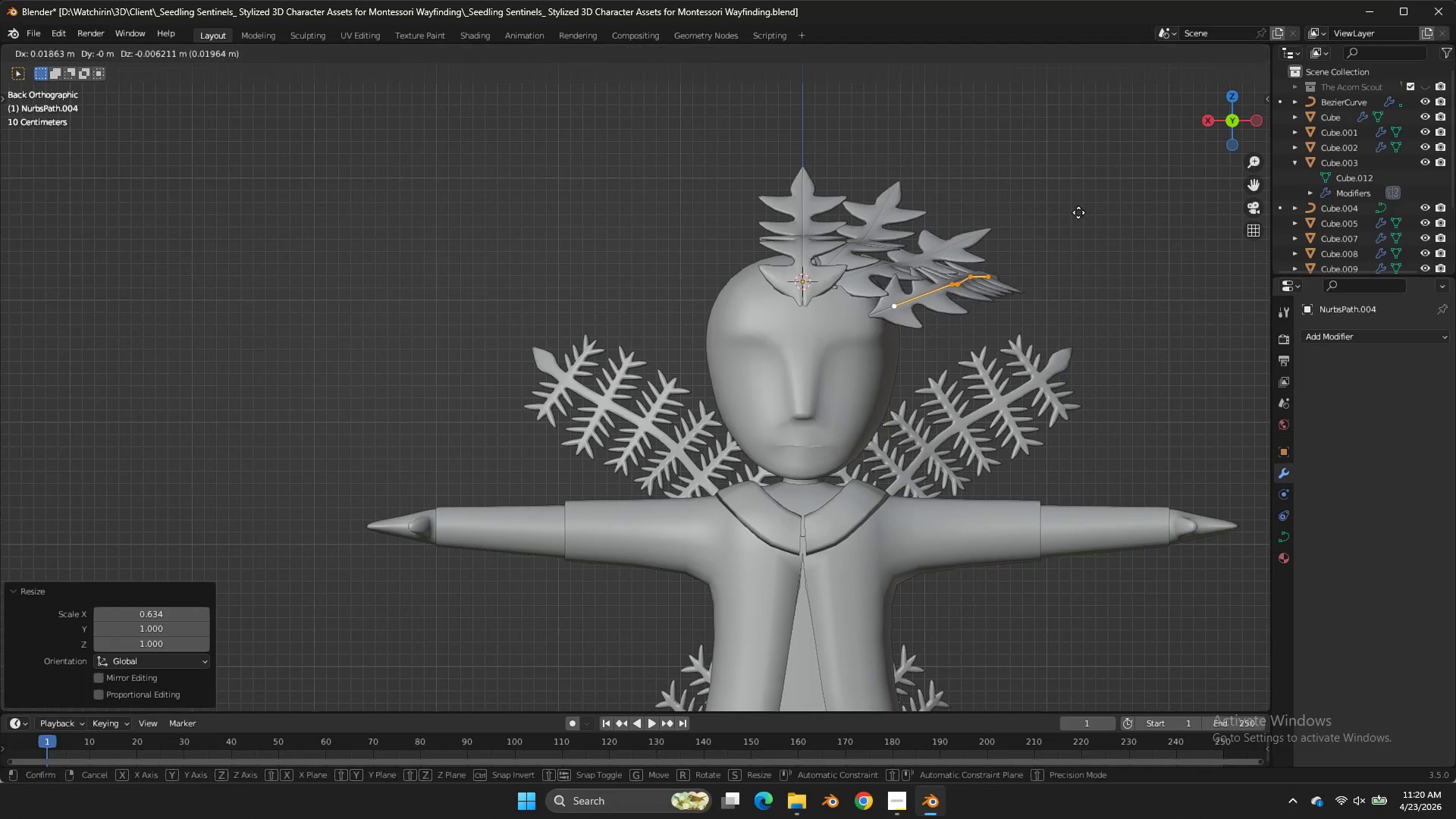 
key(G)
 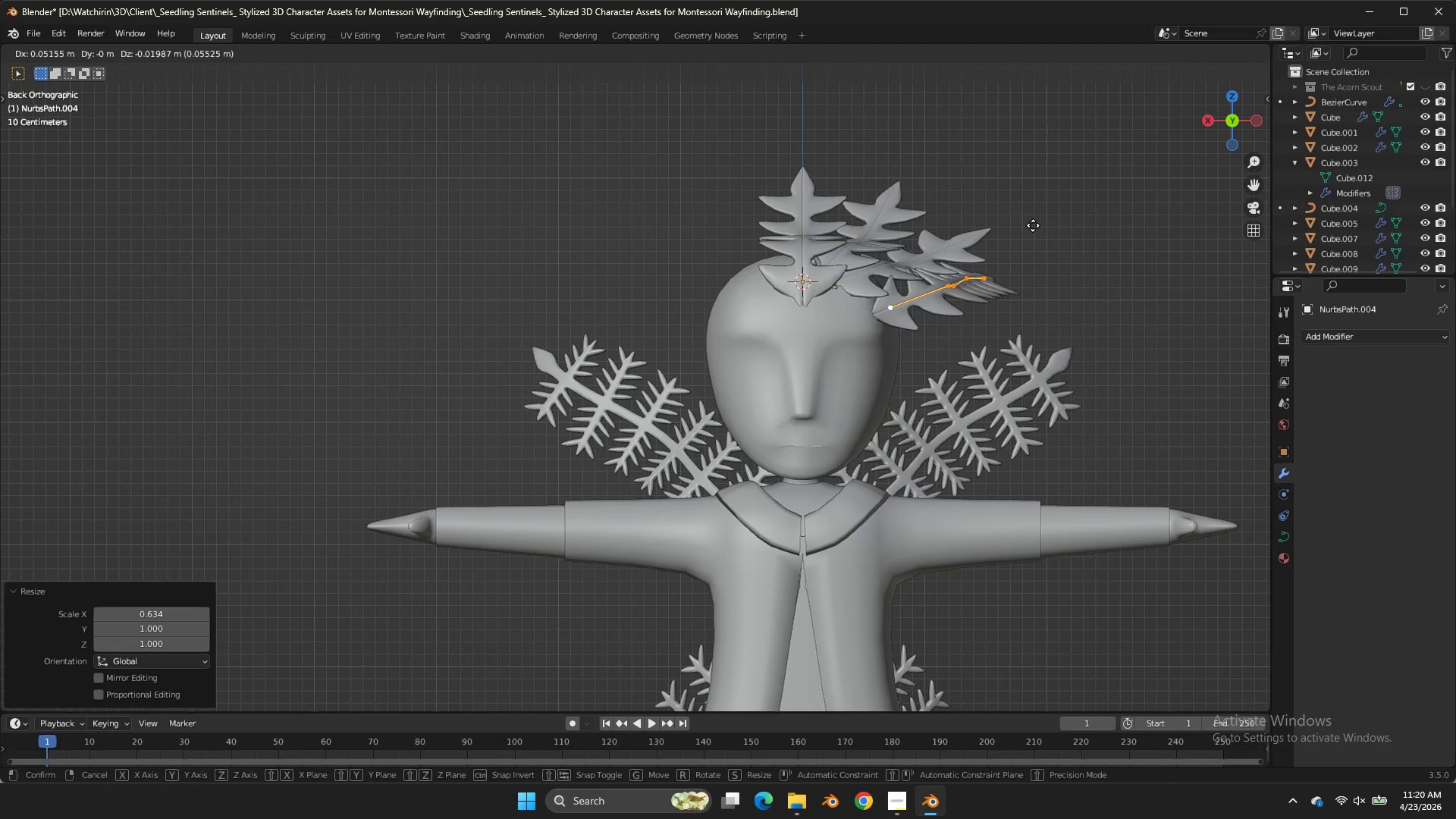 
hold_key(key=ShiftLeft, duration=1.01)
 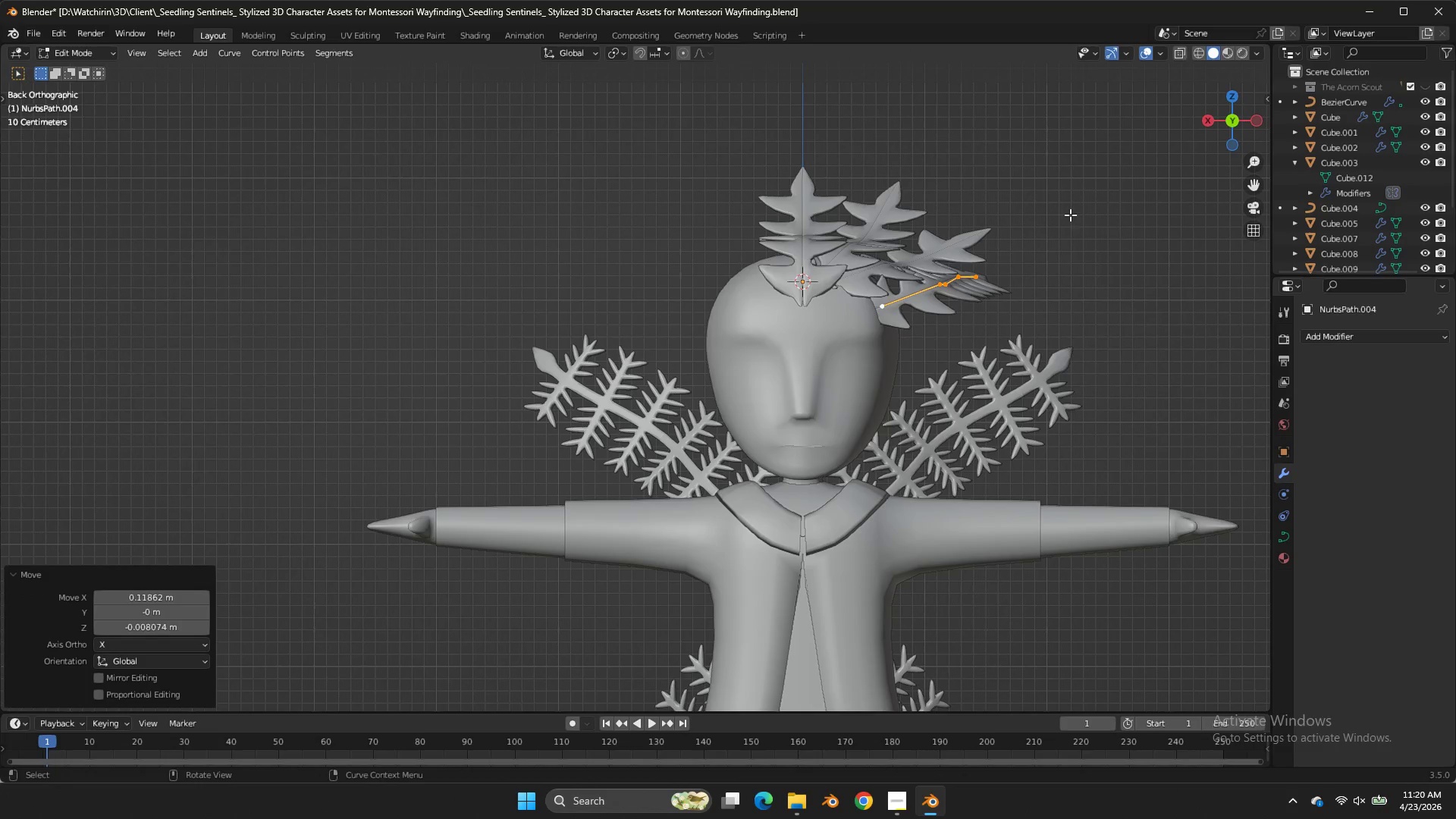 
left_click([963, 208])
 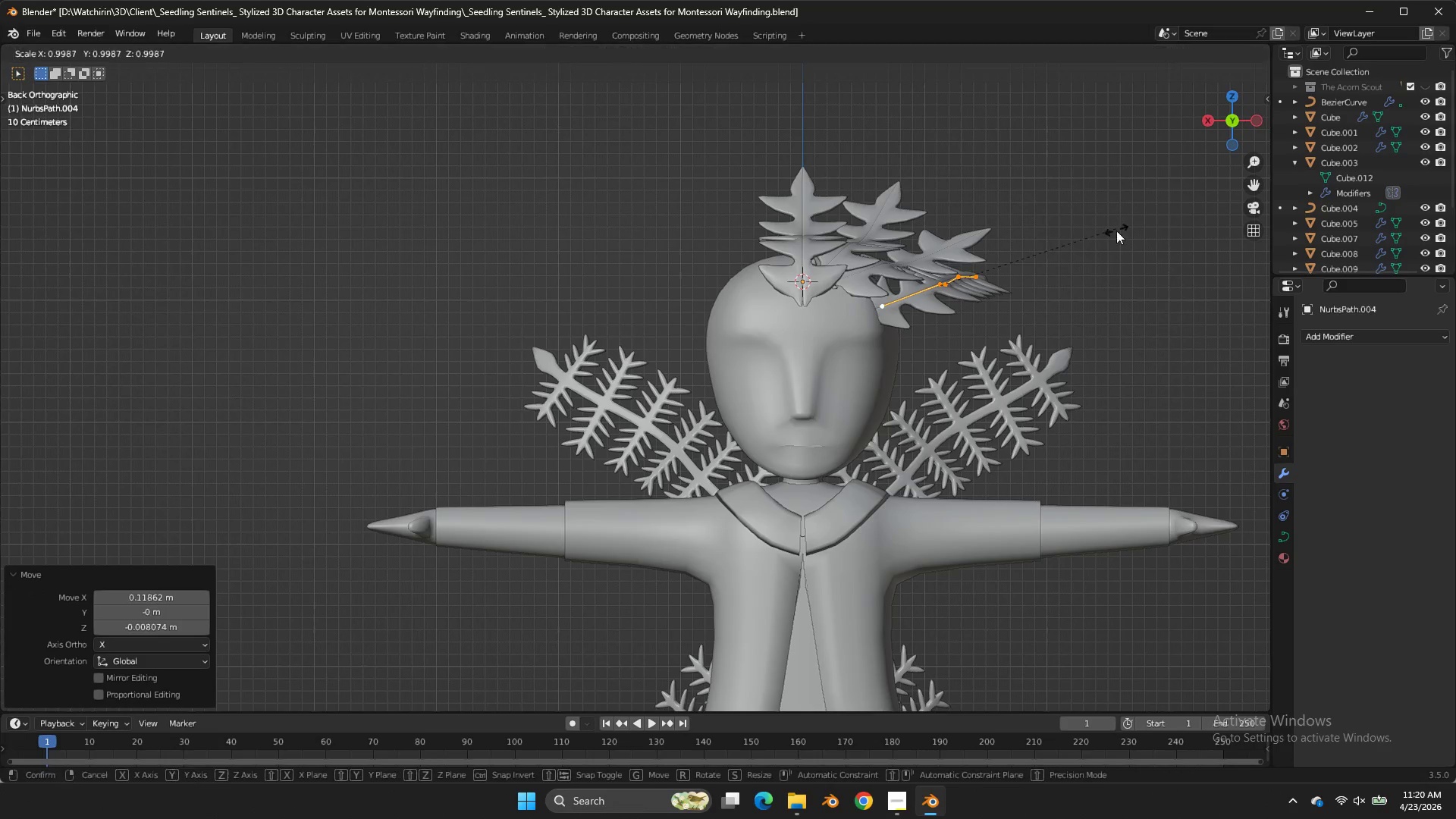 
type(sx)
 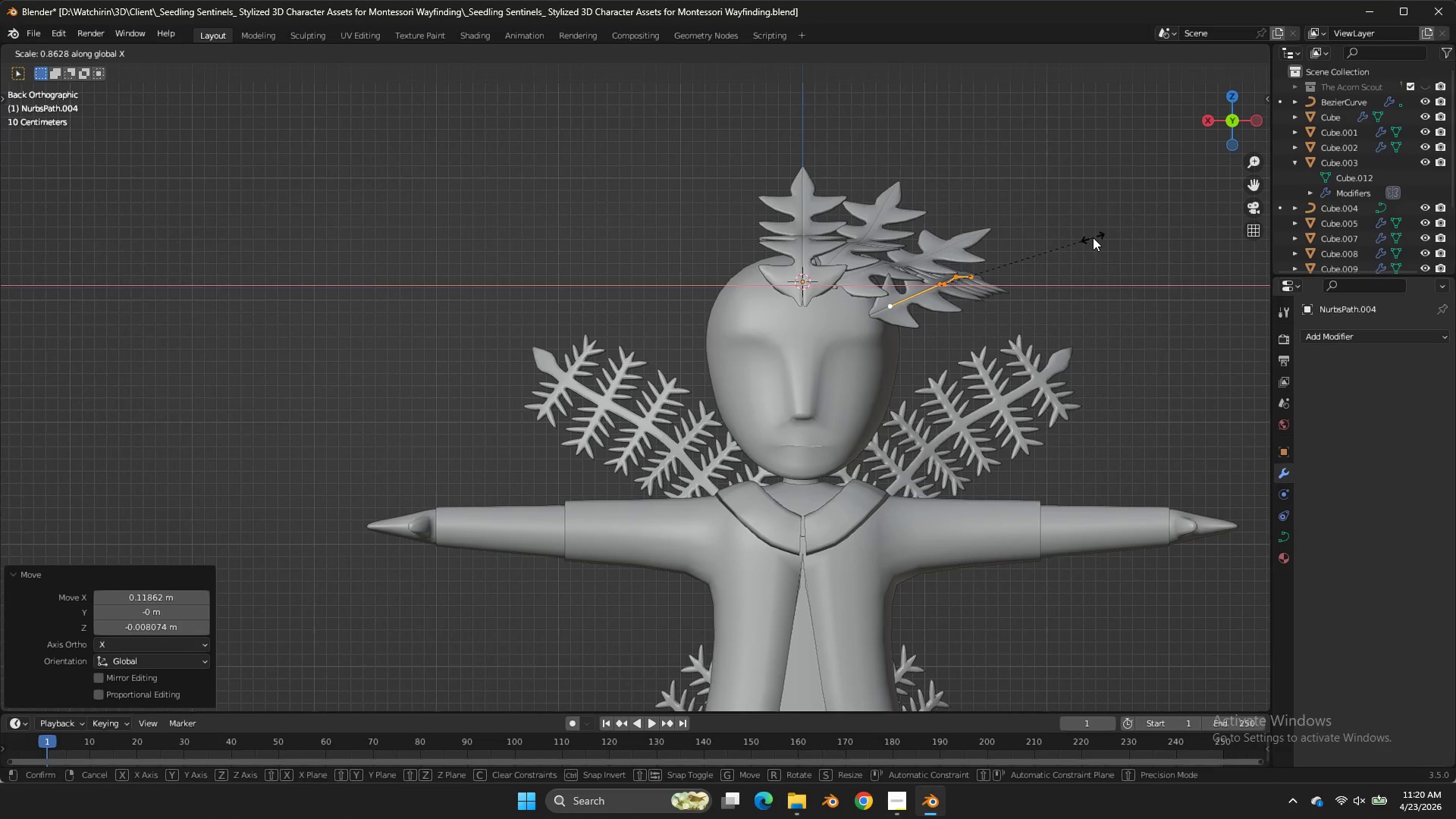 
left_click([1093, 237])
 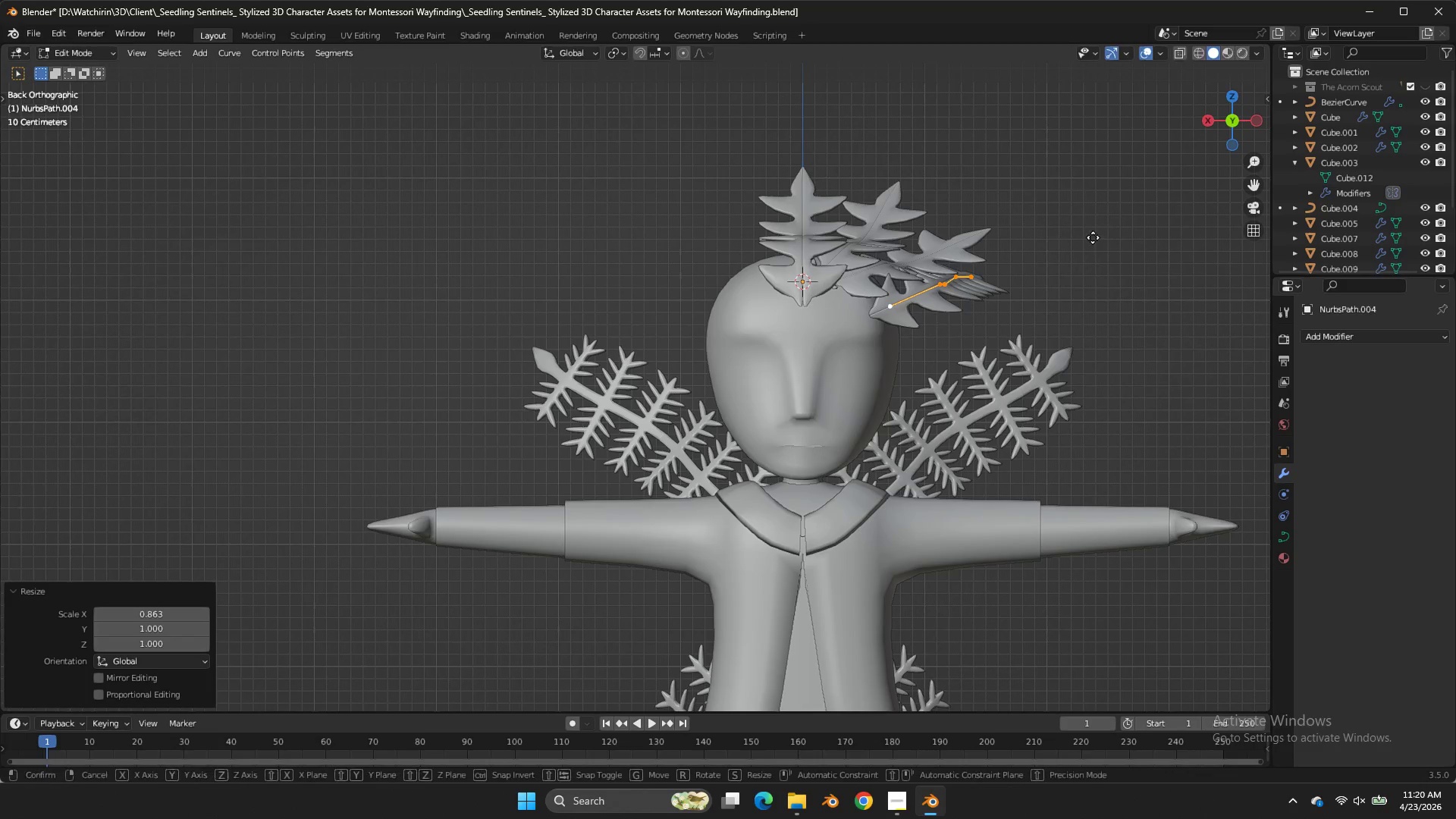 
key(G)
 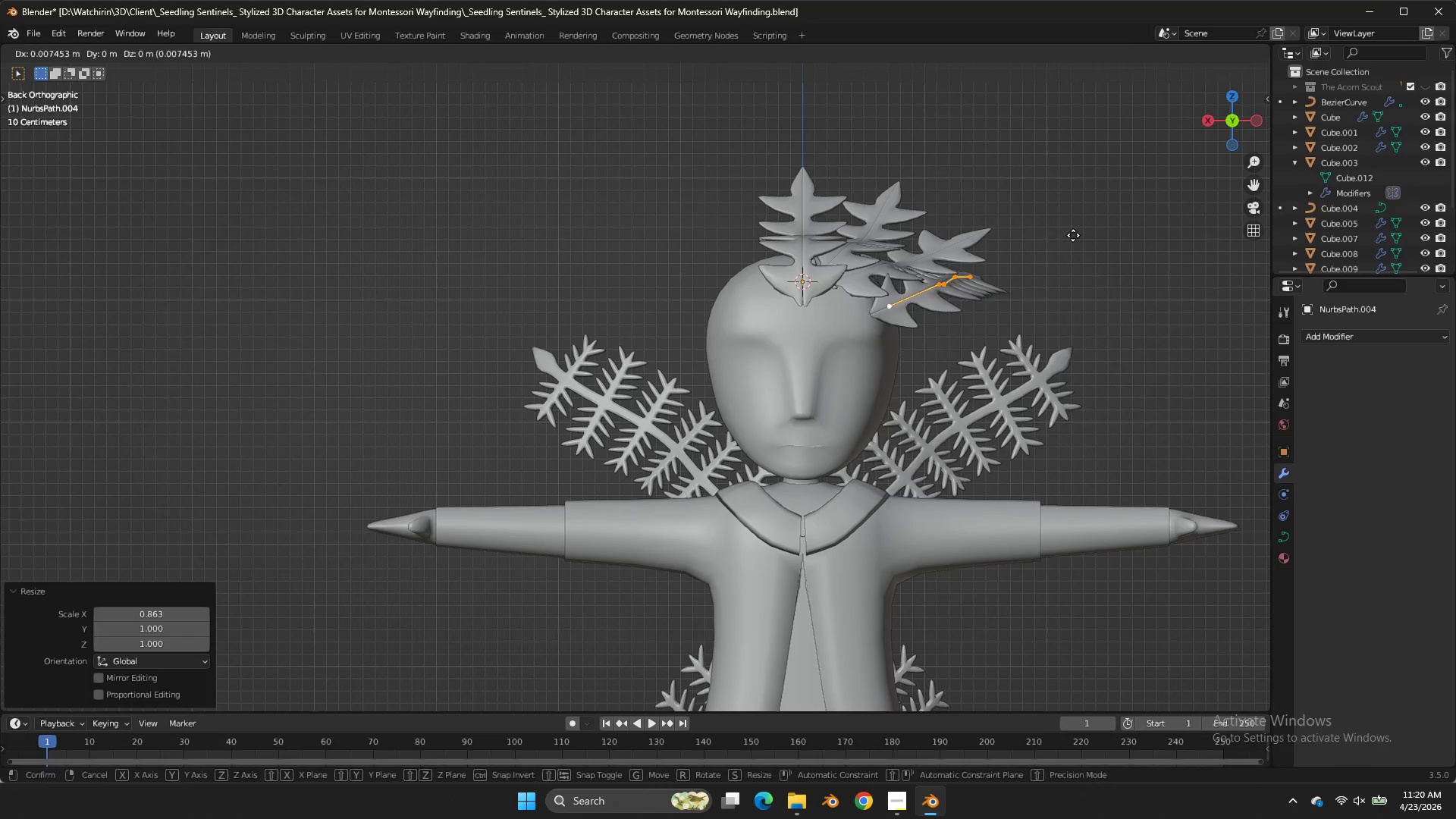 
hold_key(key=ShiftLeft, duration=3.22)
left_click([1047, 235])
 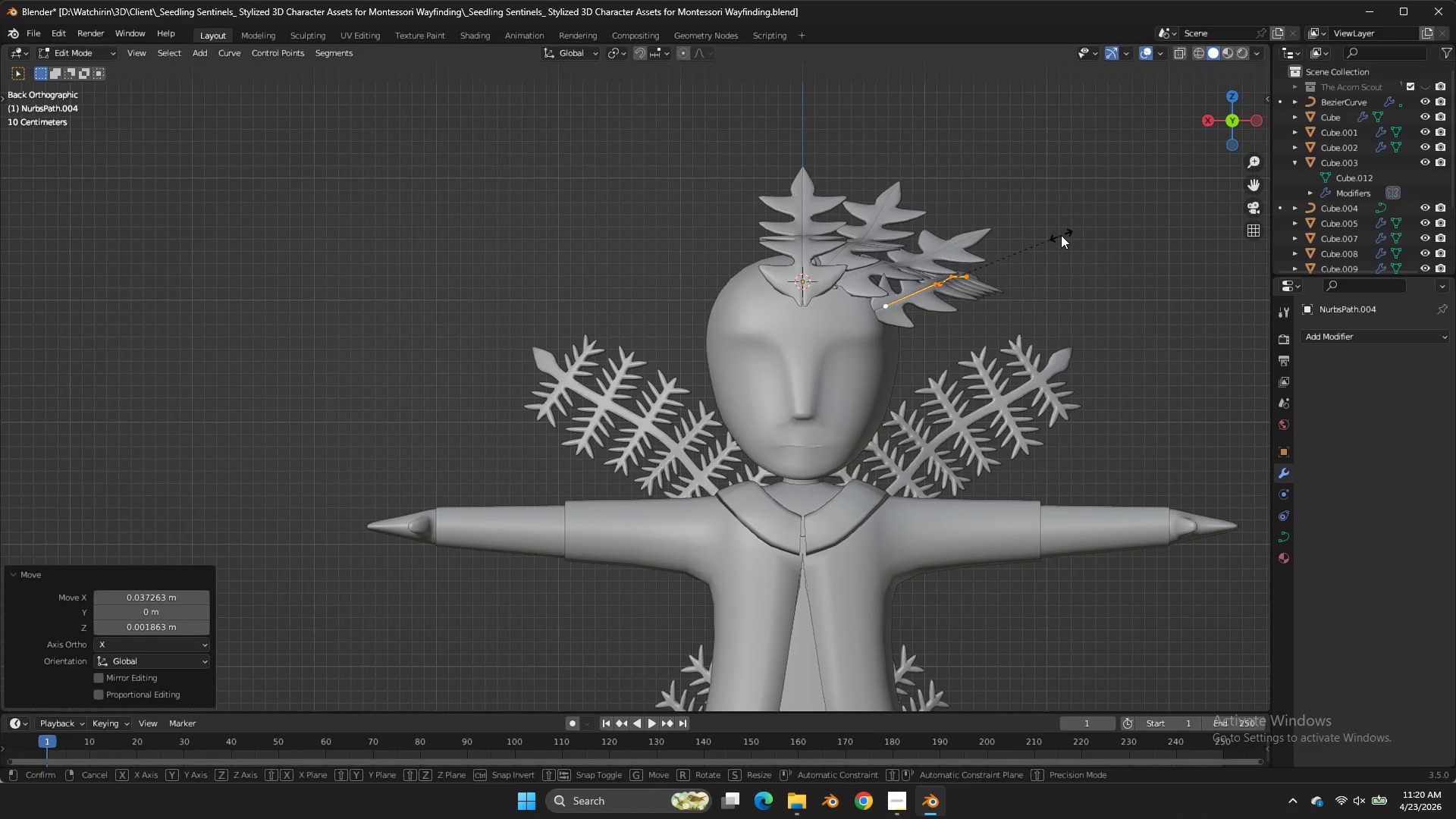 
type(sx)
 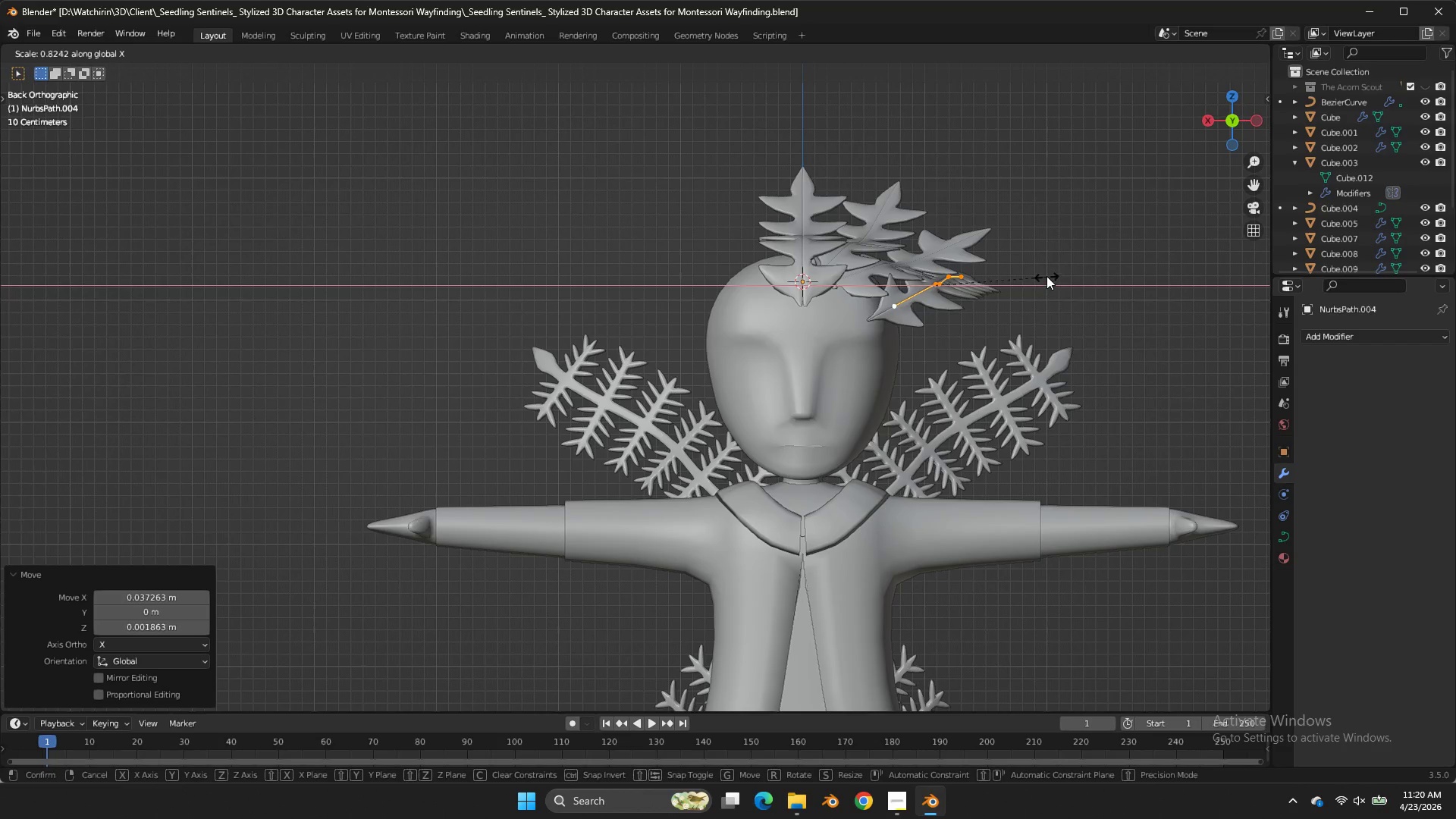 
right_click([1053, 273])
 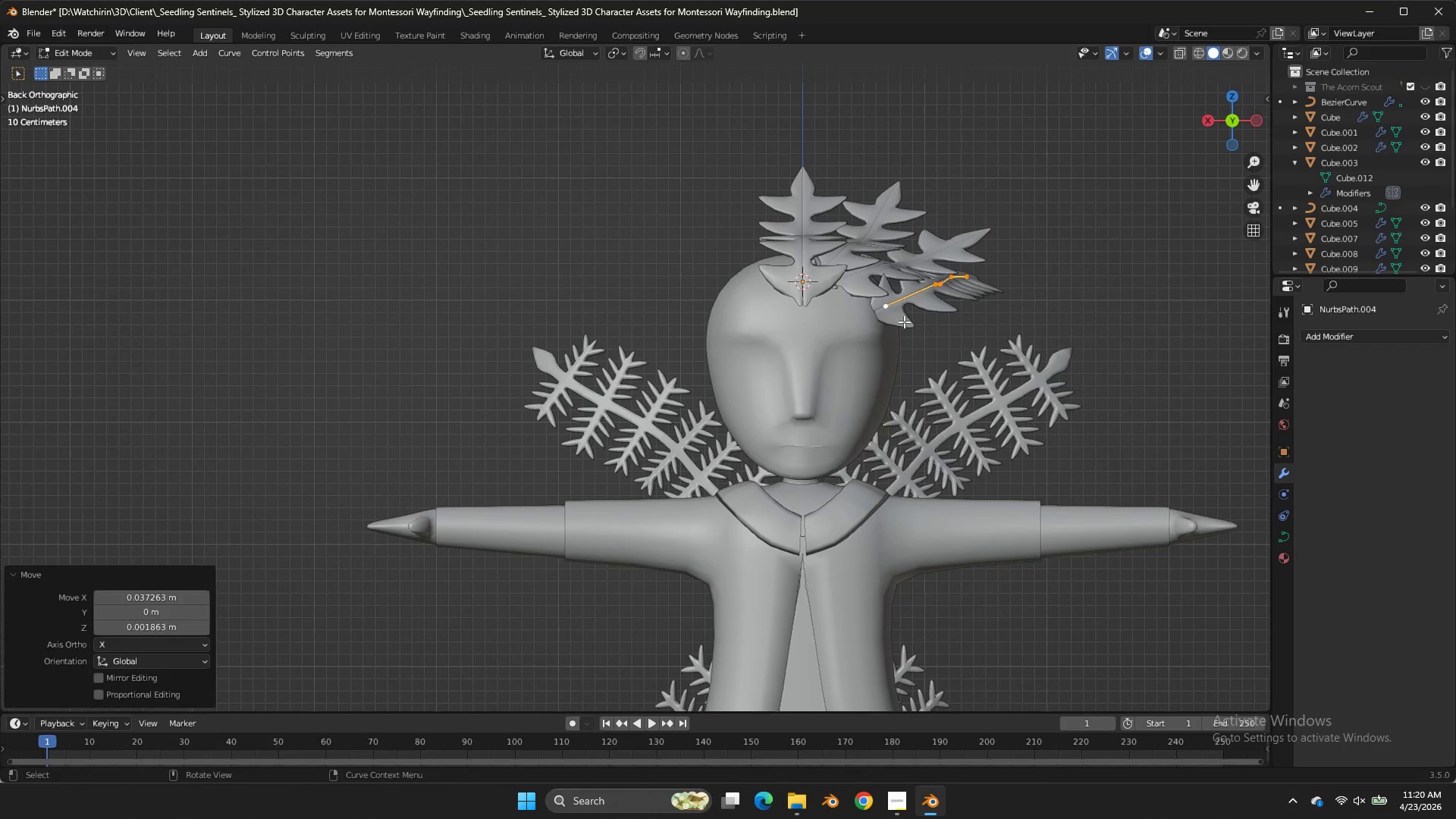 
double_click([903, 322])
 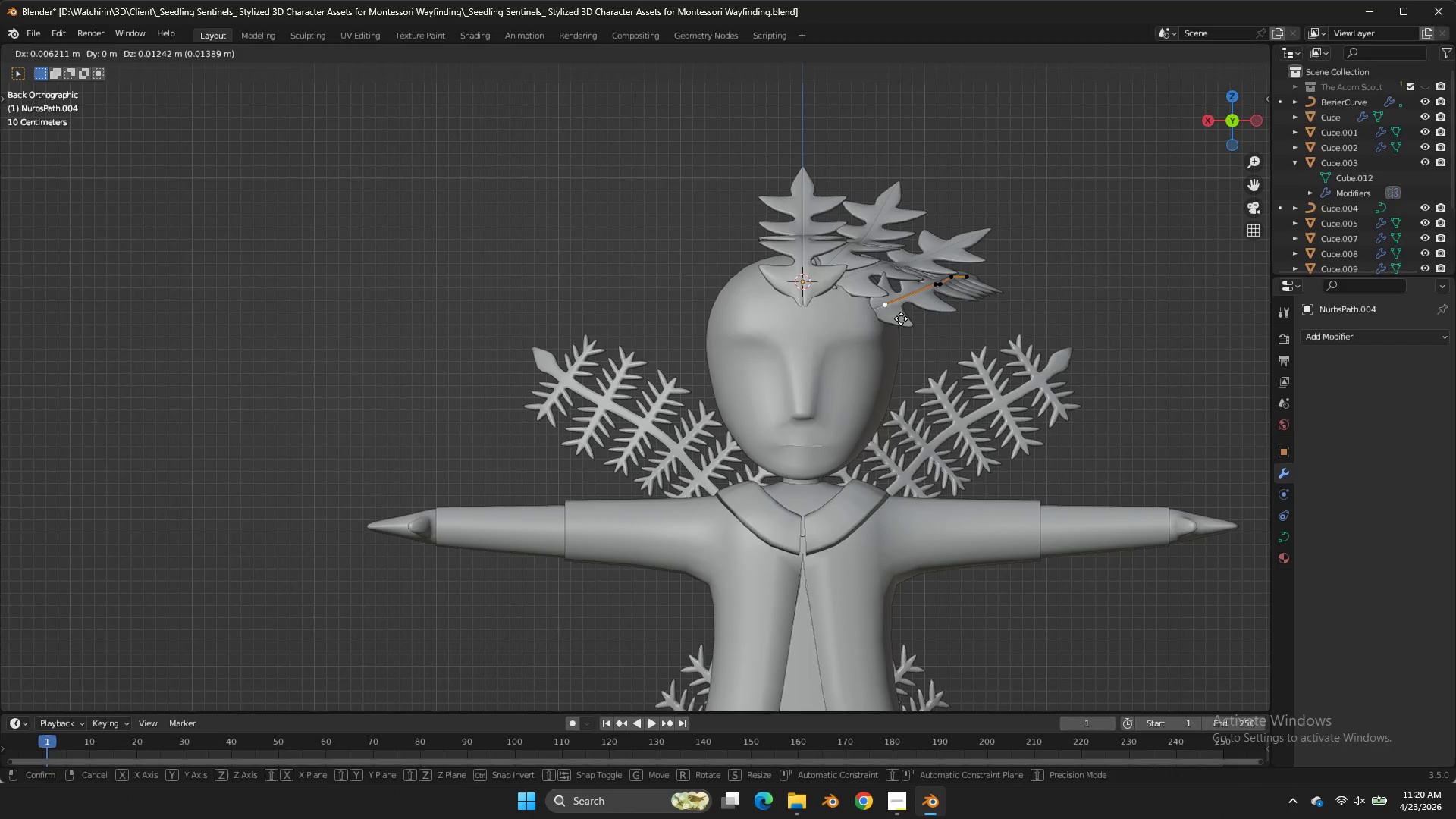 
key(G)
 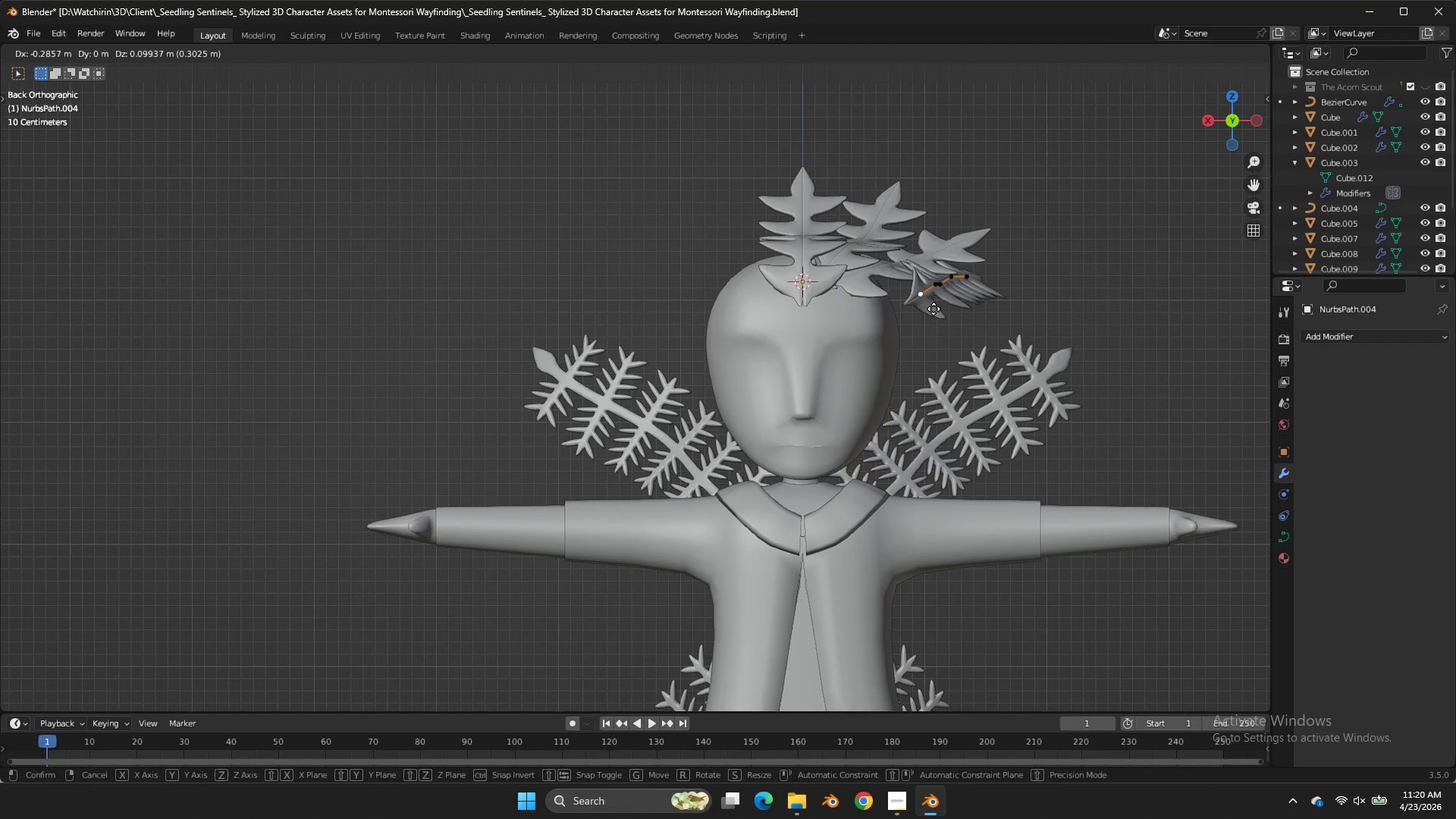 
hold_key(key=ShiftLeft, duration=2.16)
left_click([774, 320])
 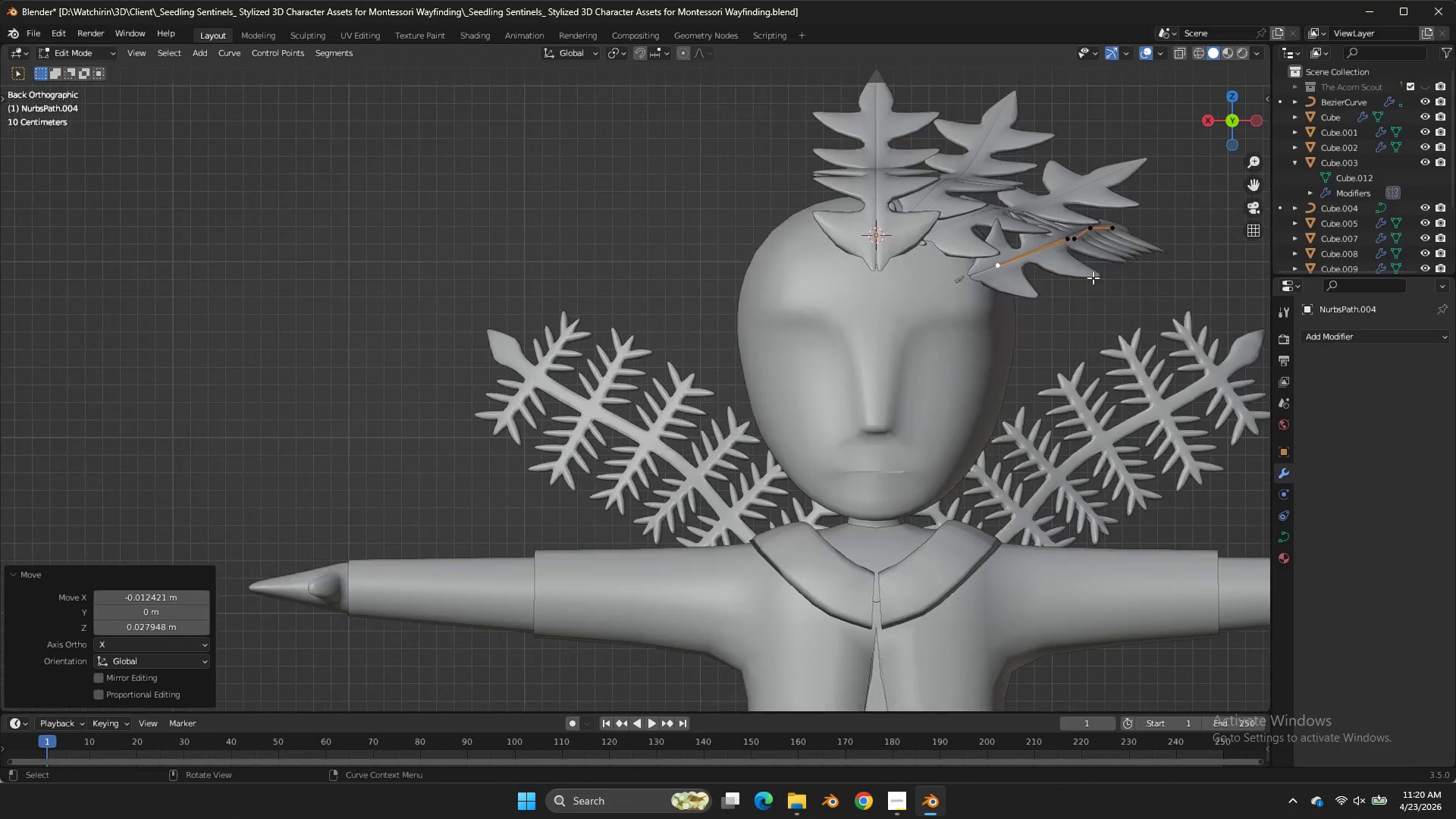 
key(G)
 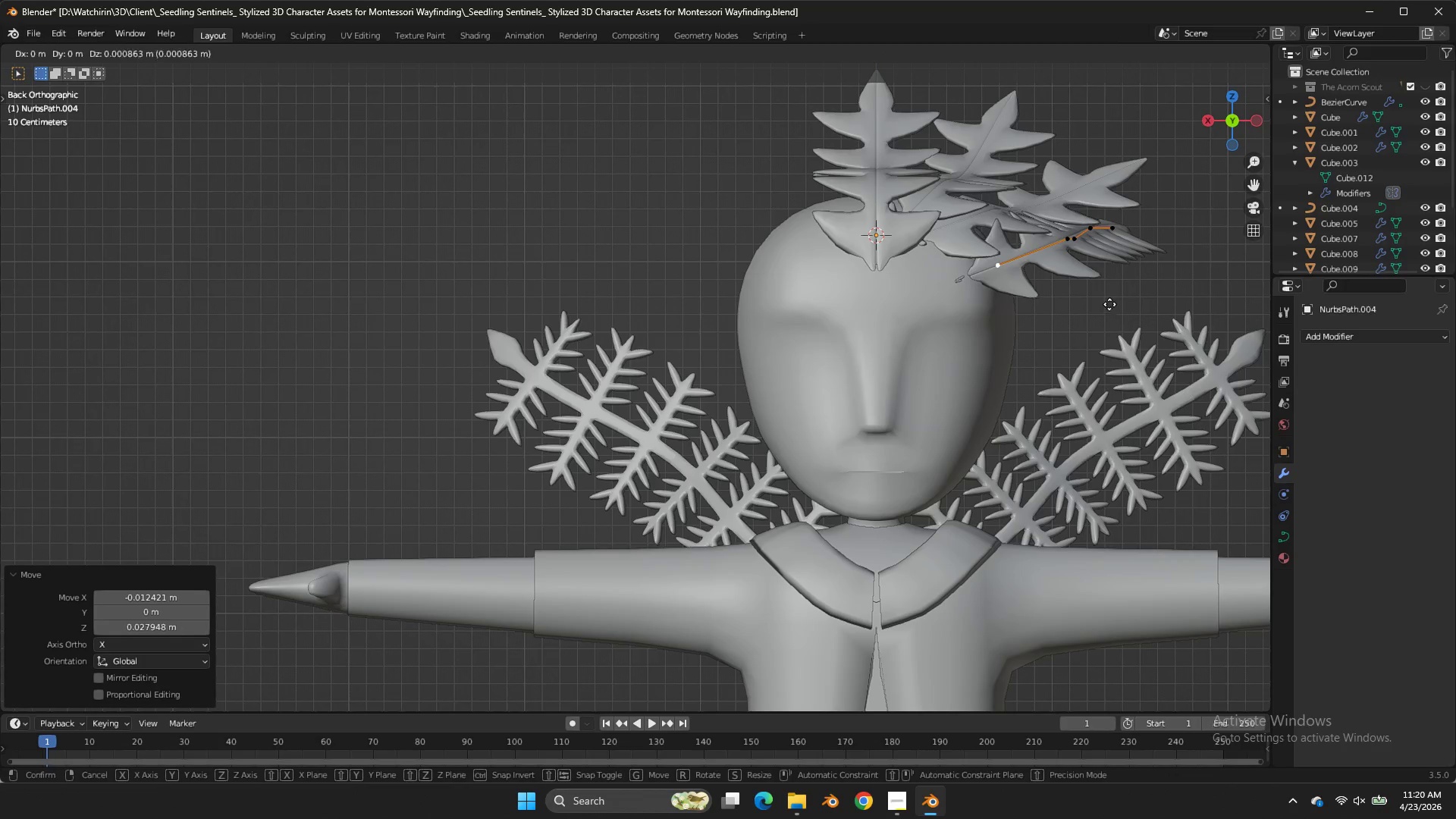 
hold_key(key=ShiftLeft, duration=0.94)
 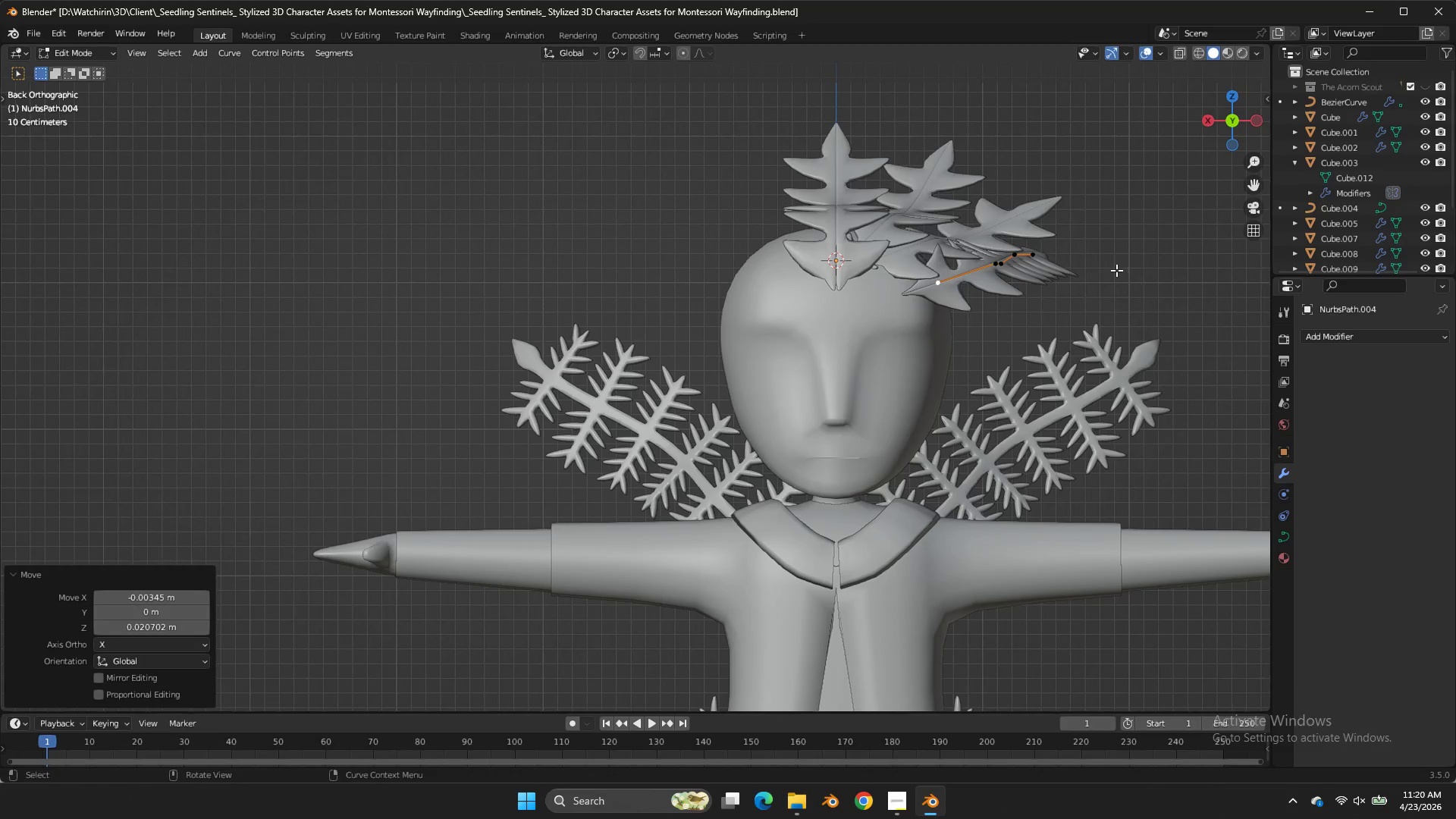 
scroll: coordinate [1090, 276], scroll_direction: up, amount: 2.0
 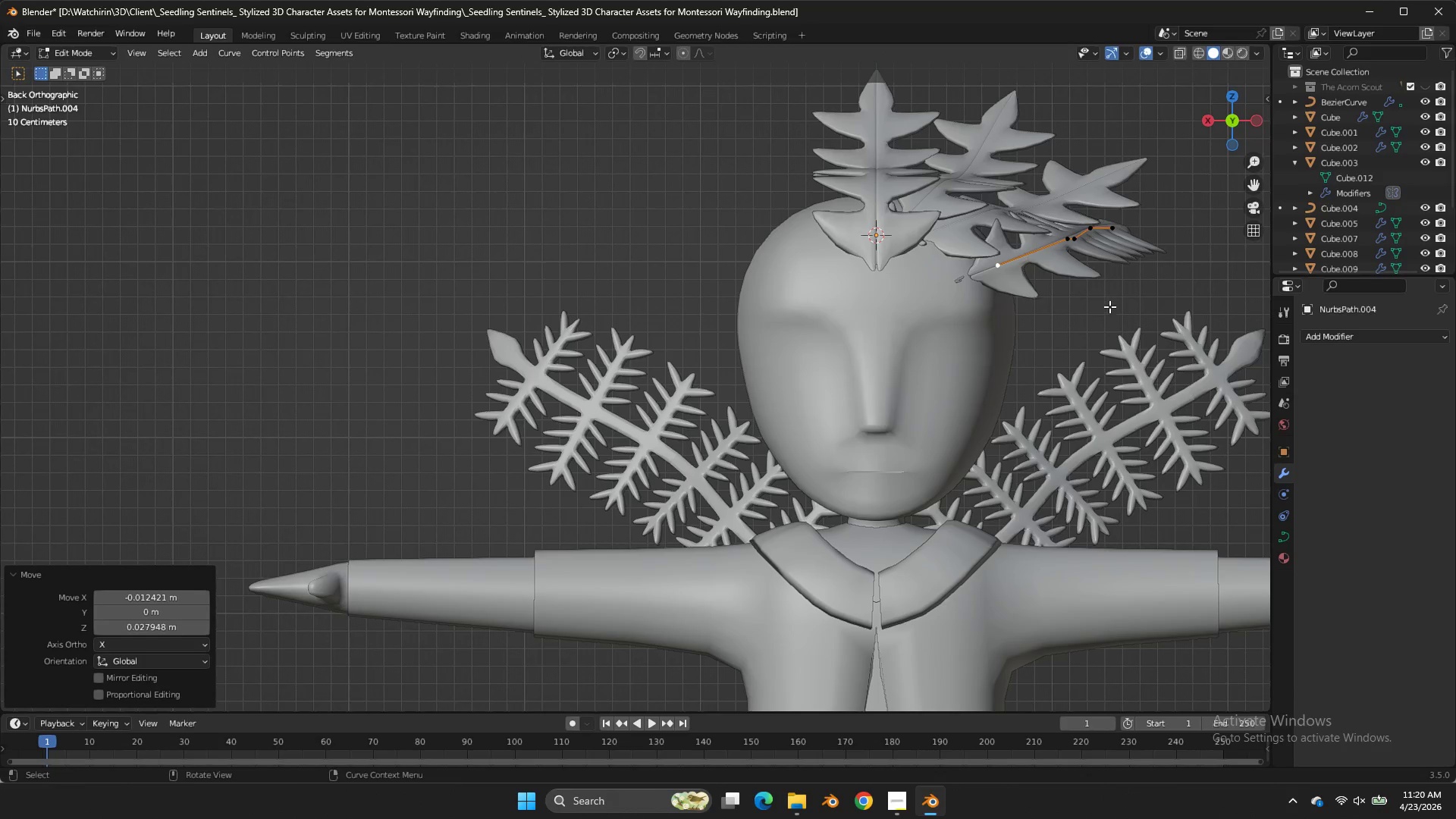 
left_click([1116, 270])
 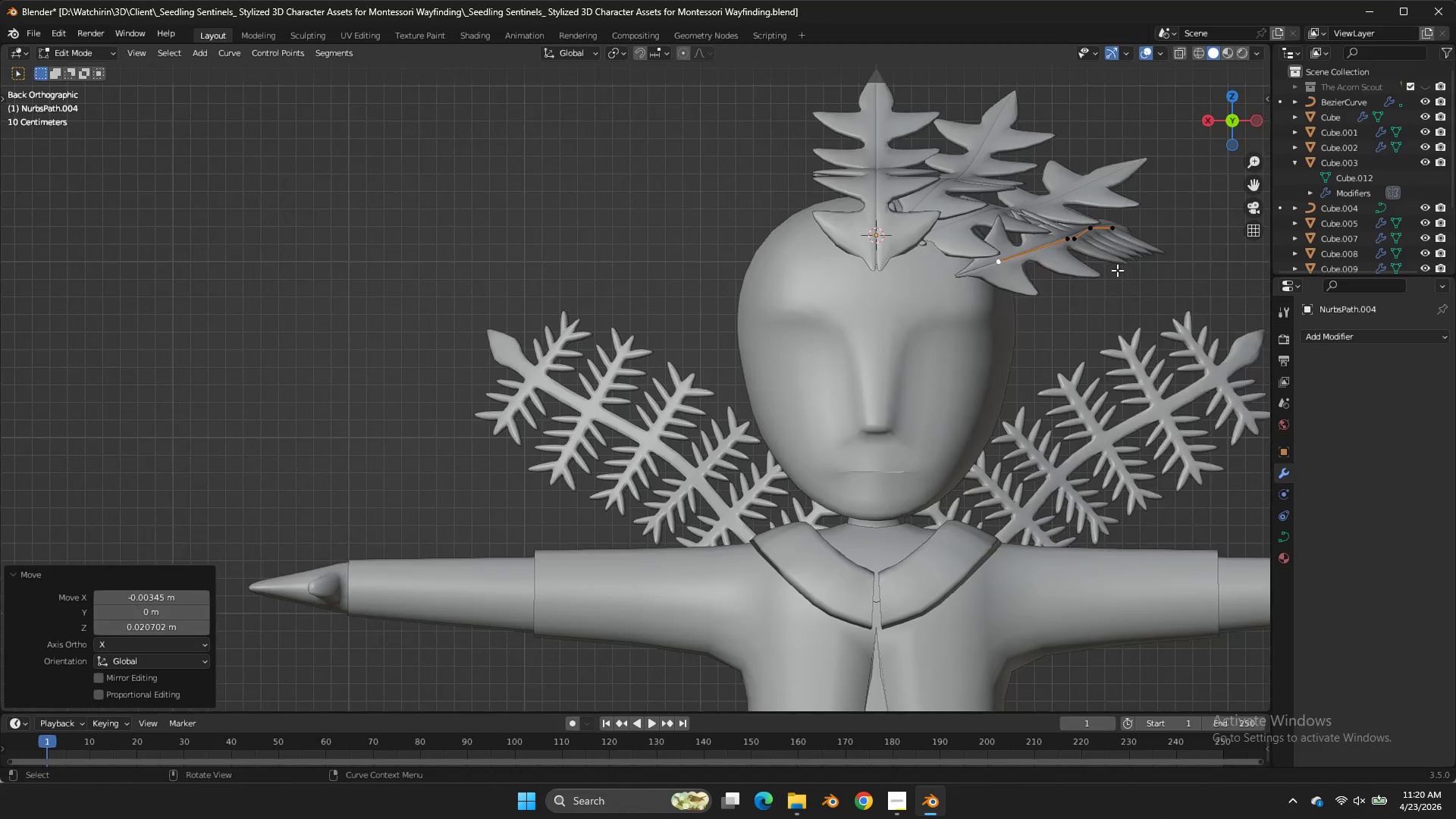 
scroll: coordinate [1117, 270], scroll_direction: down, amount: 1.0
 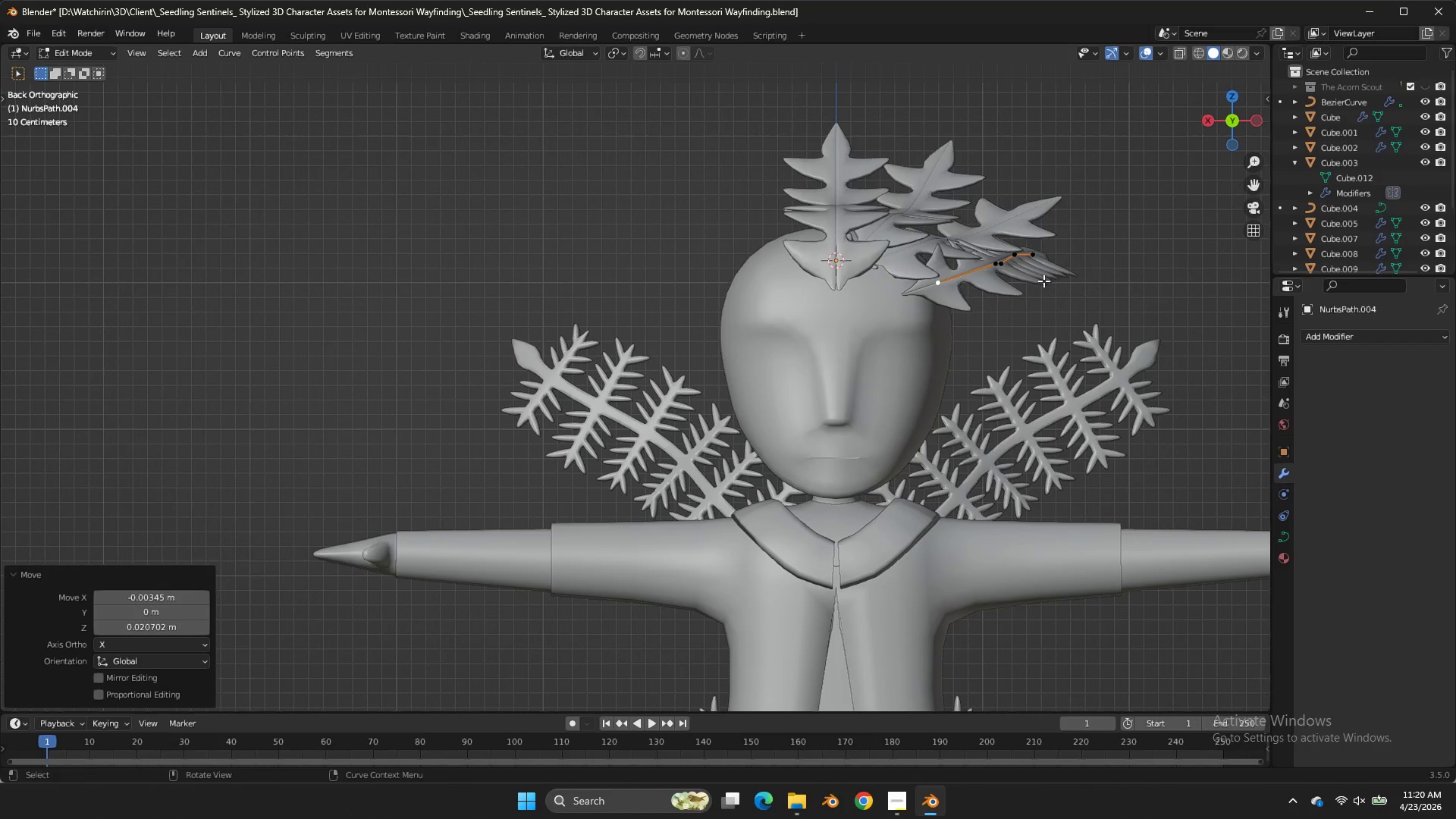 
key(Control+T)
 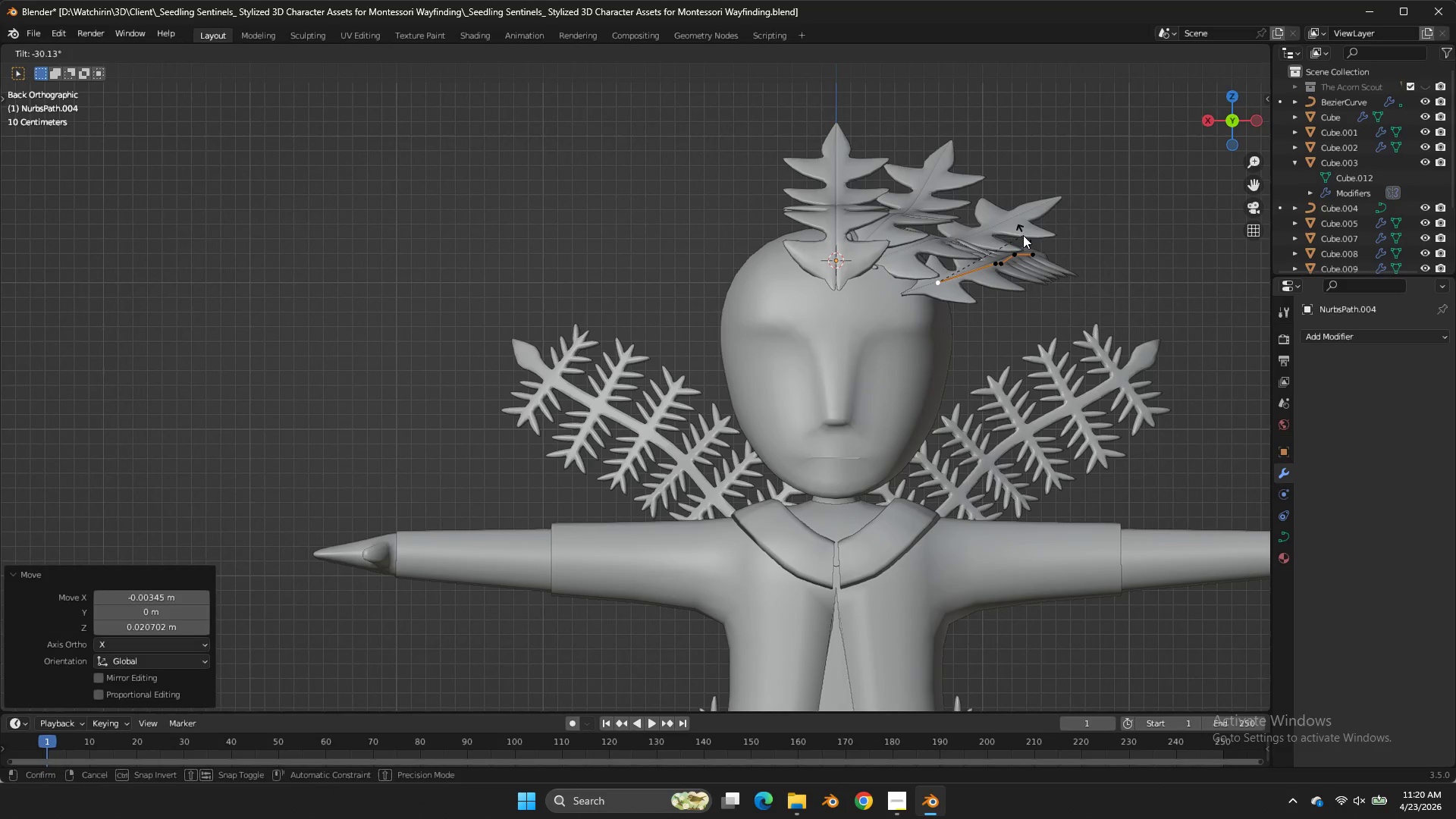 
left_click([1022, 234])
 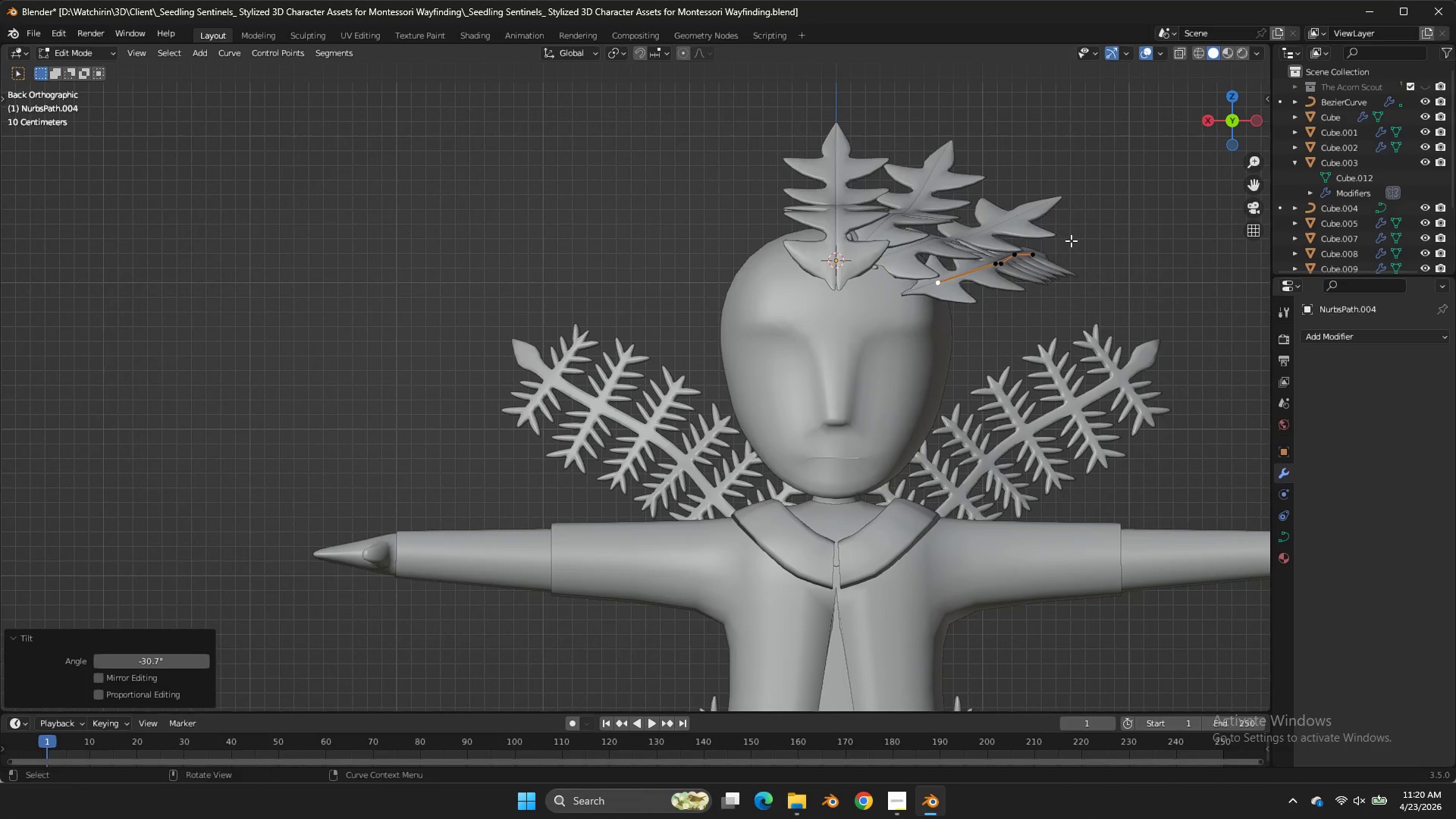 
left_click_drag(start_coordinate=[1072, 240], to_coordinate=[986, 283])
 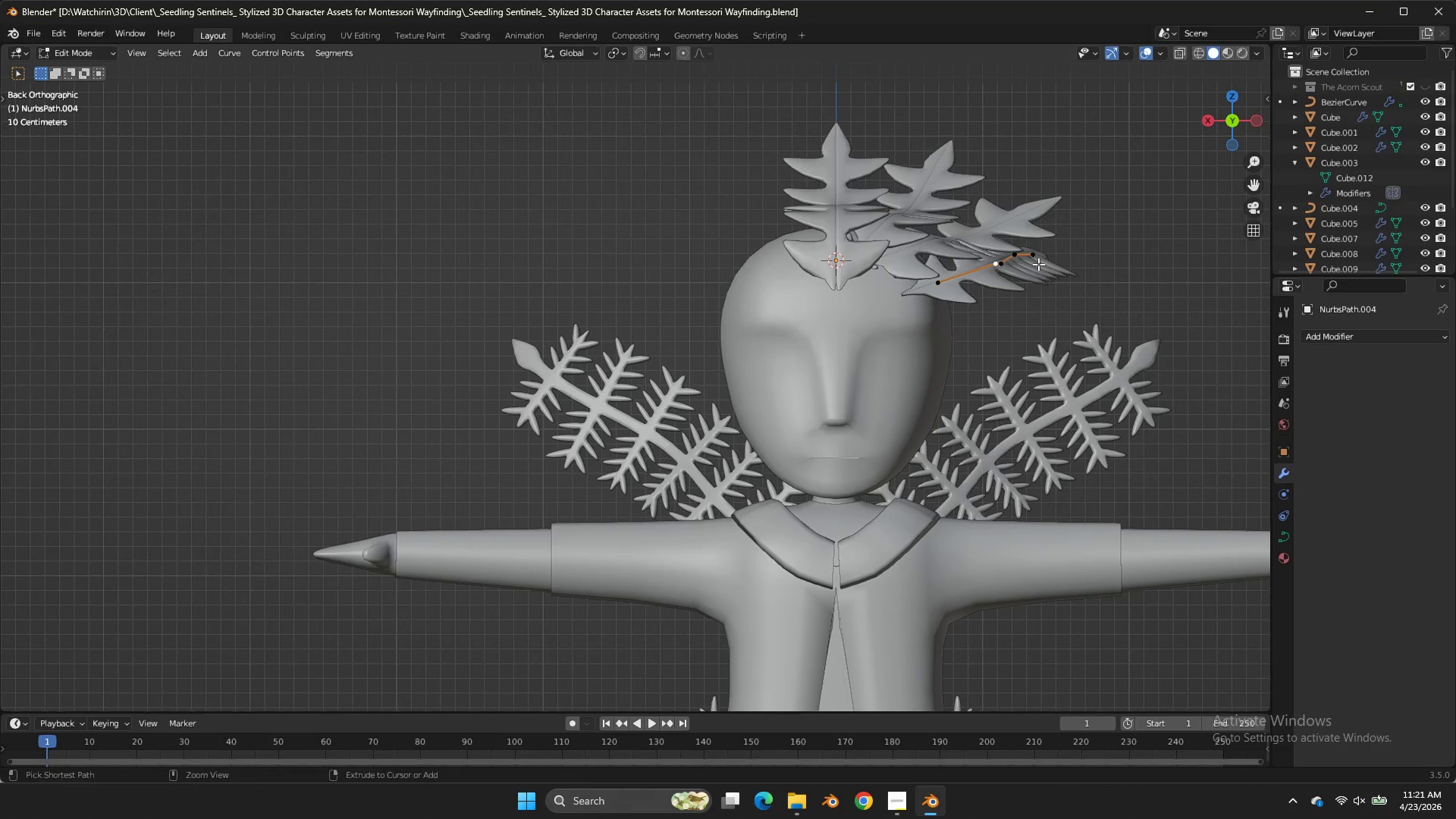 
double_click([986, 283])
 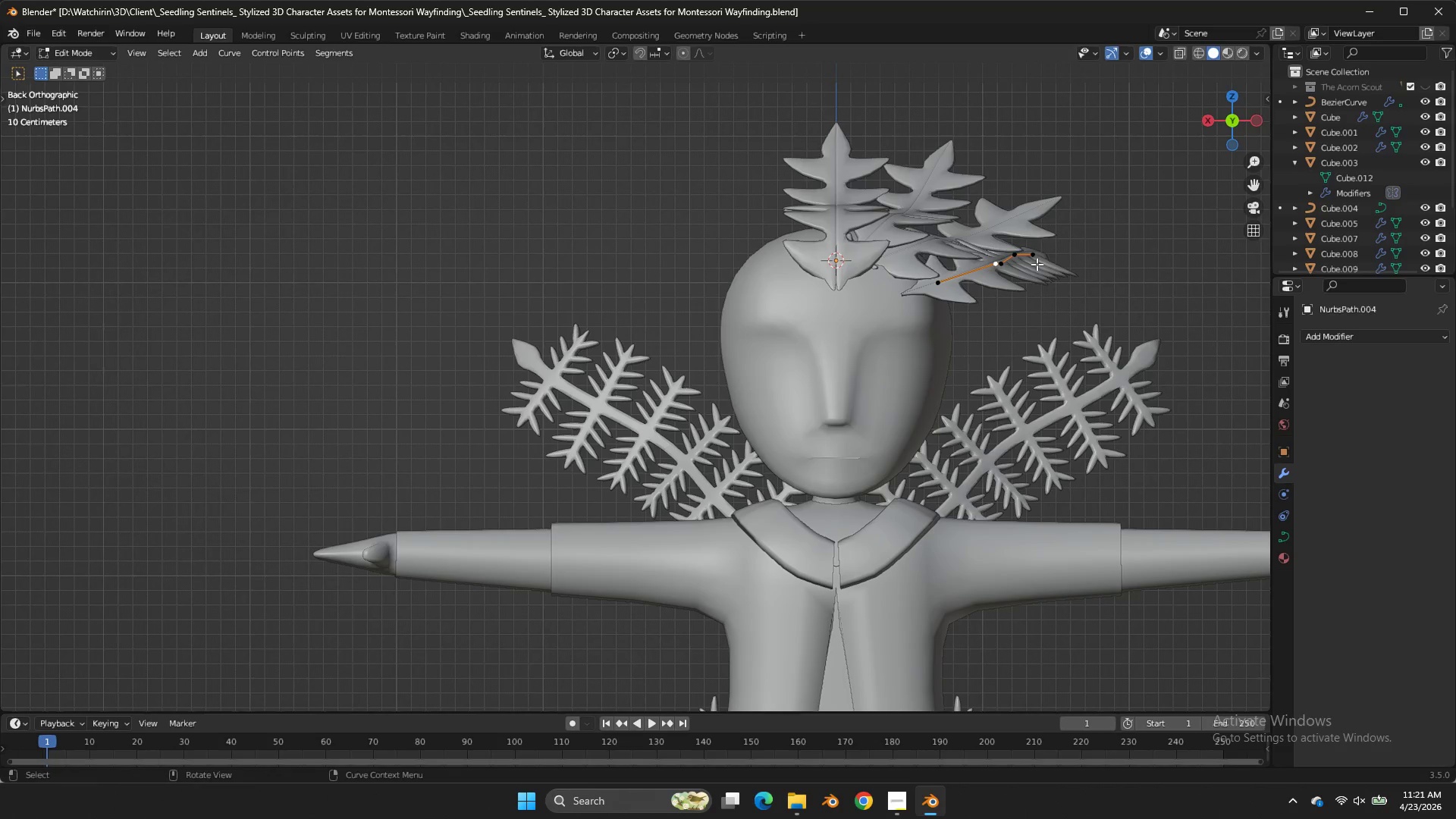 
key(Control+Z)
 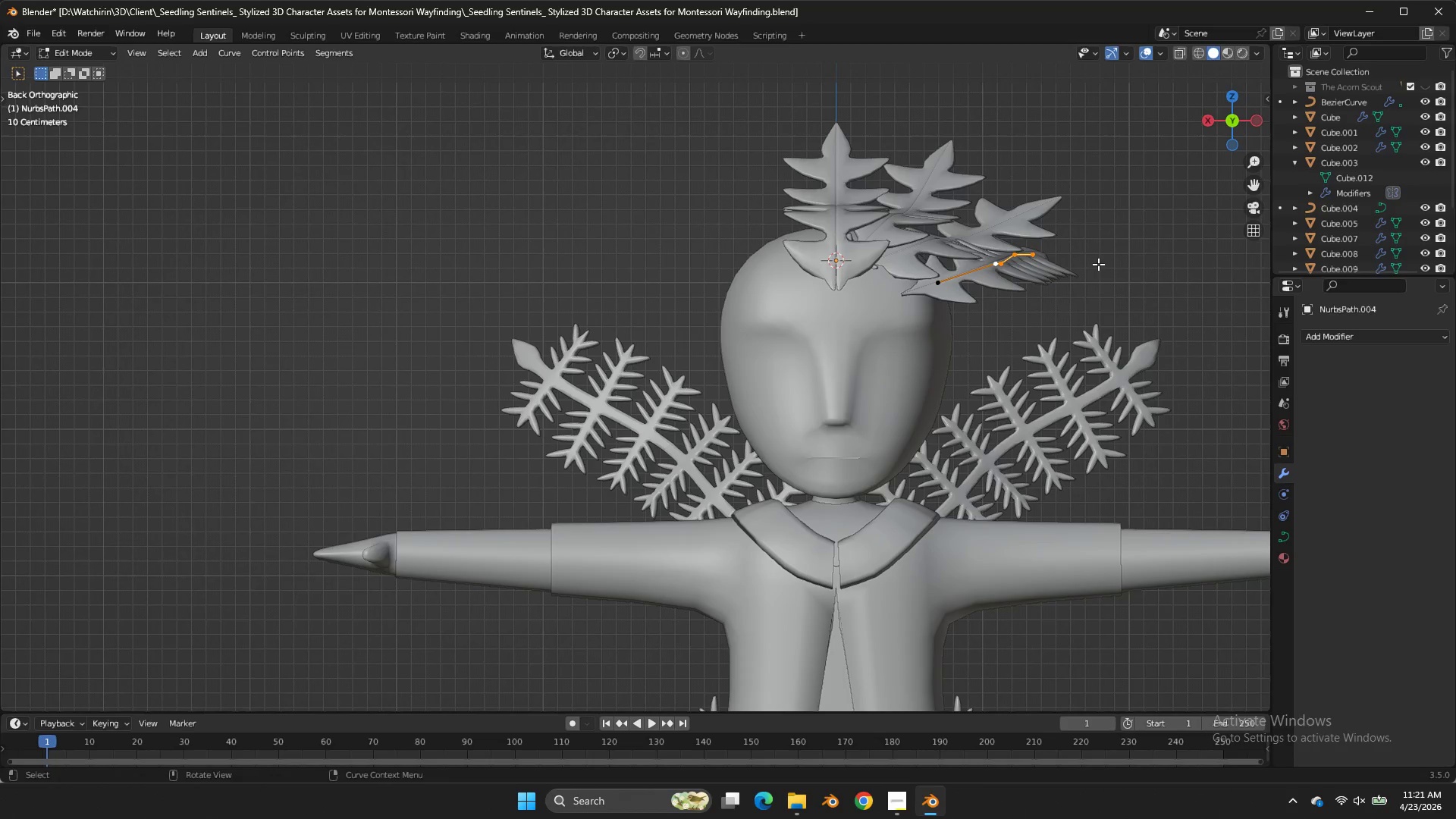 
key(G)
 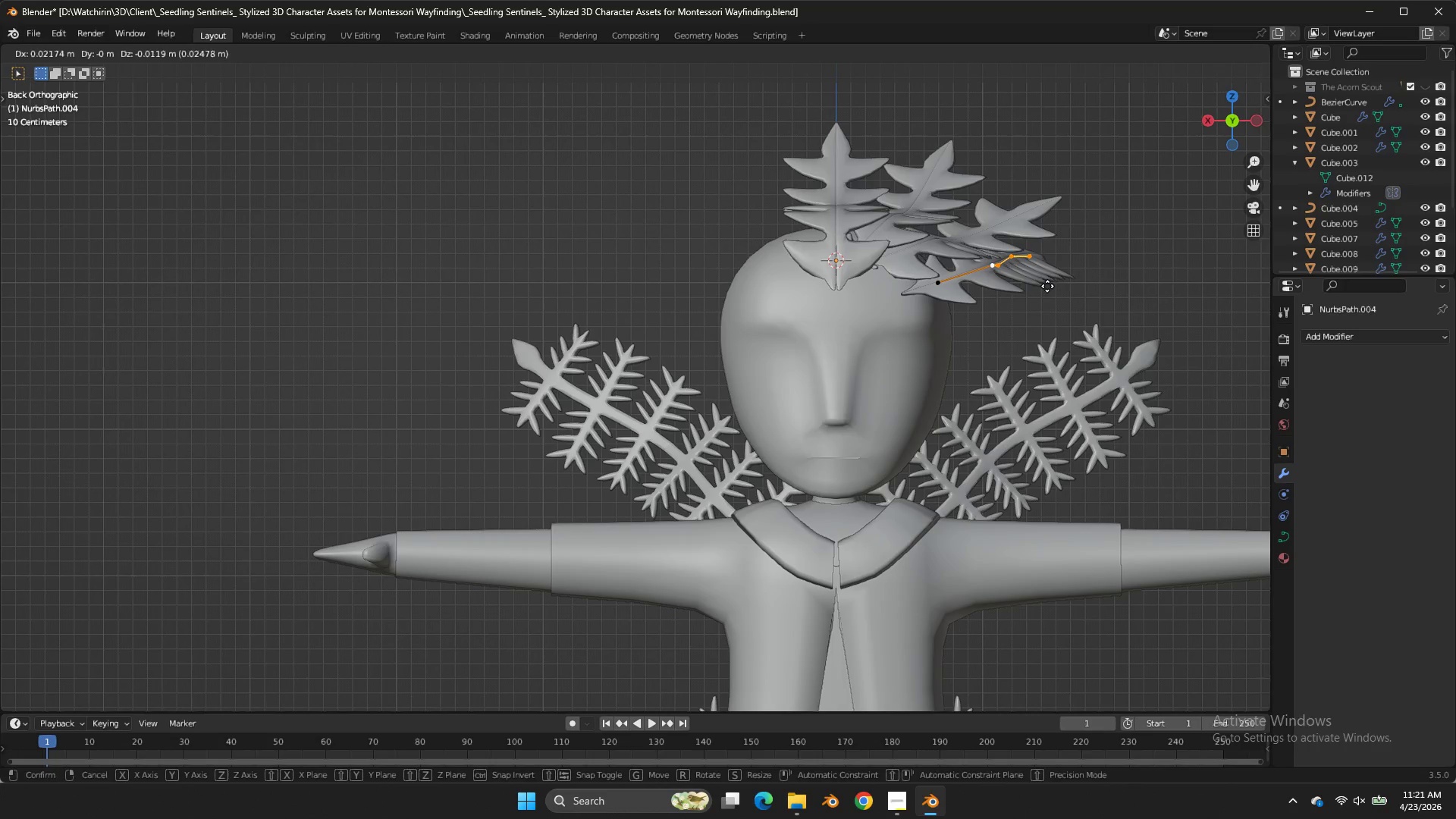 
hold_key(key=ShiftLeft, duration=0.83)
left_click([921, 331])
 